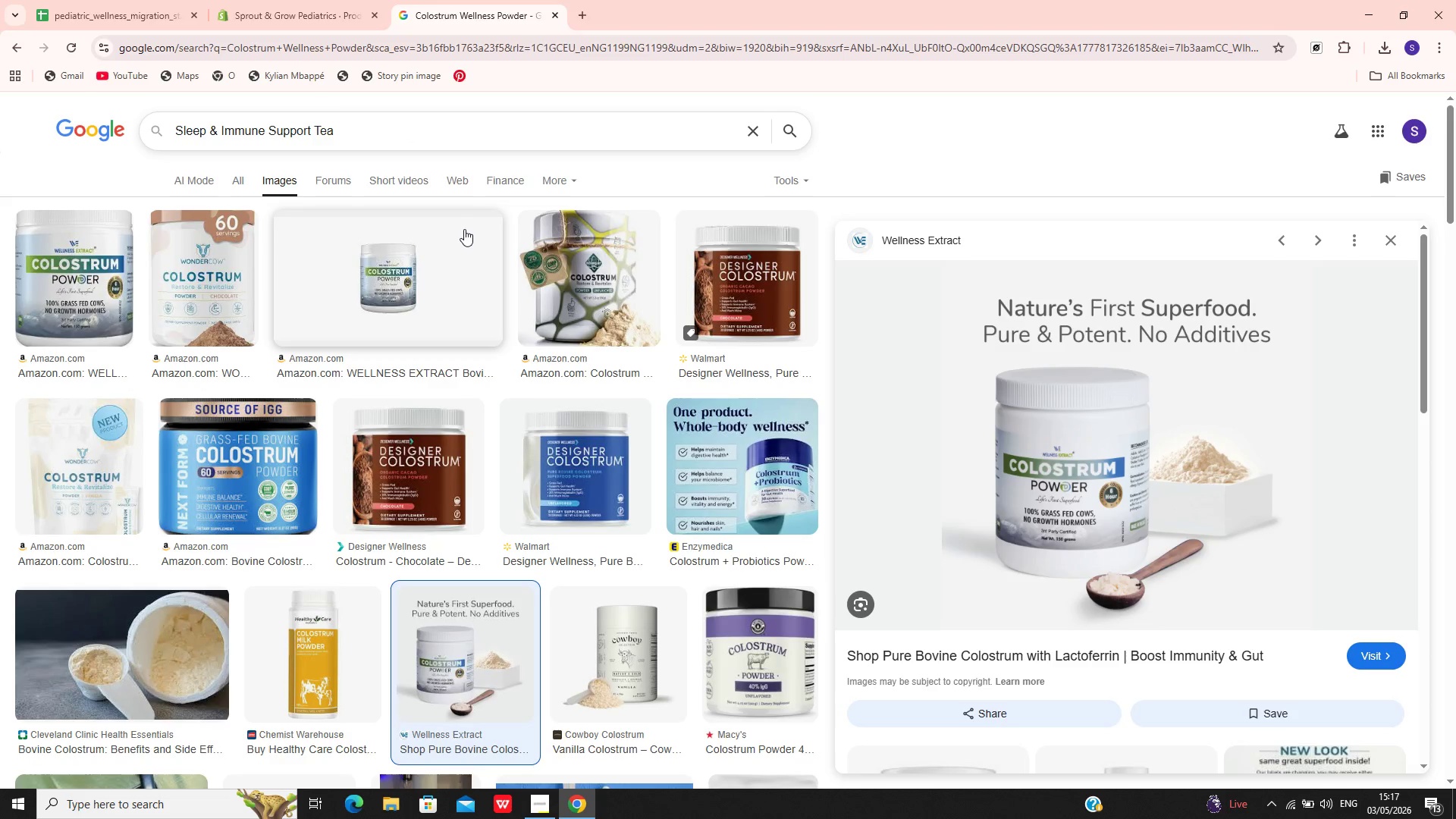 
key(Enter)
 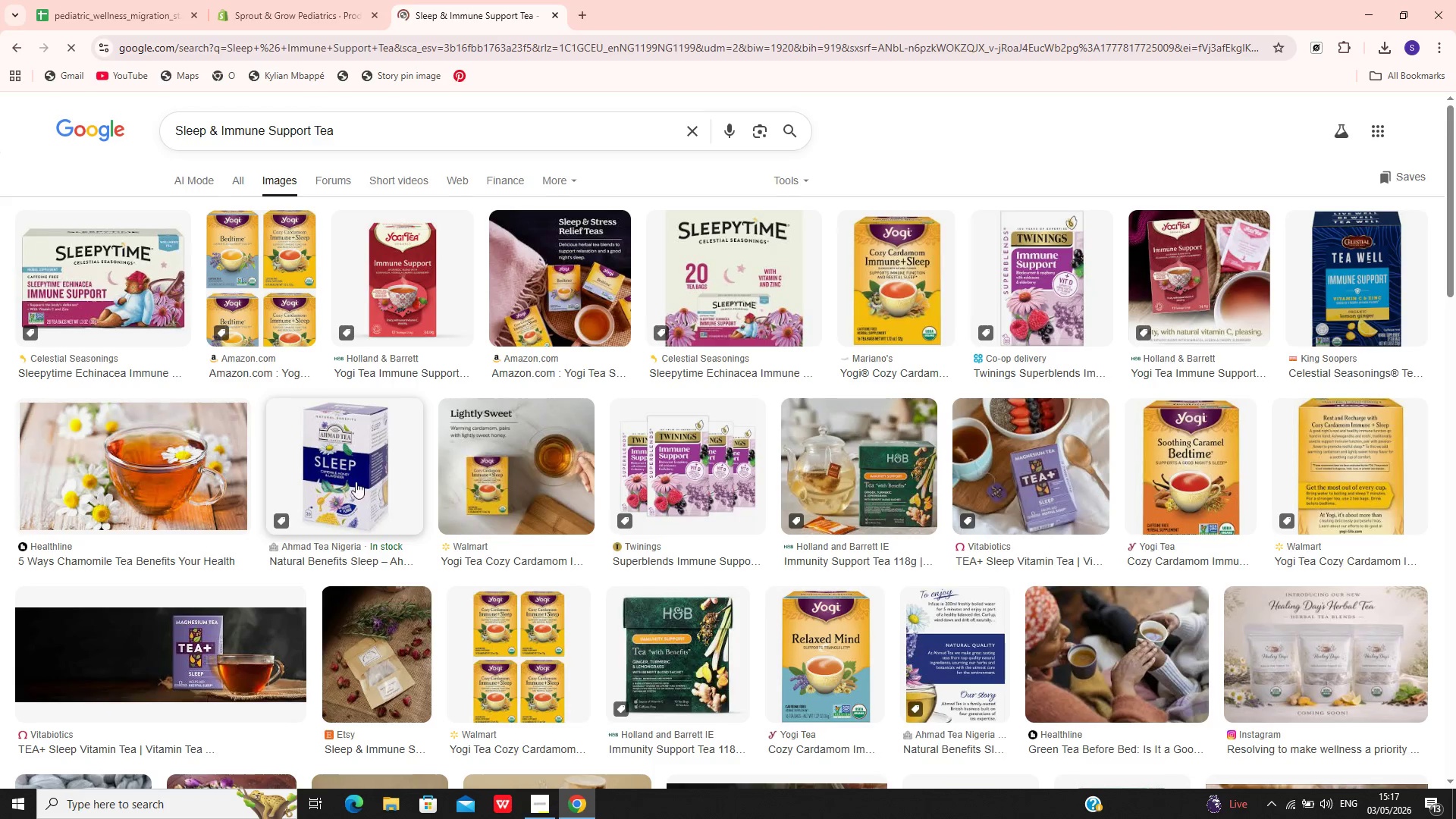 
left_click([681, 475])
 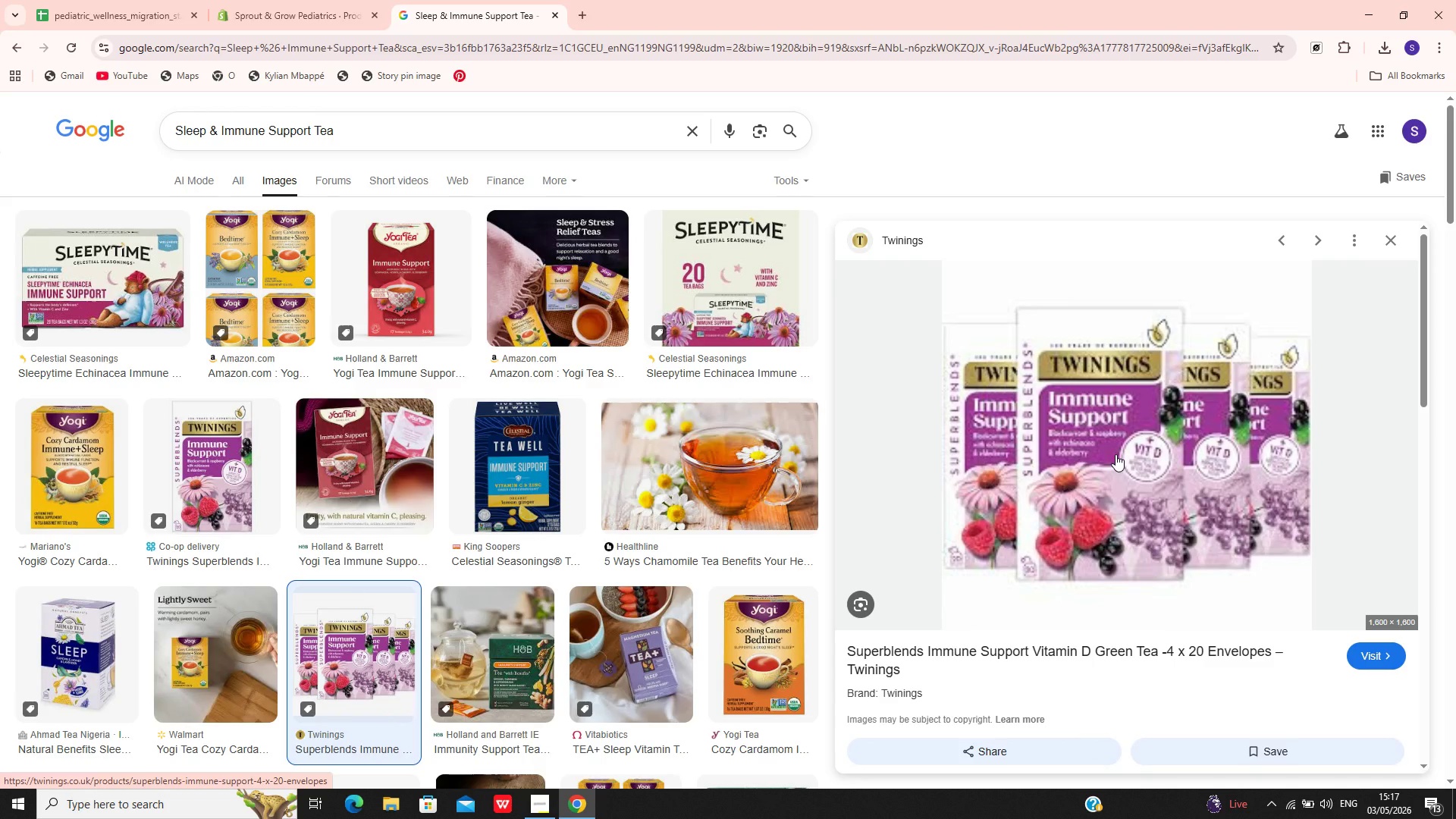 
wait(10.59)
 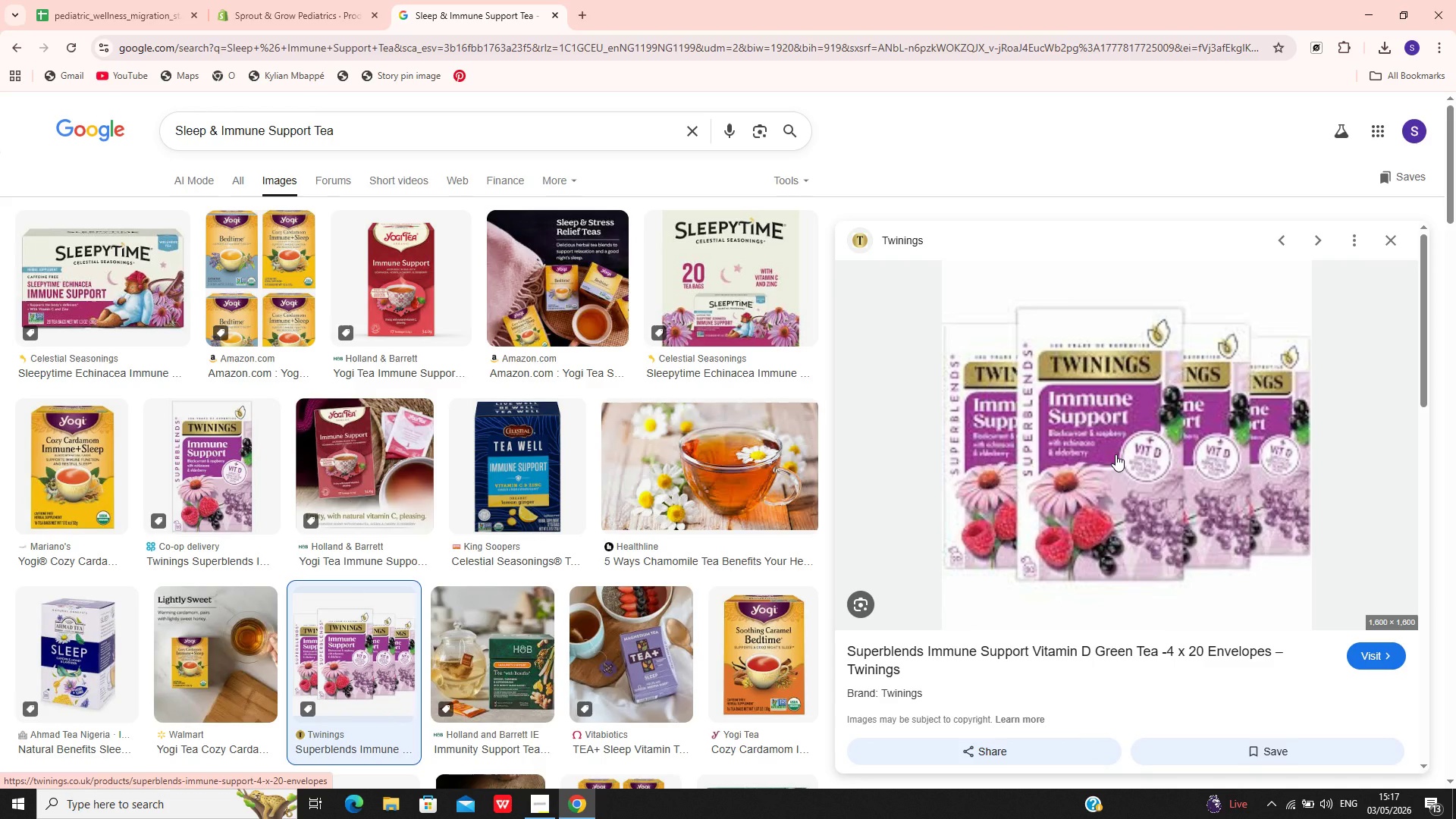 
left_click([201, 472])
 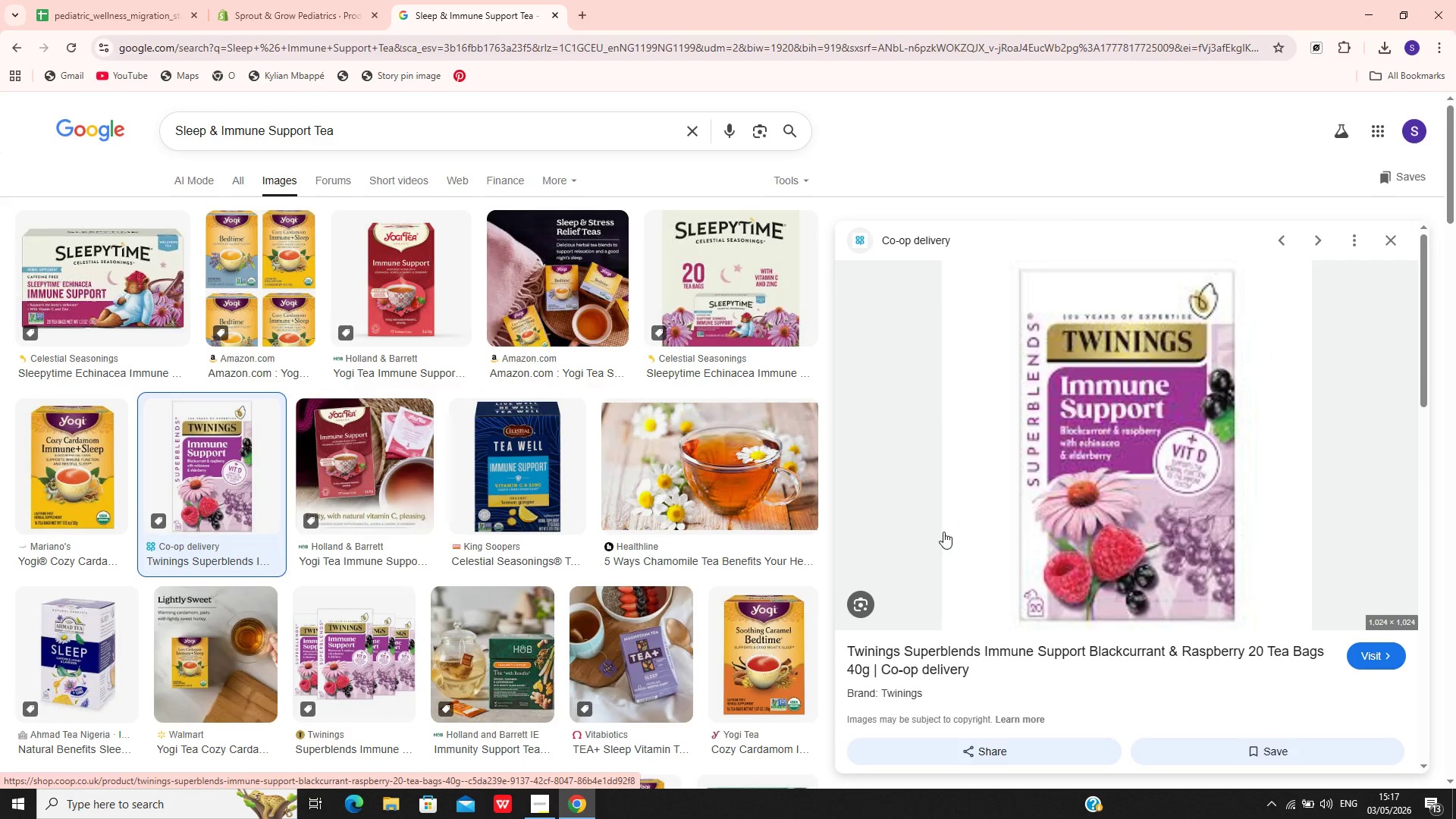 
right_click([1135, 474])
 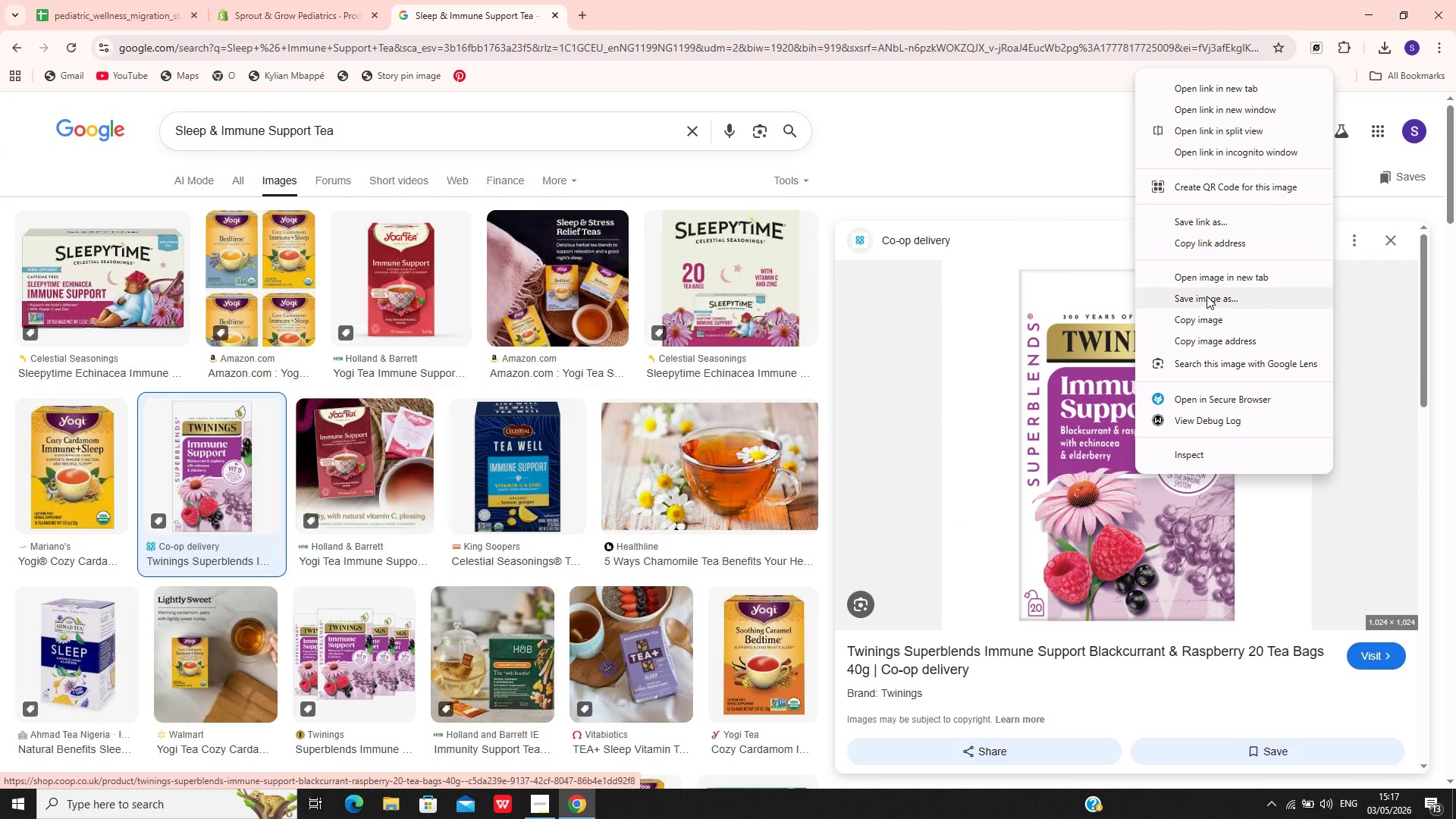 
left_click([1207, 295])
 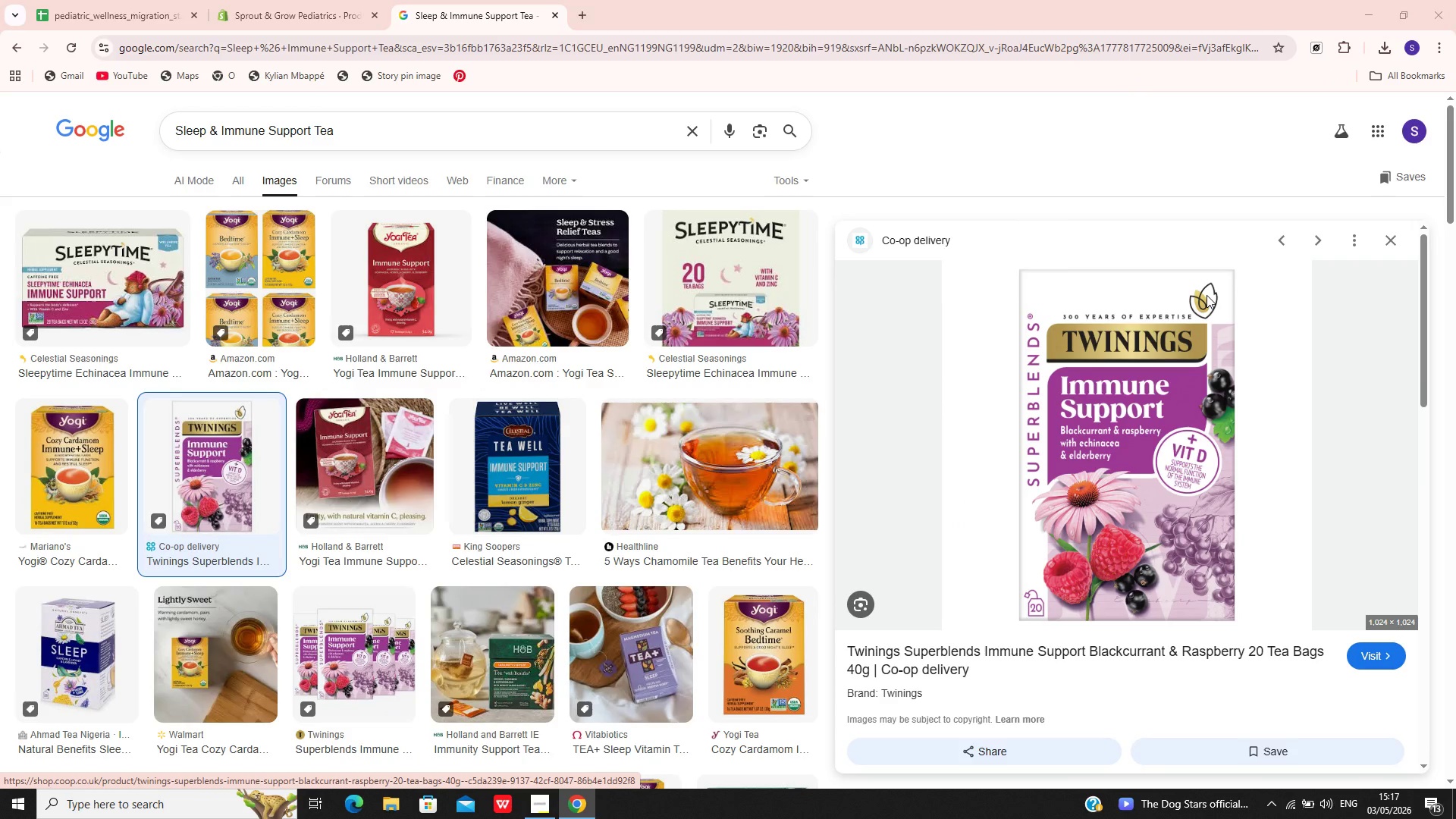 
key(Enter)
 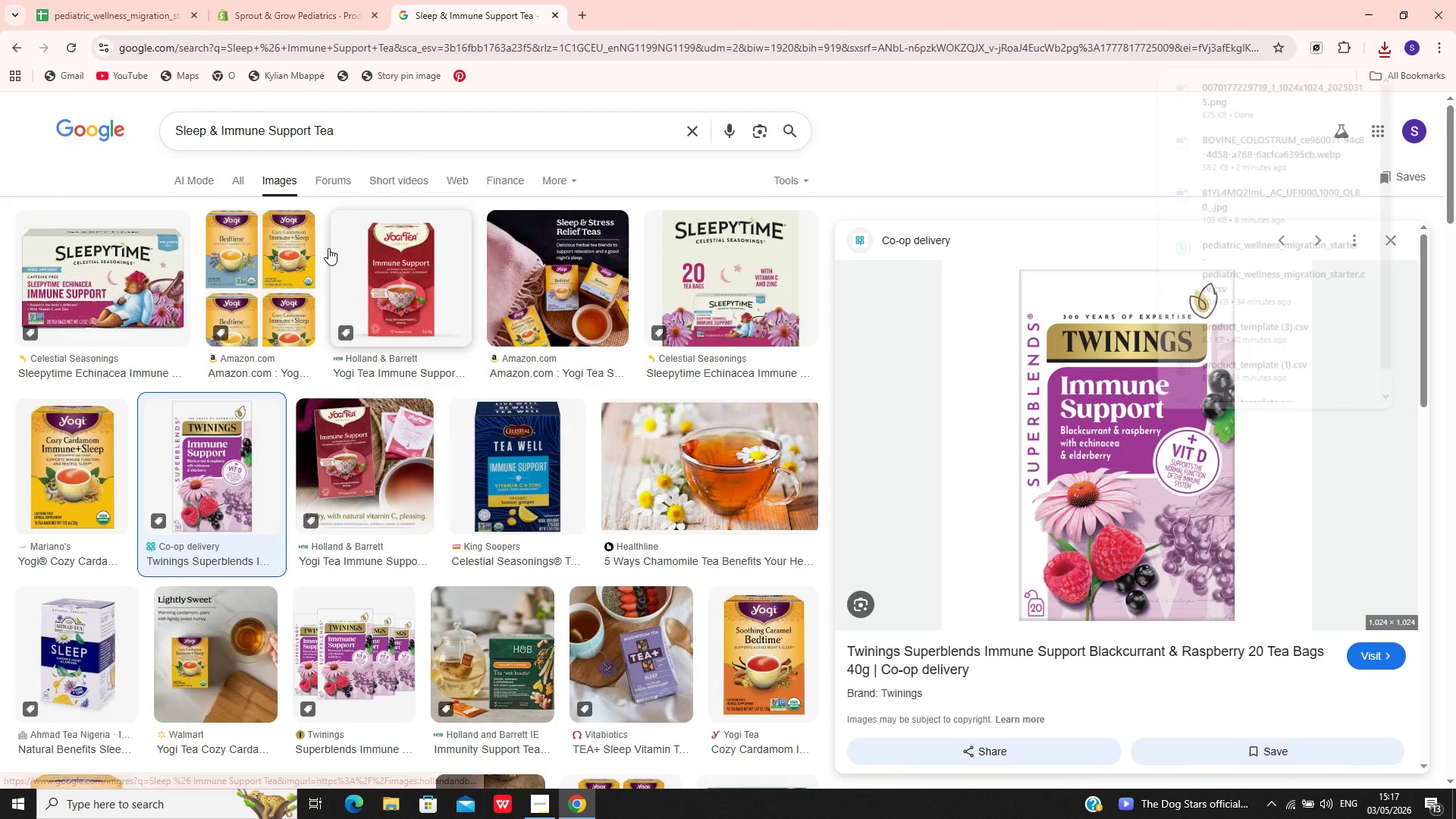 
left_click([316, 143])
 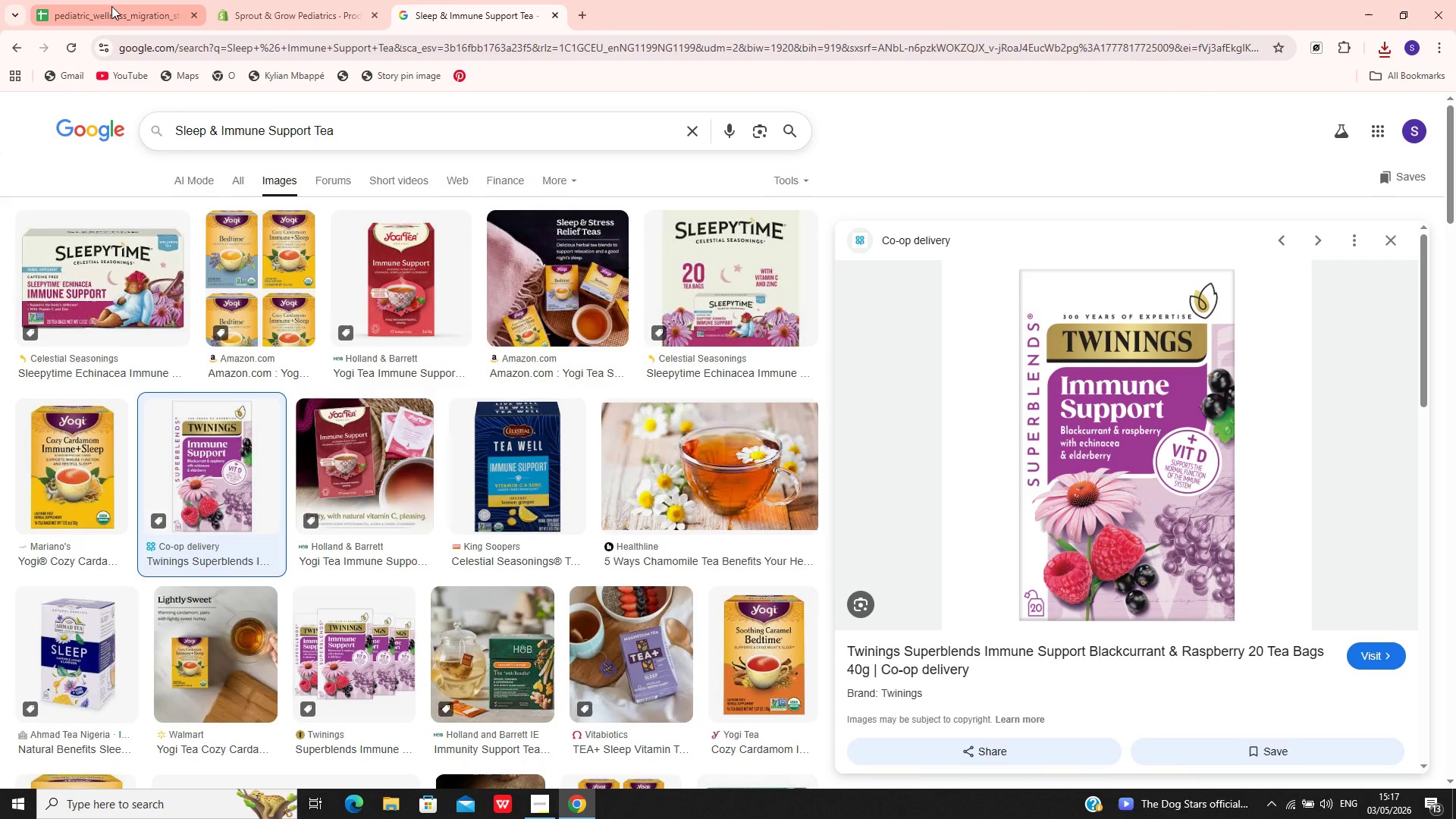 
left_click([257, 1])
 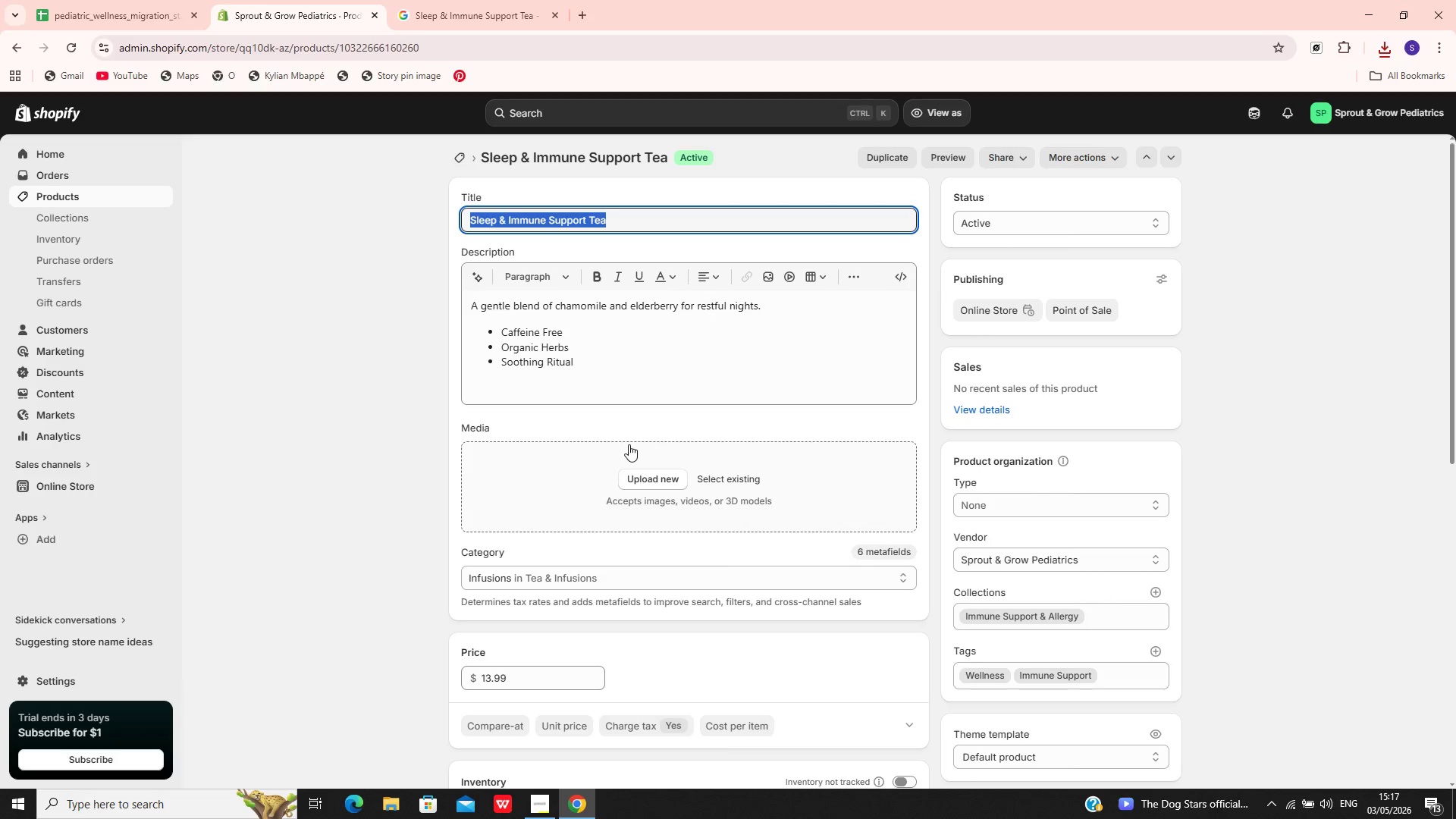 
left_click([634, 480])
 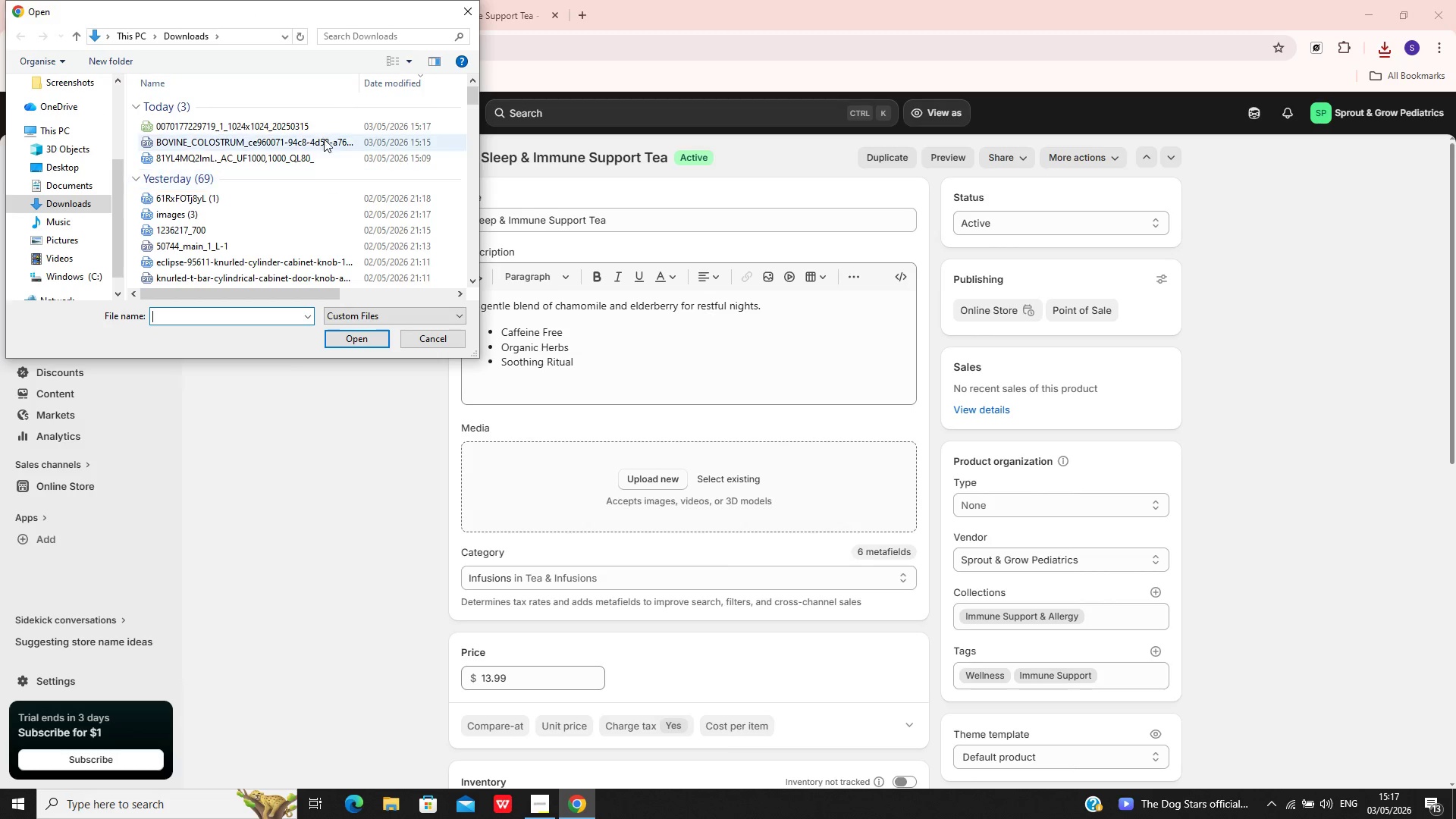 
left_click([318, 127])
 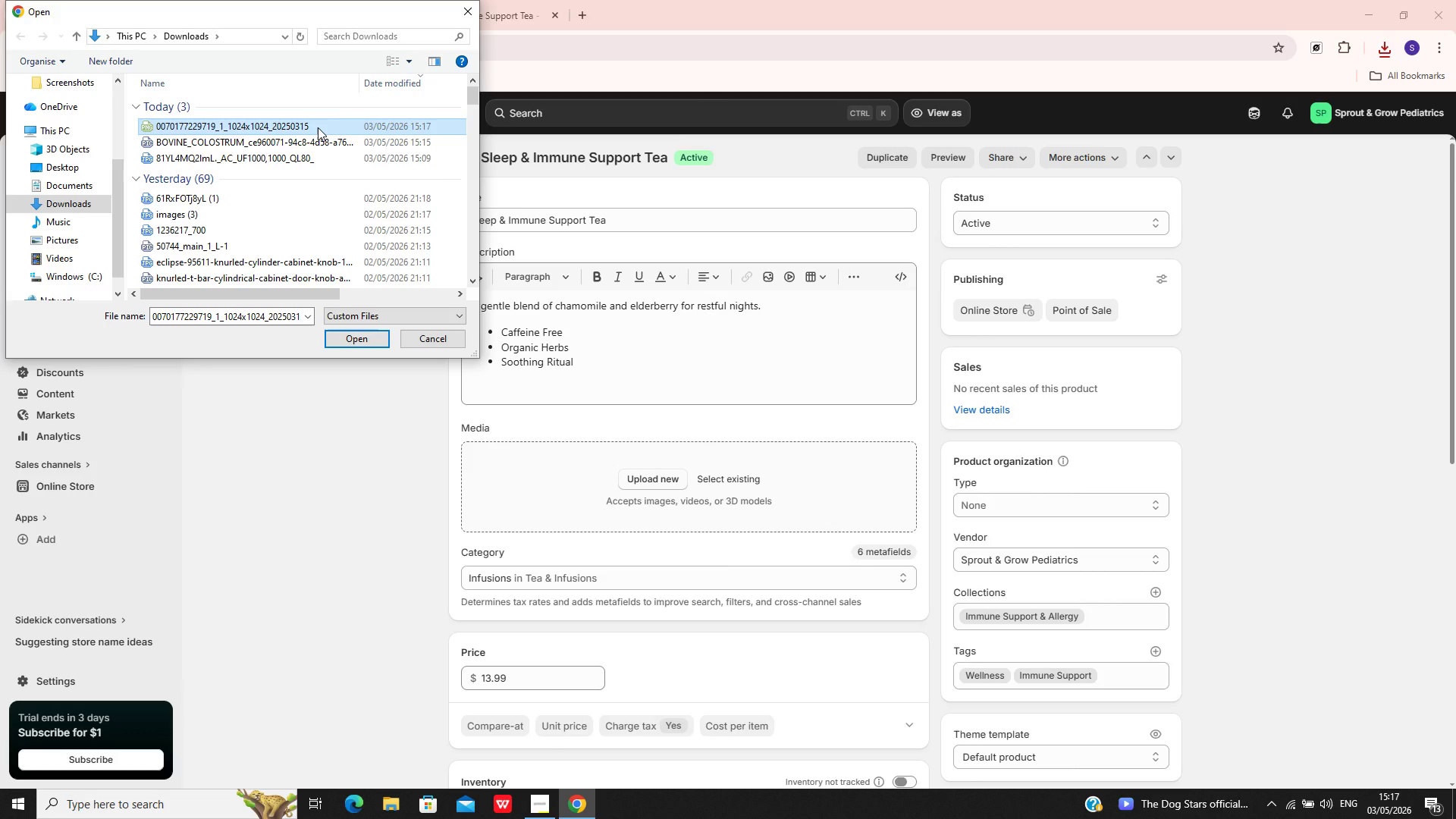 
key(Enter)
 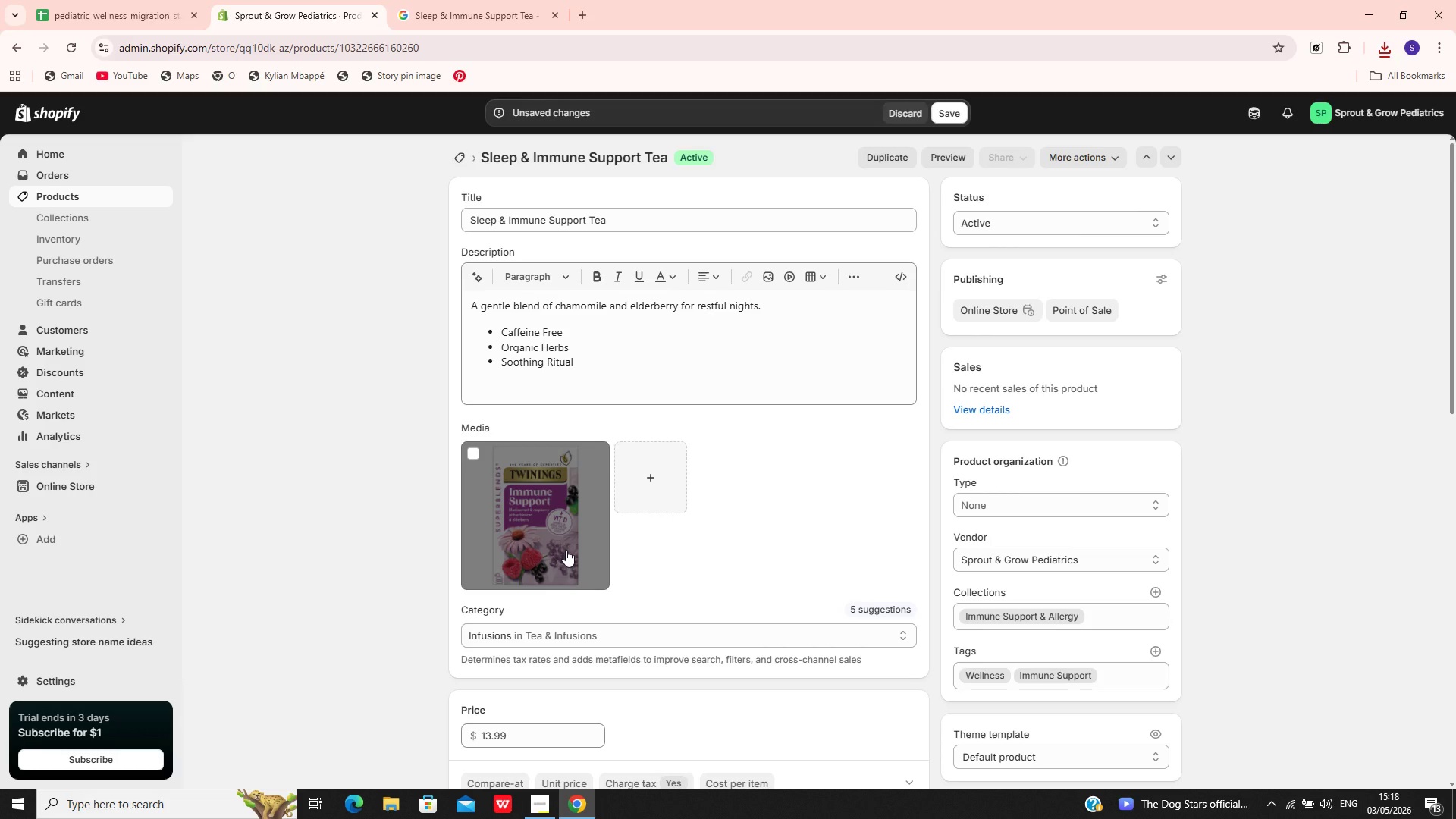 
wait(25.44)
 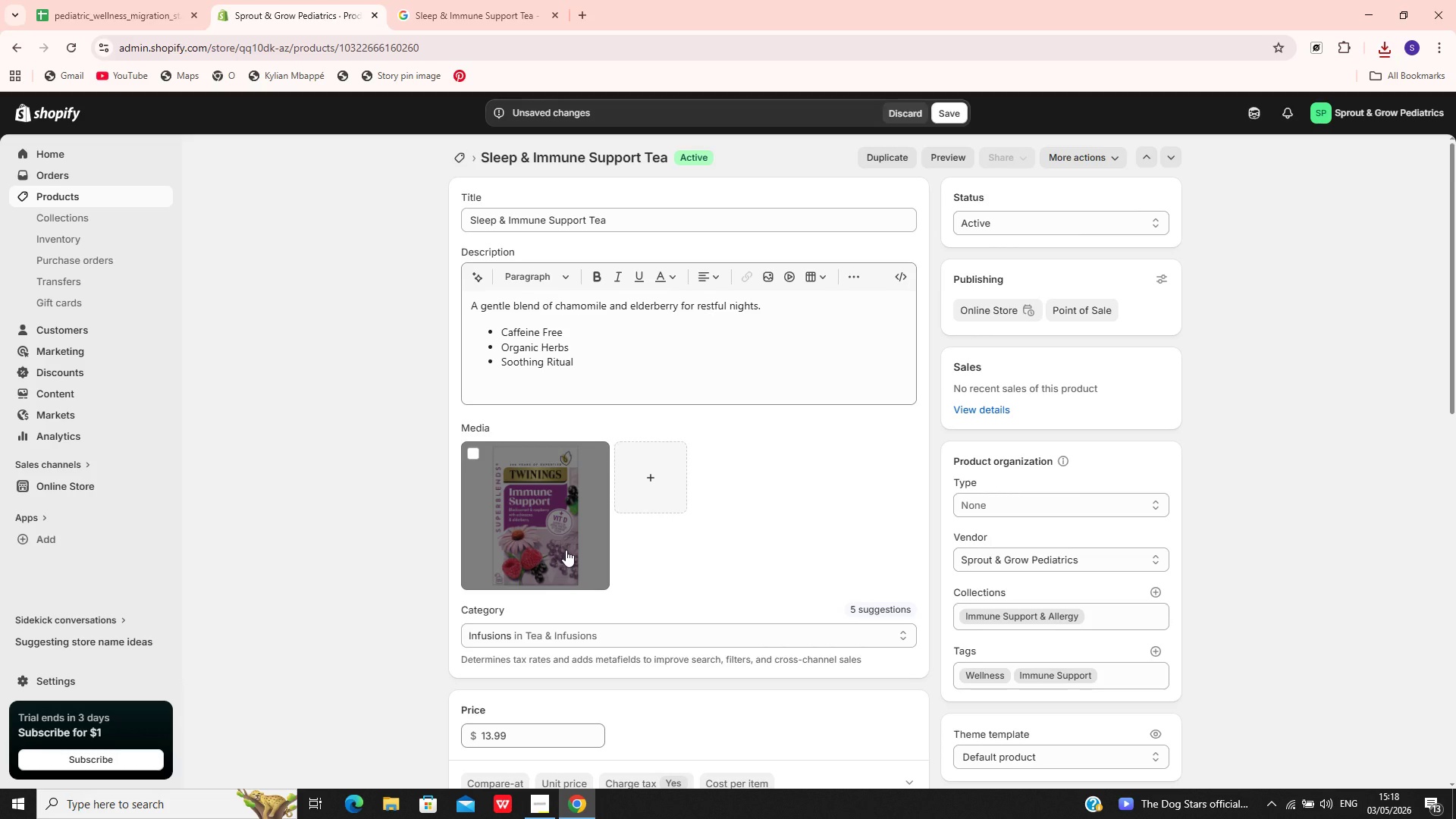 
left_click([582, 545])
 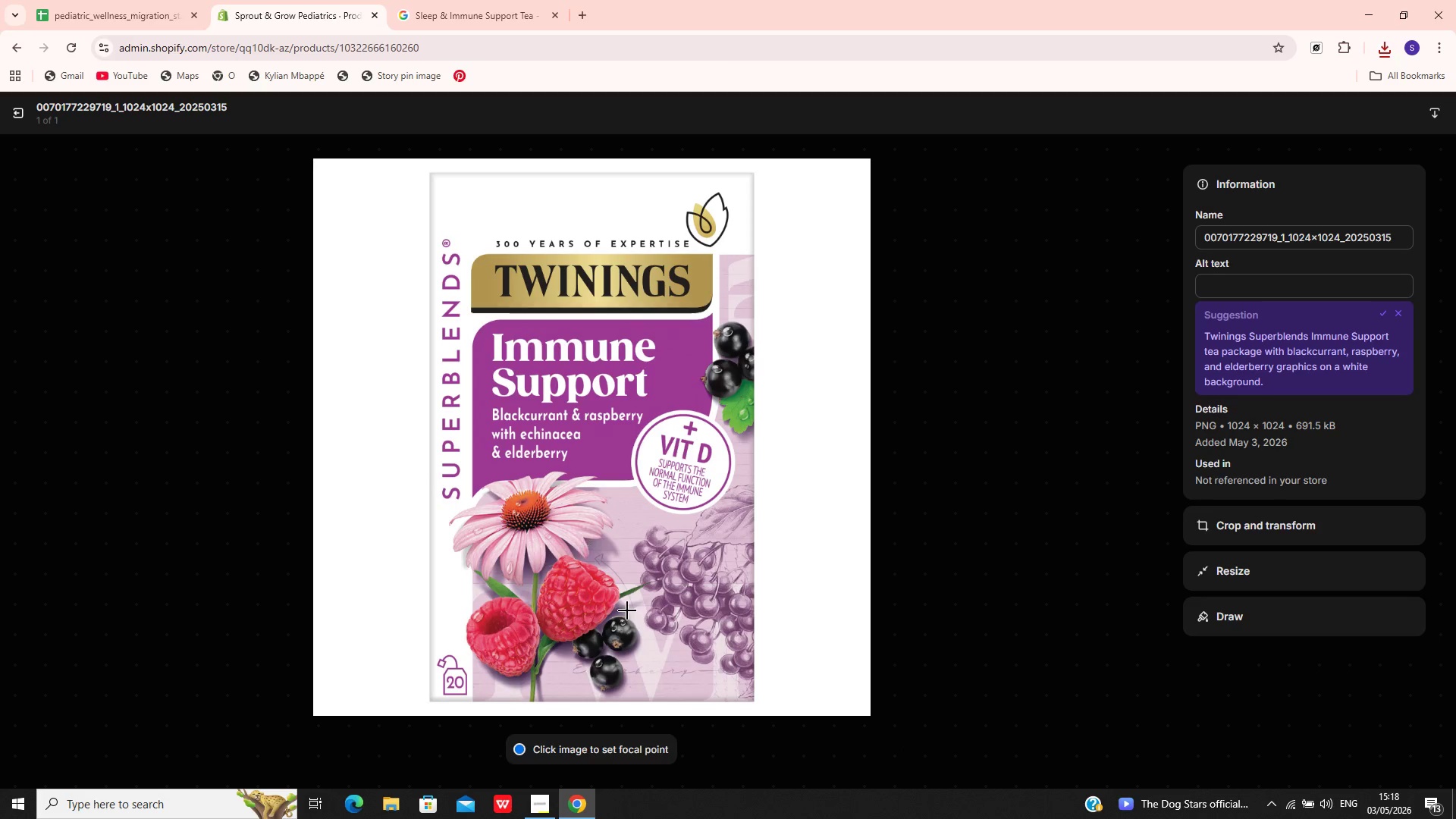 
wait(6.98)
 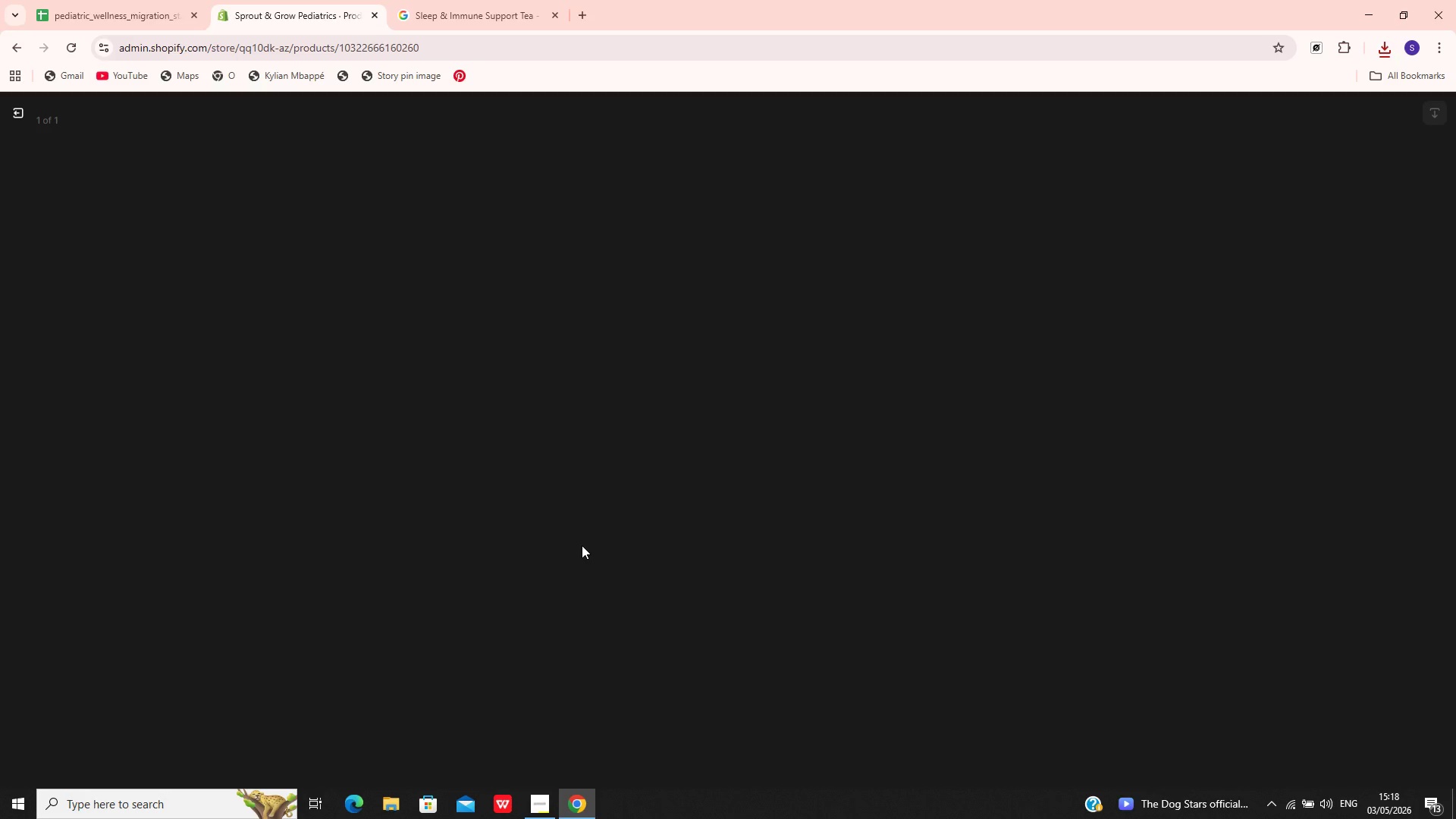 
left_click([1316, 237])
 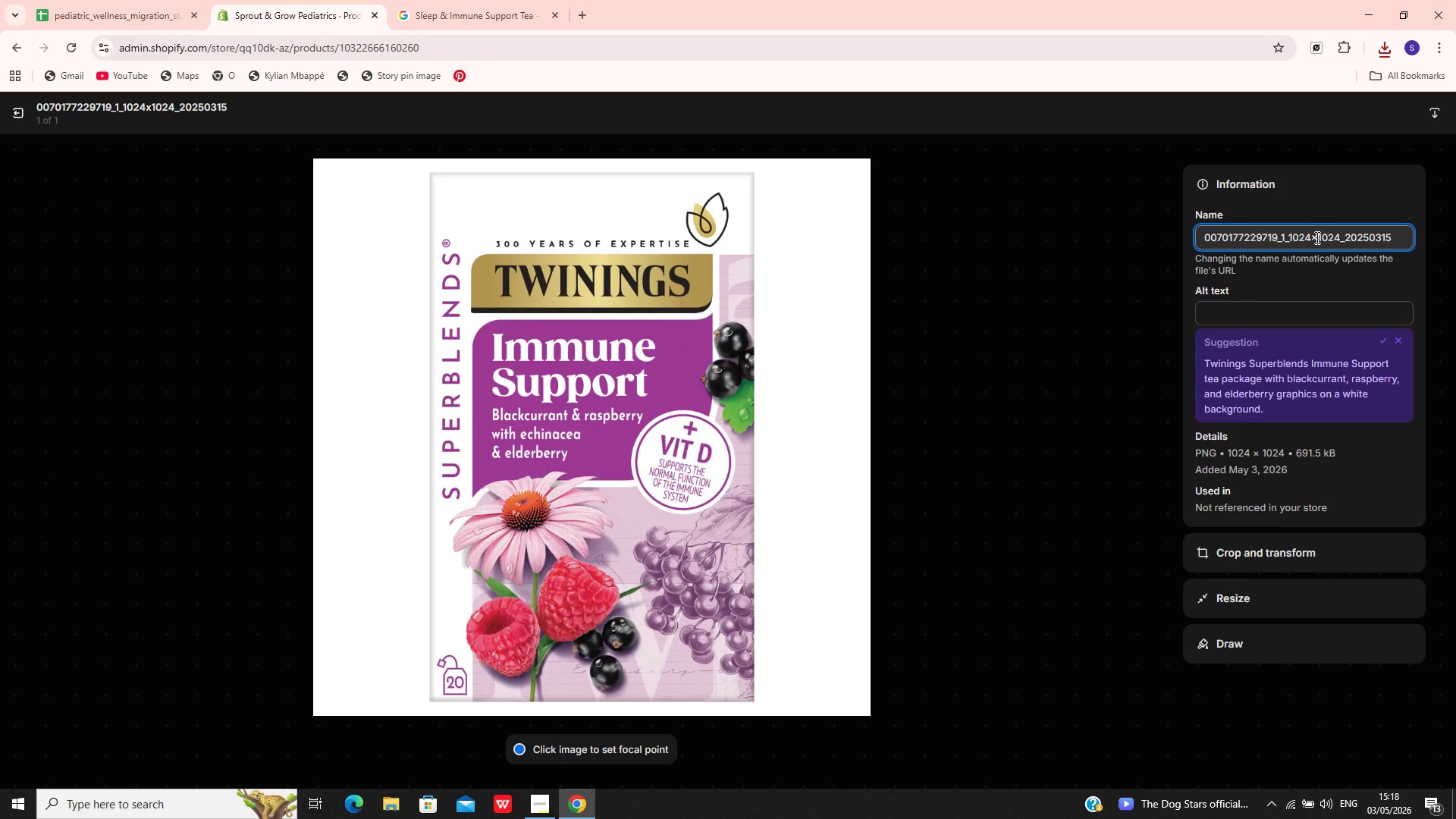 
key(Control+A)
 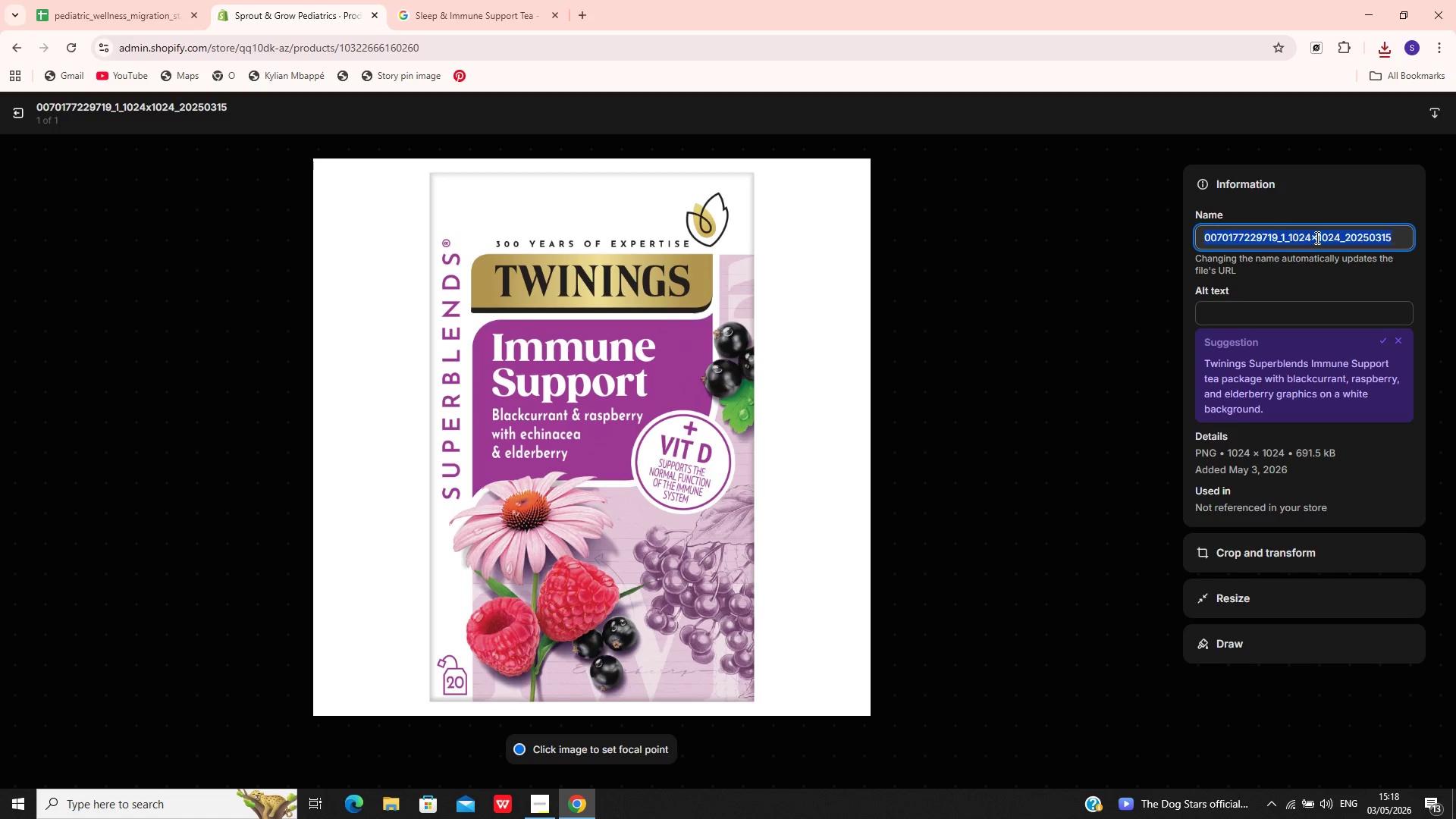 
key(Control+V)
 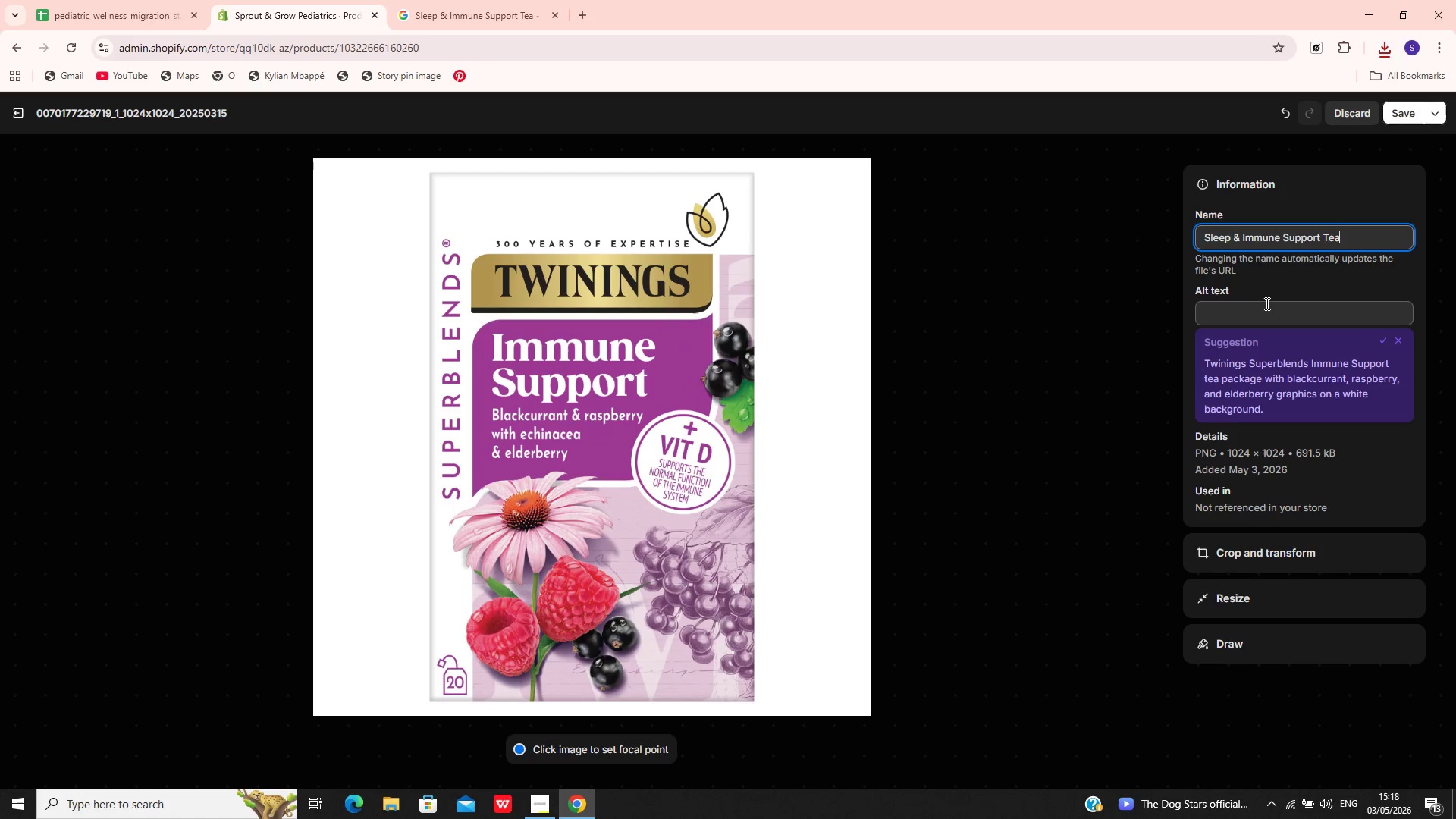 
left_click([1266, 303])
 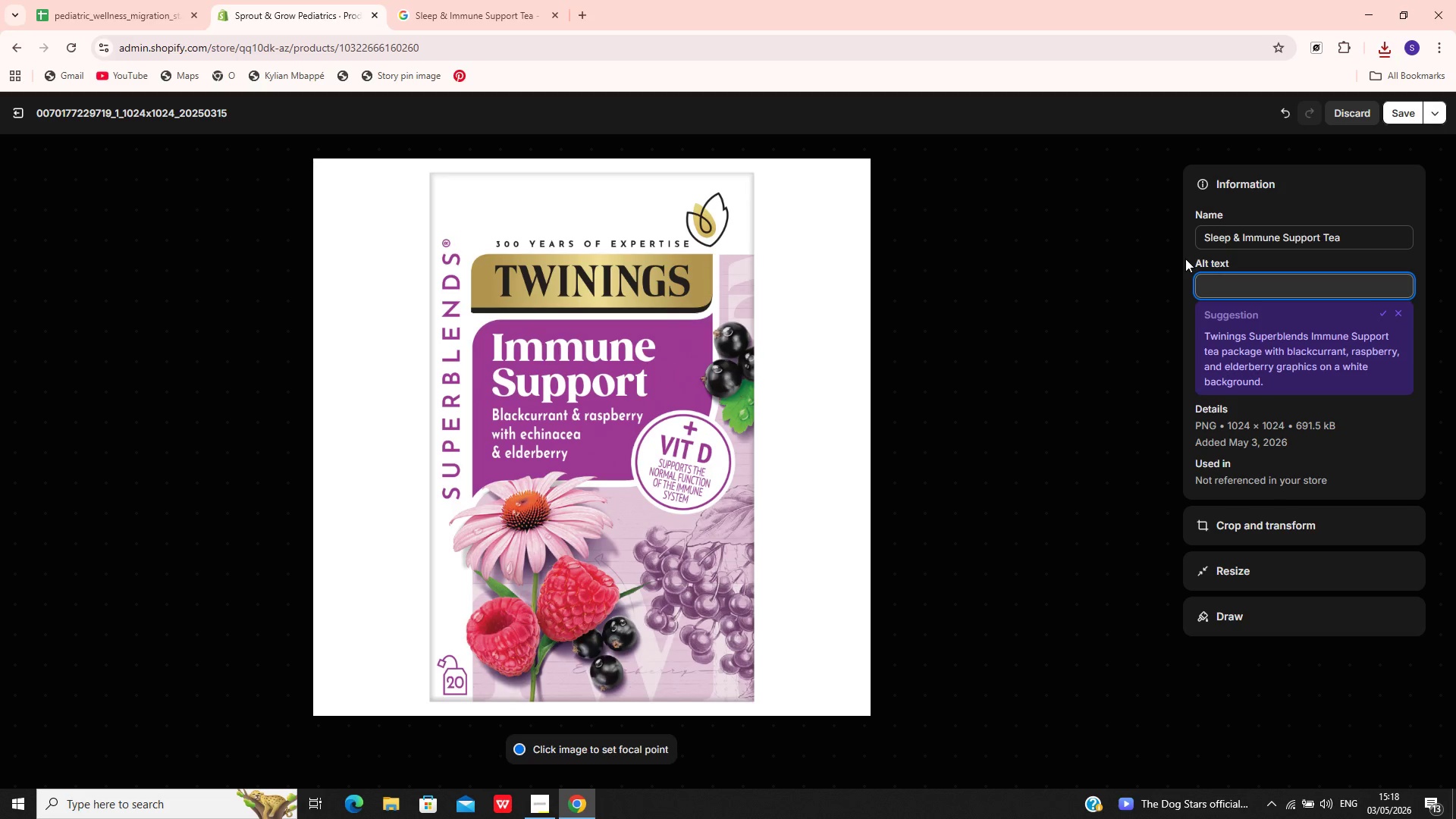 
wait(10.72)
 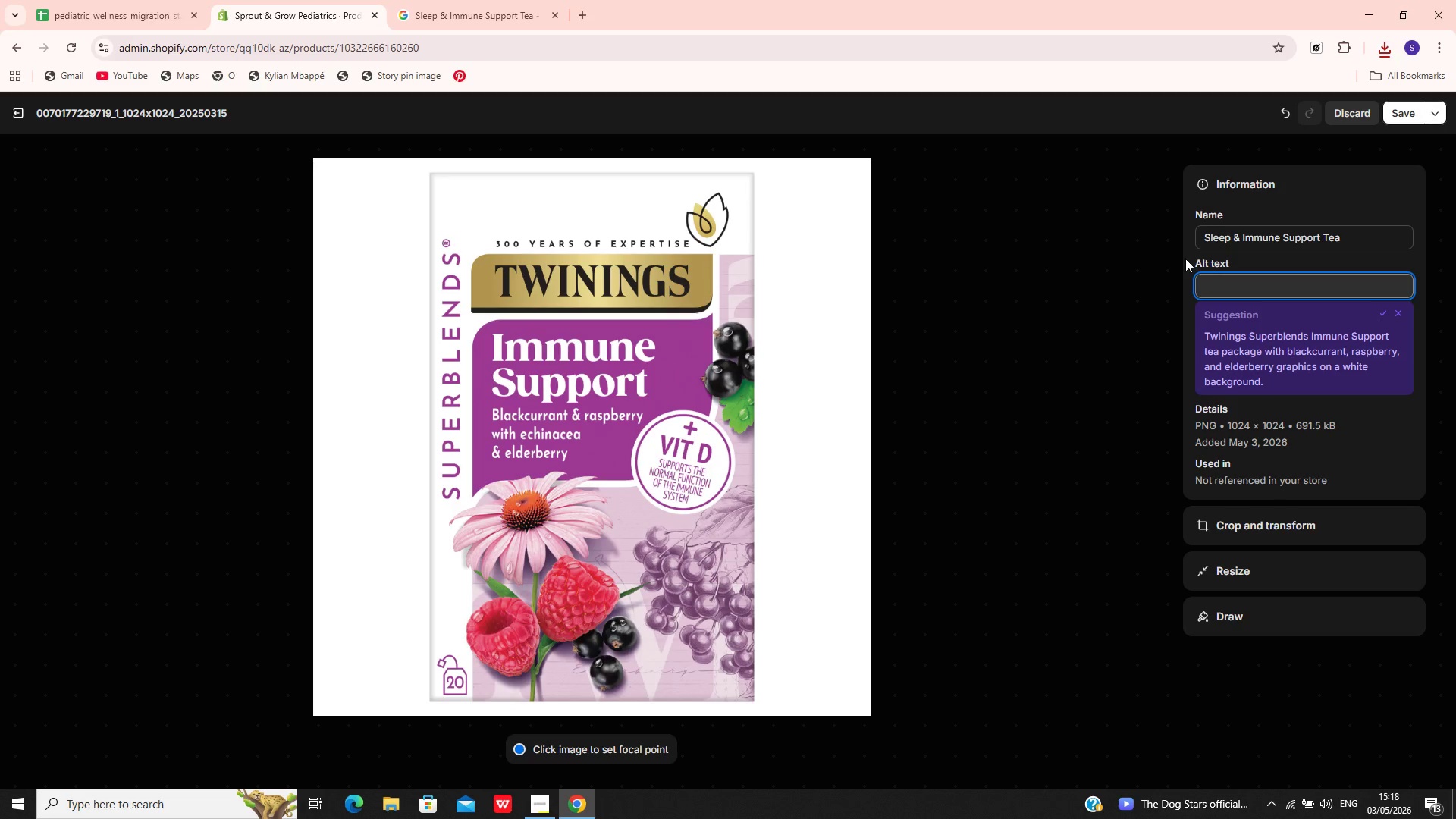 
left_click([104, 0])
 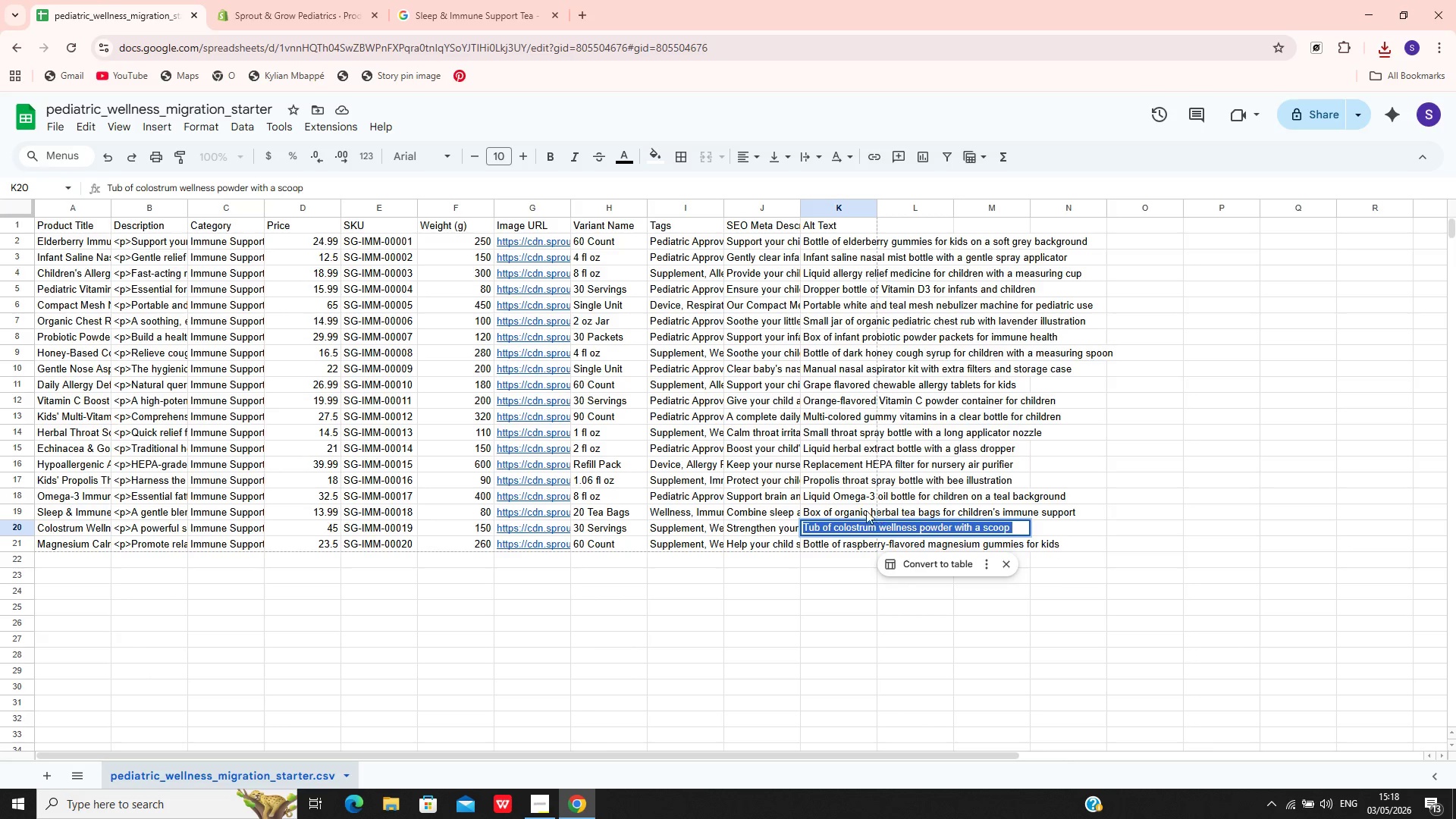 
left_click([846, 510])
 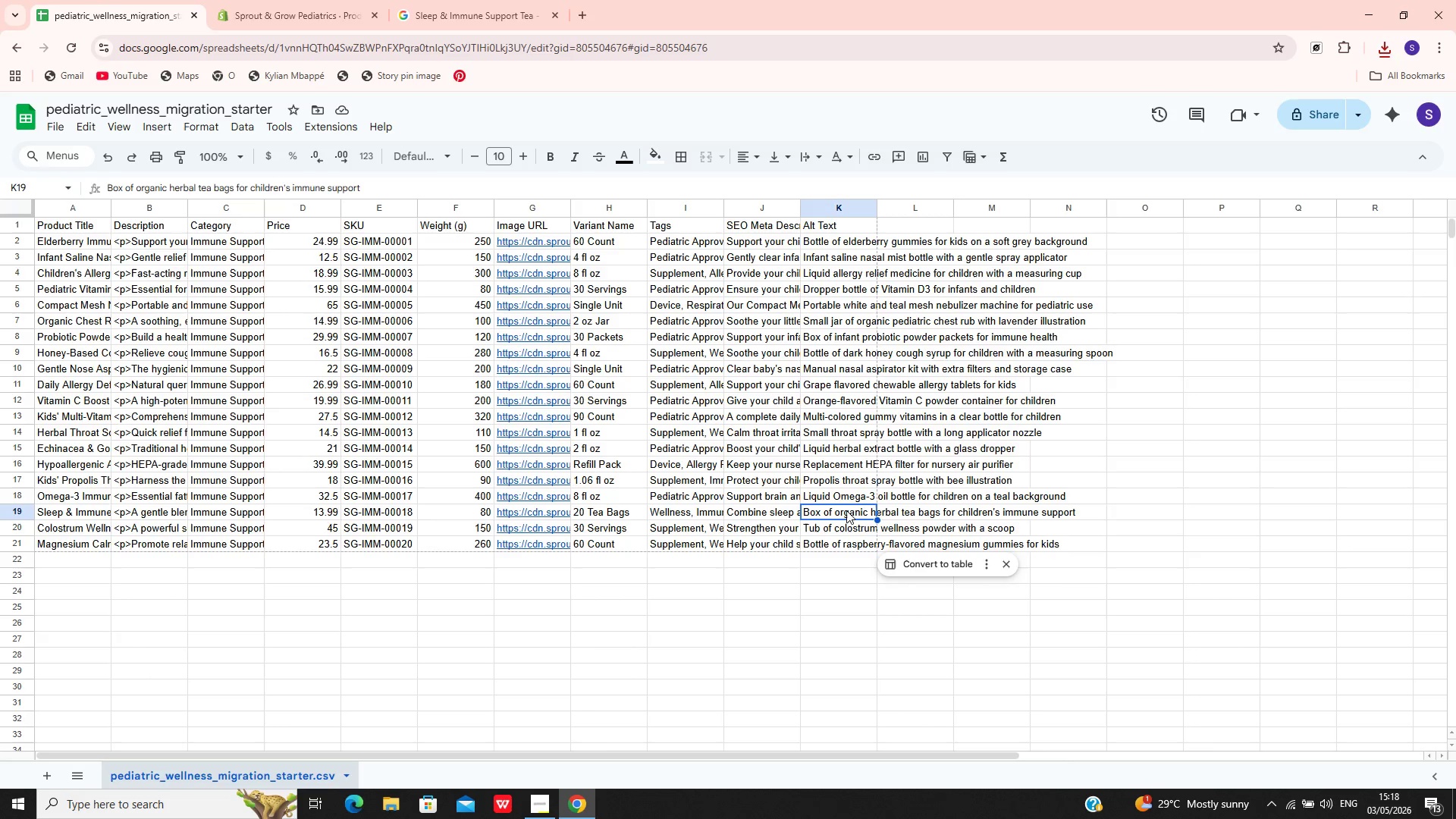 
double_click([846, 510])
 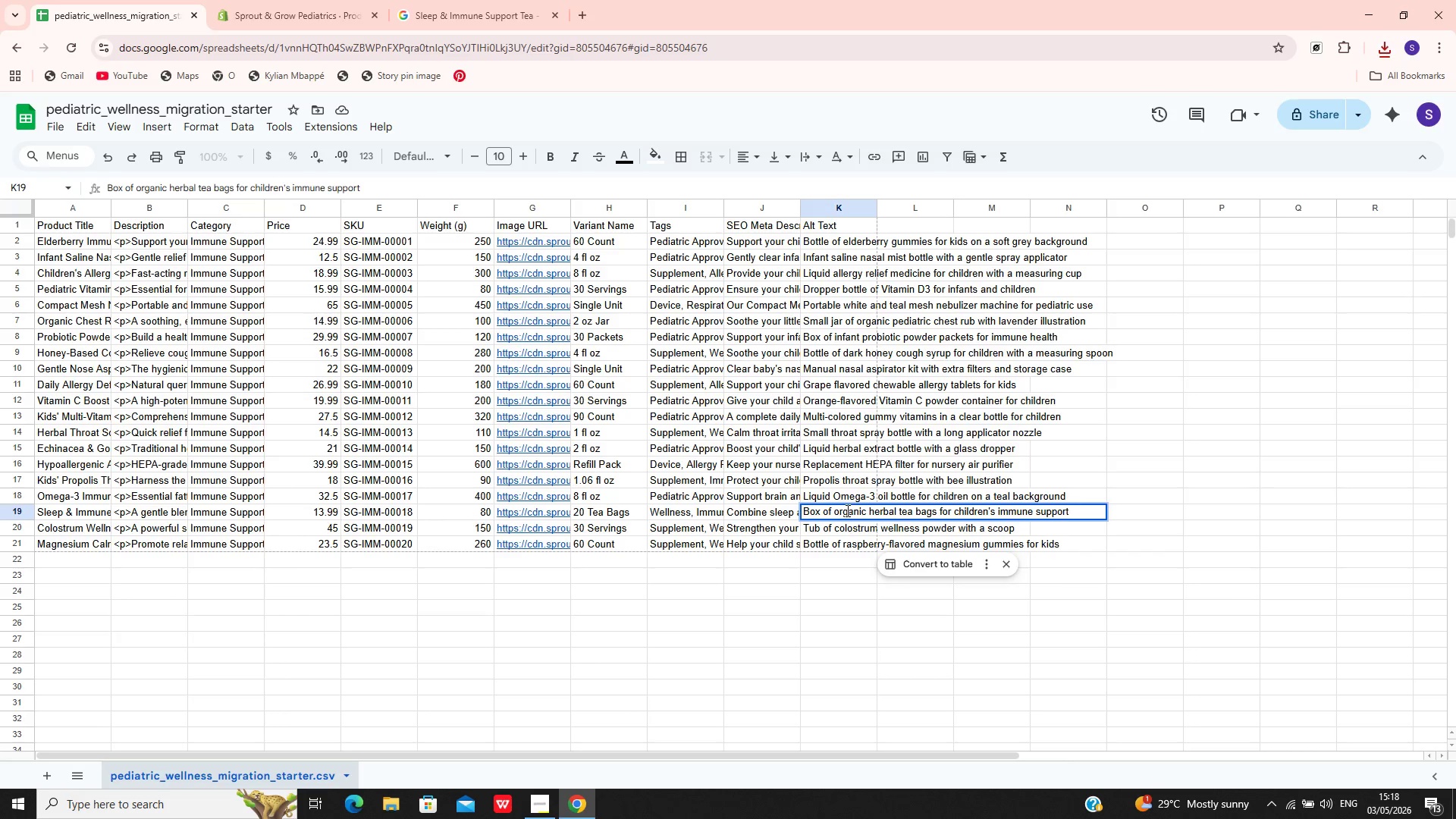 
key(Control+A)
 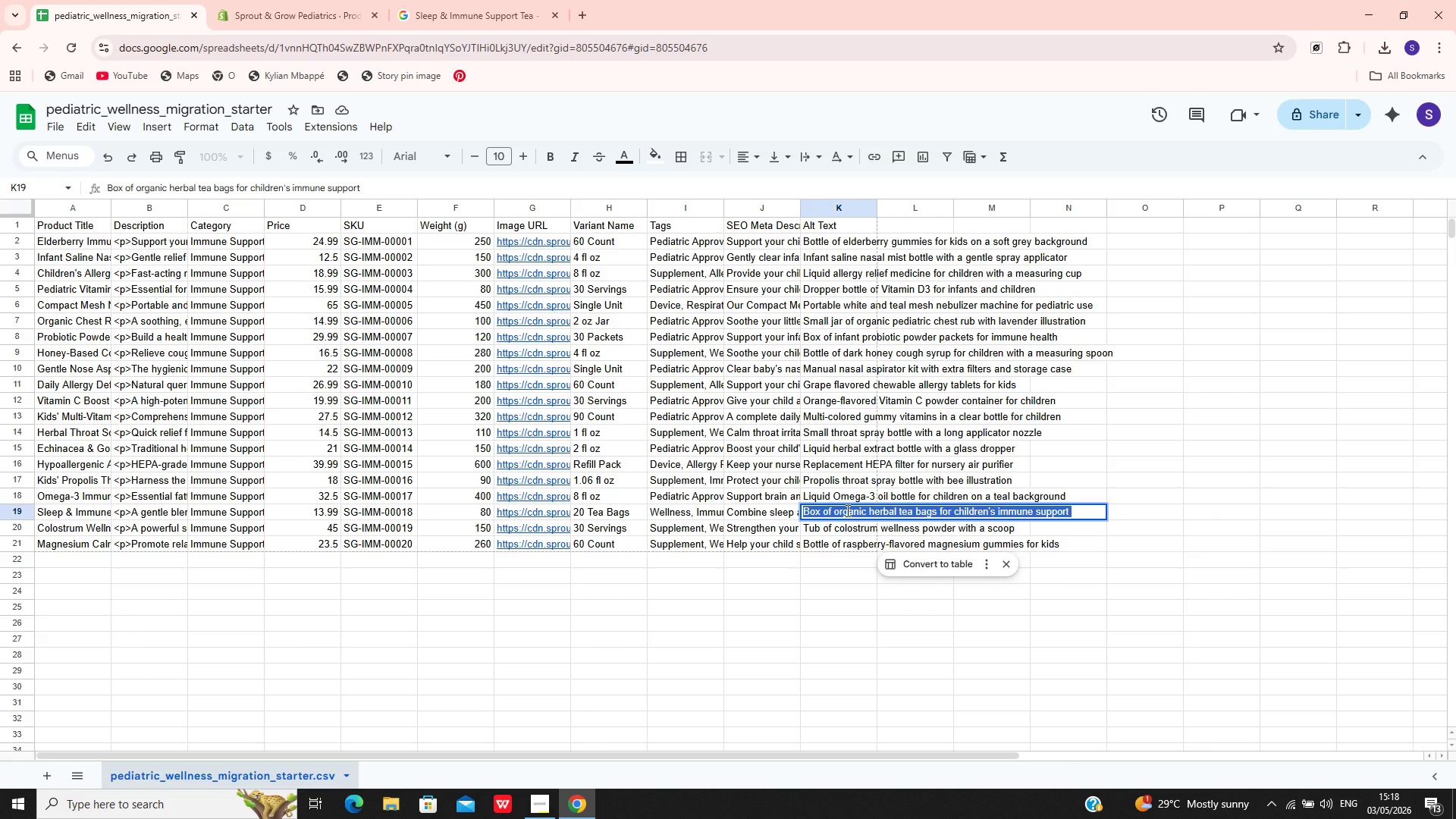 
key(Control+C)
 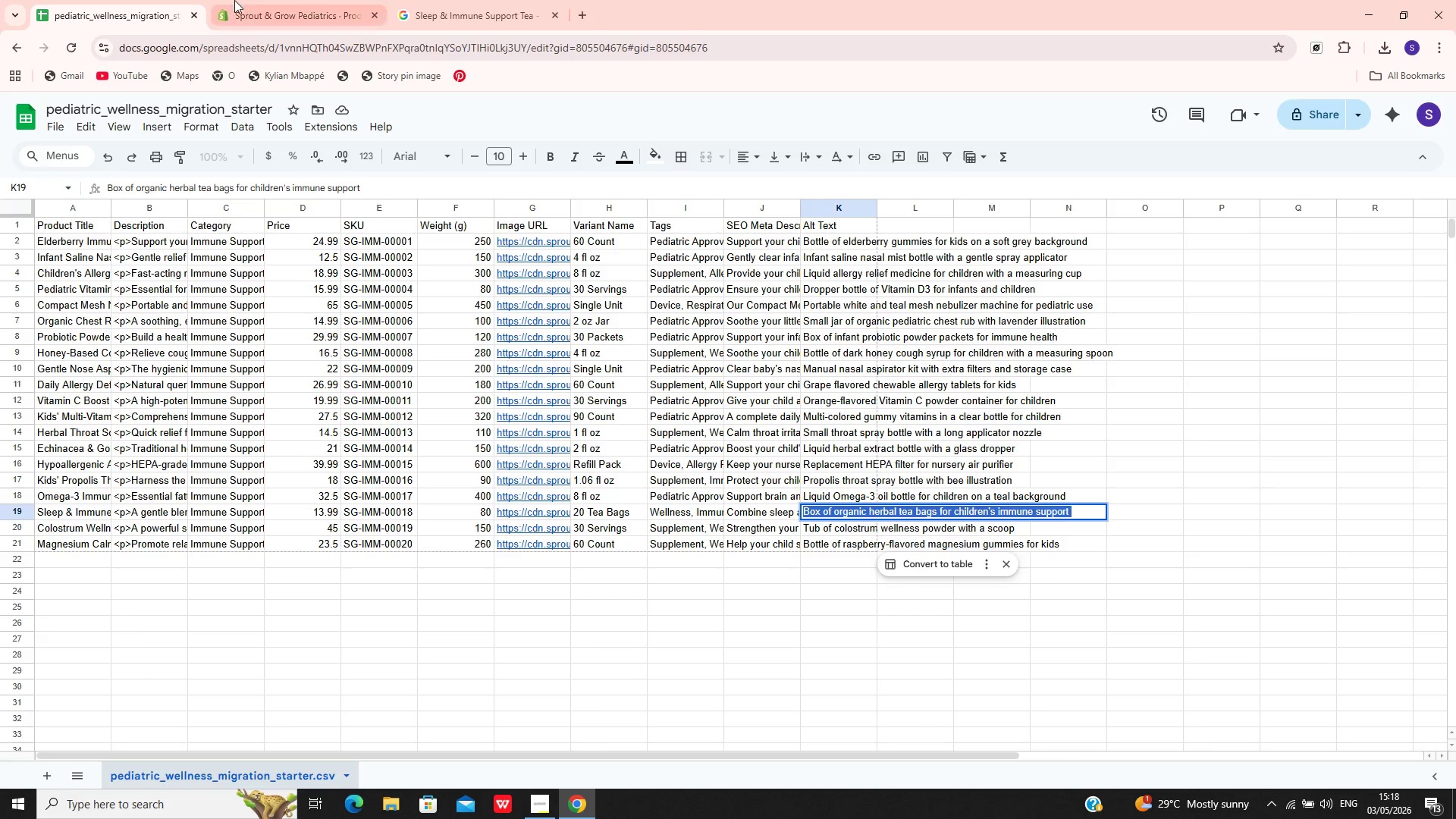 
left_click([254, 0])
 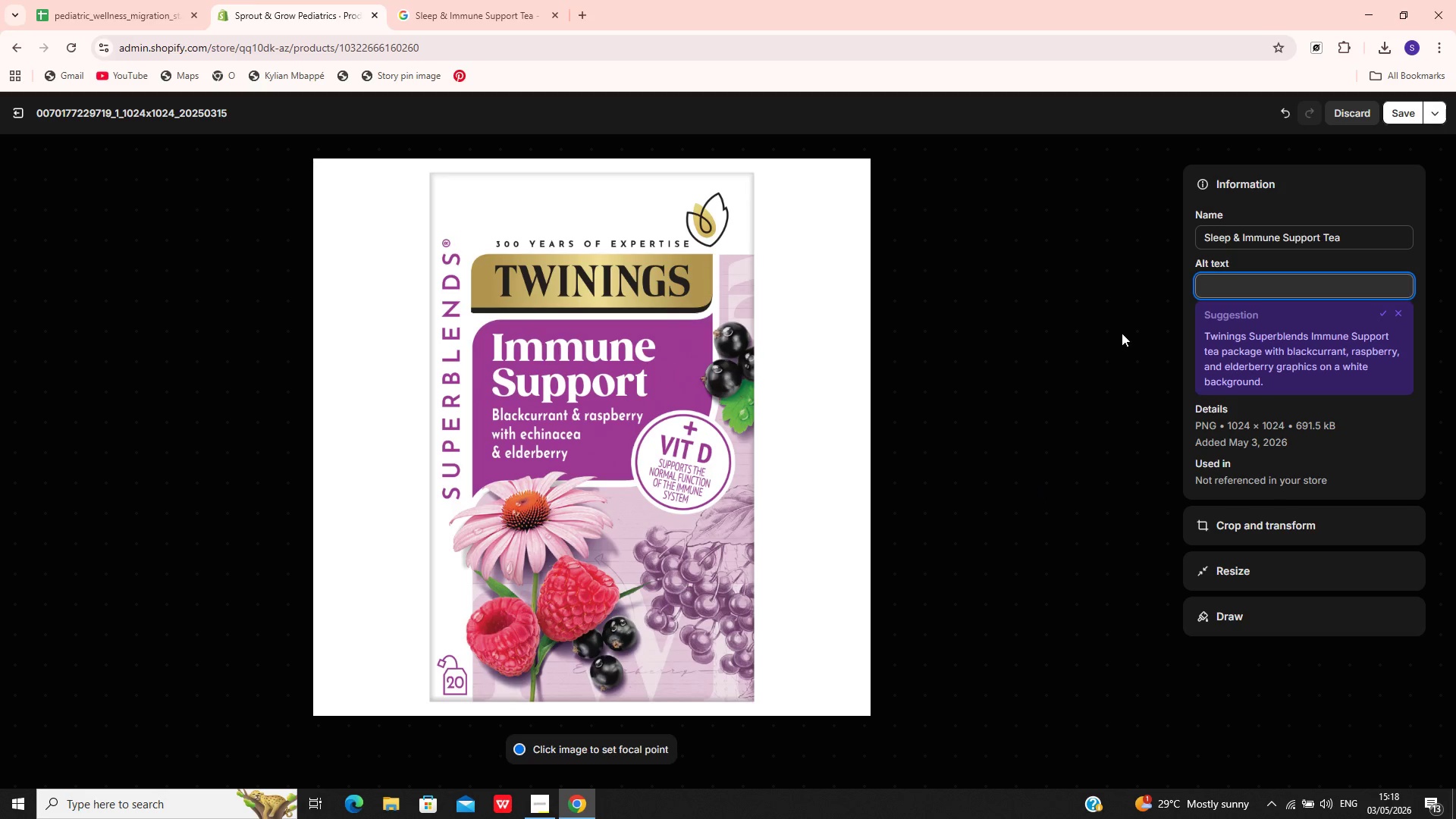 
key(Control+V)
 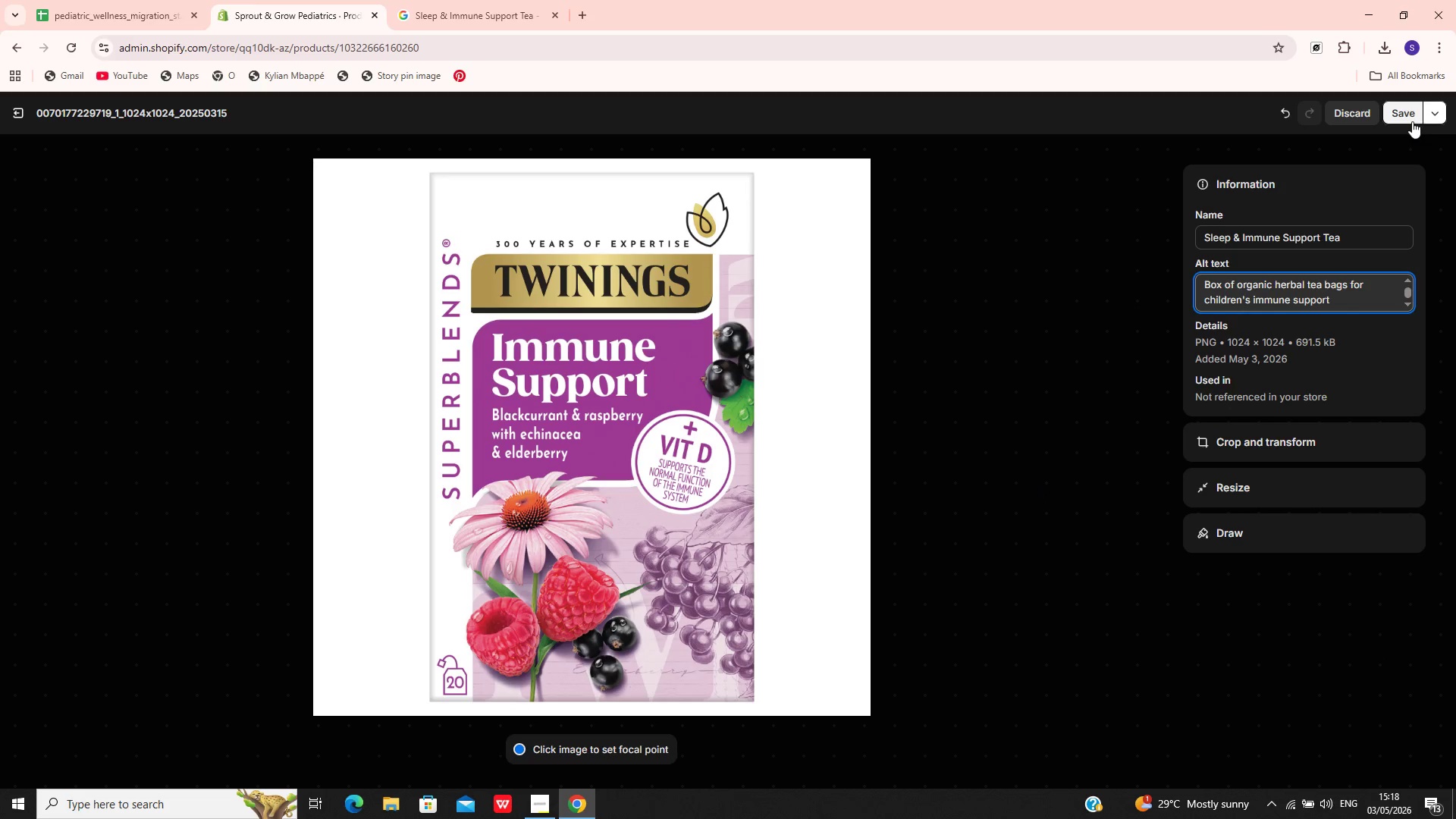 
left_click([1404, 116])
 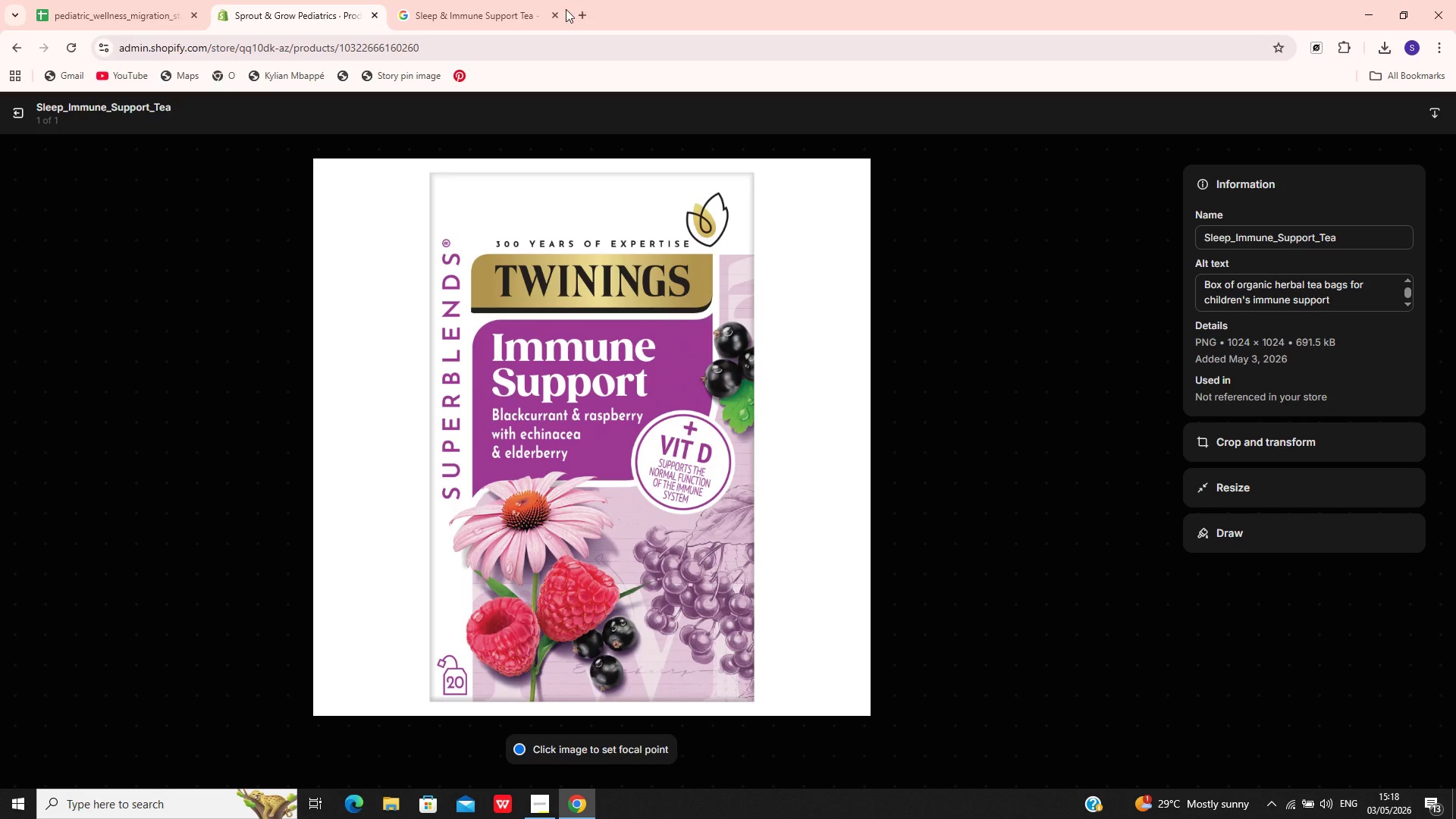 
wait(6.14)
 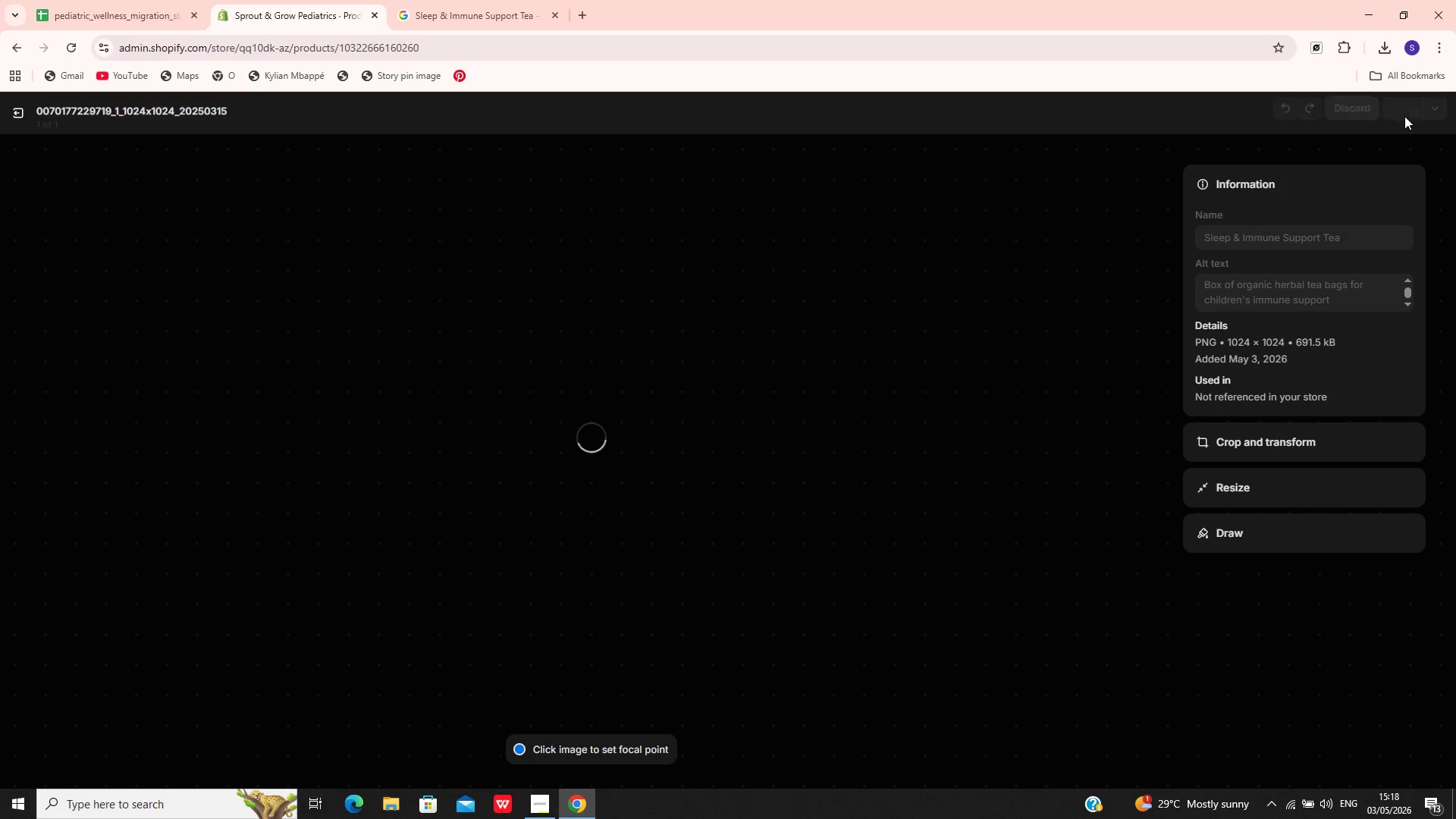 
left_click([18, 112])
 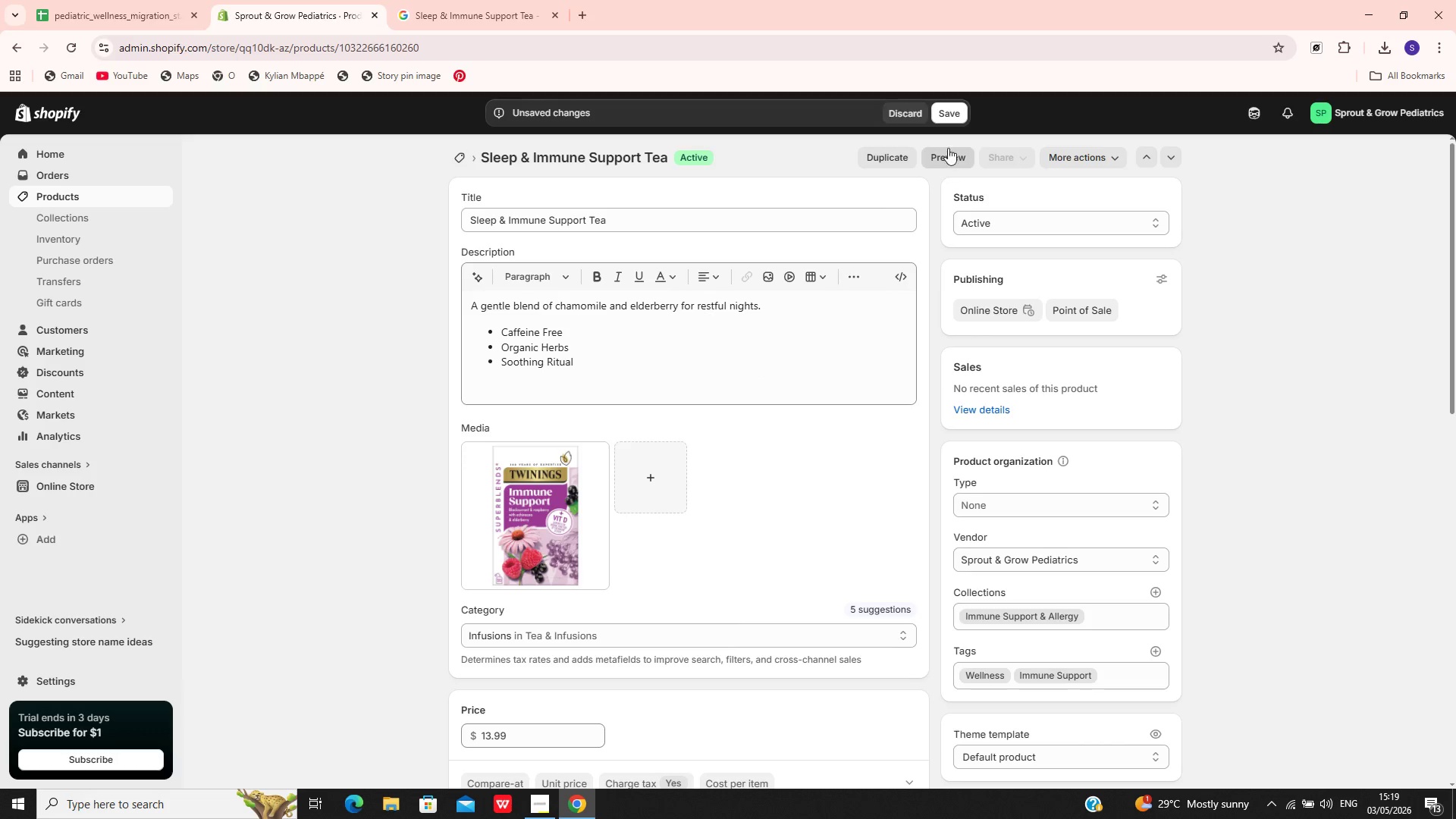 
left_click([958, 115])
 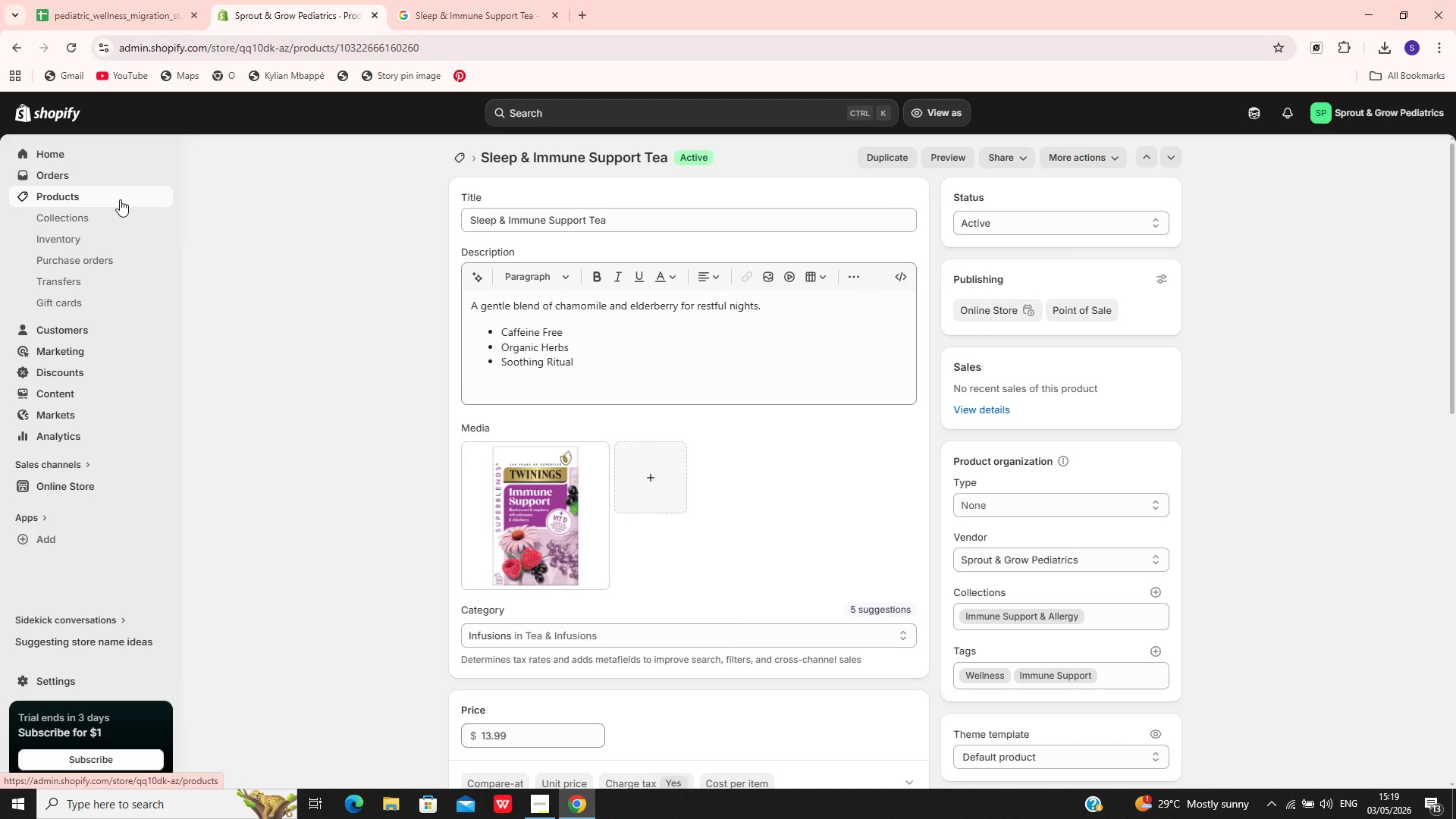 
wait(43.56)
 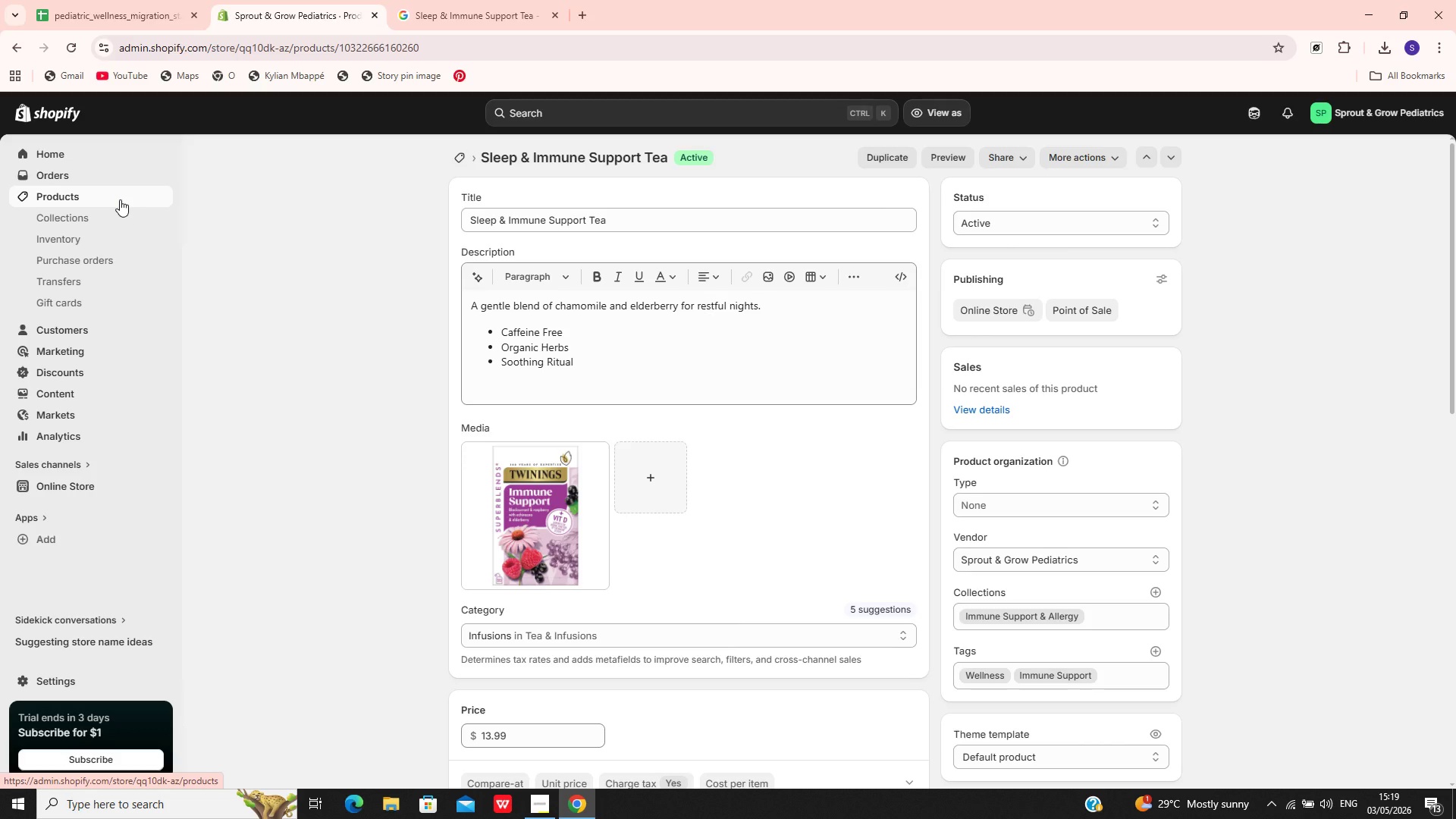 
left_click([115, 202])
 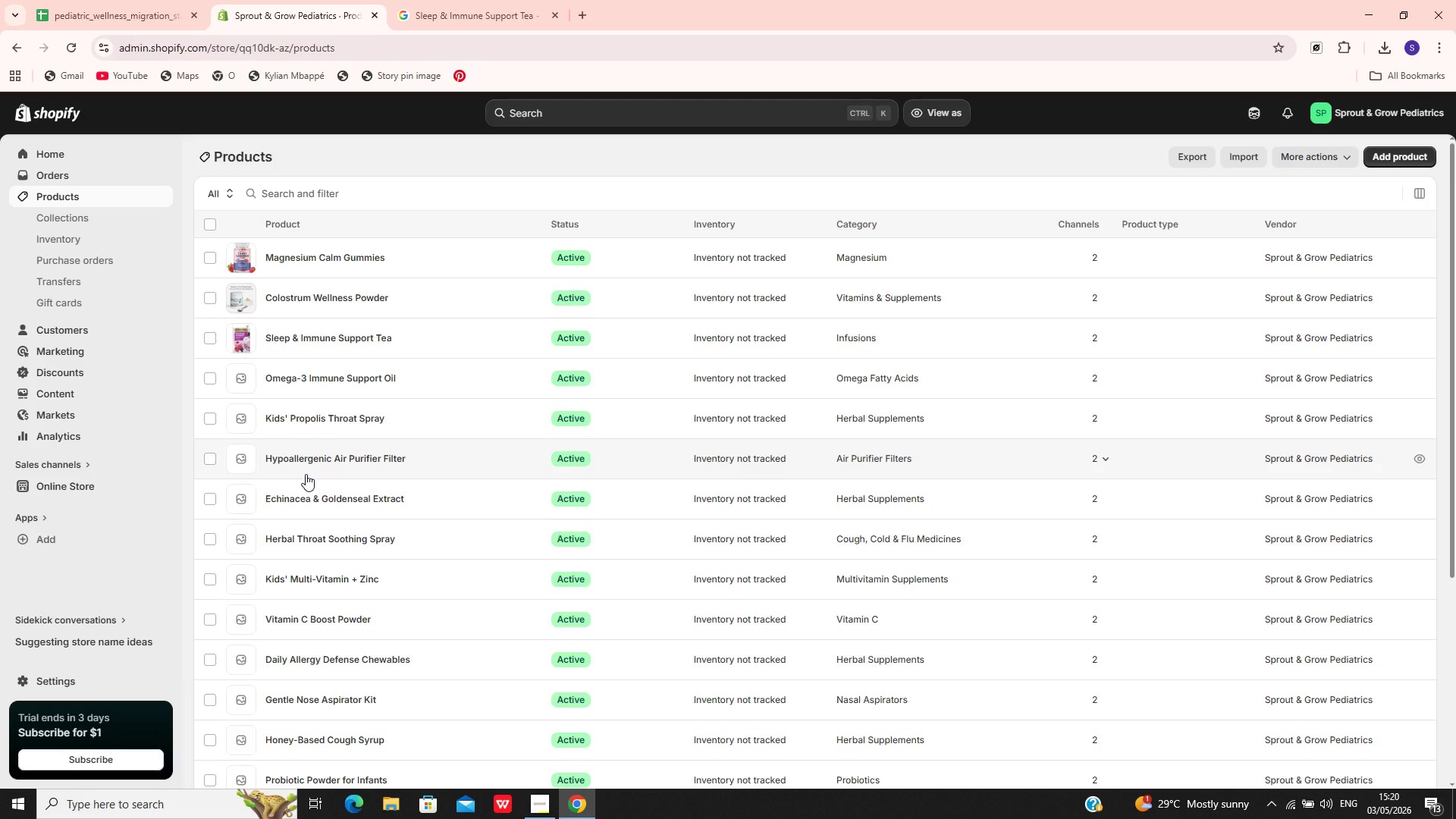 
wait(23.05)
 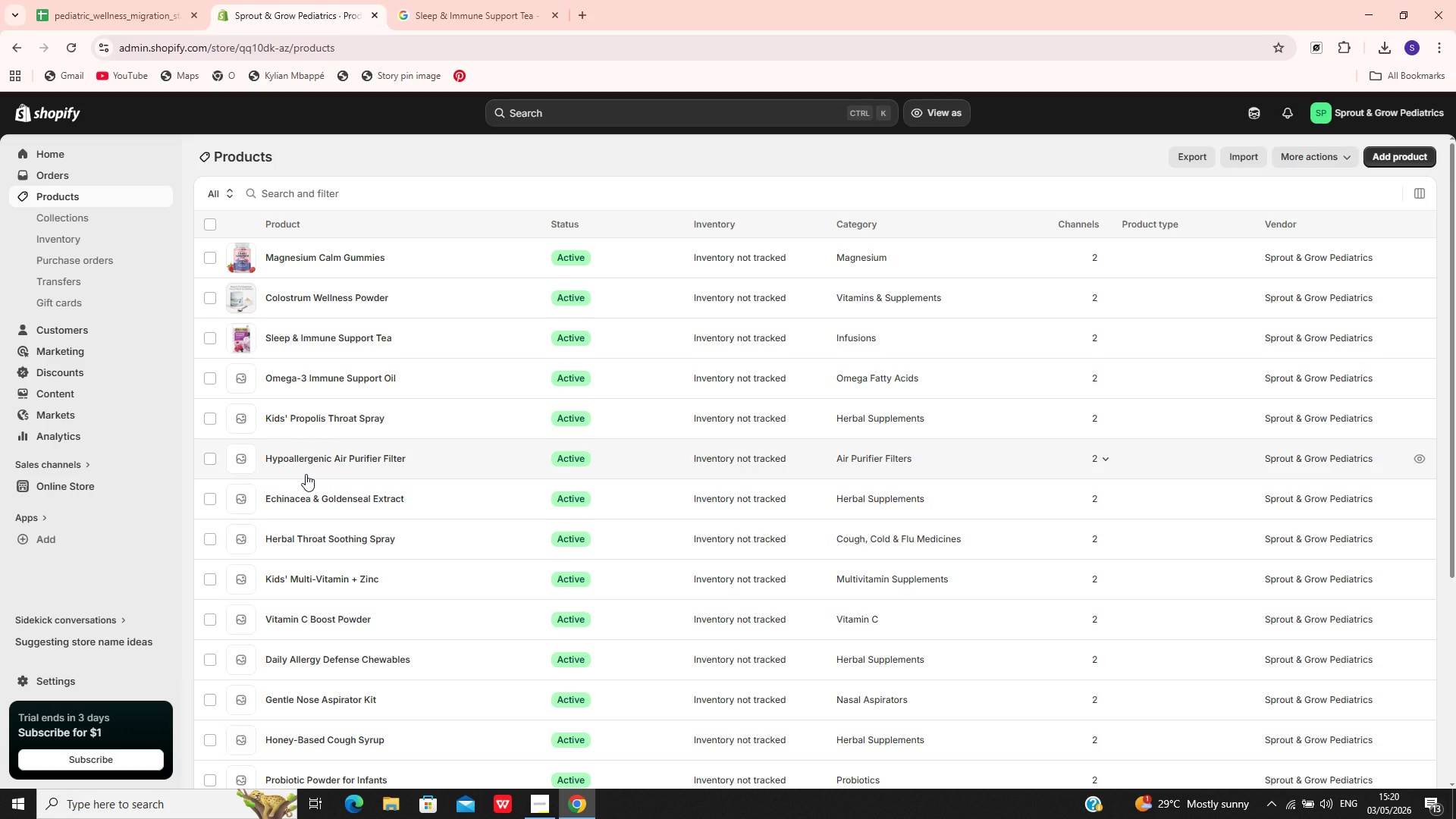 
left_click([324, 386])
 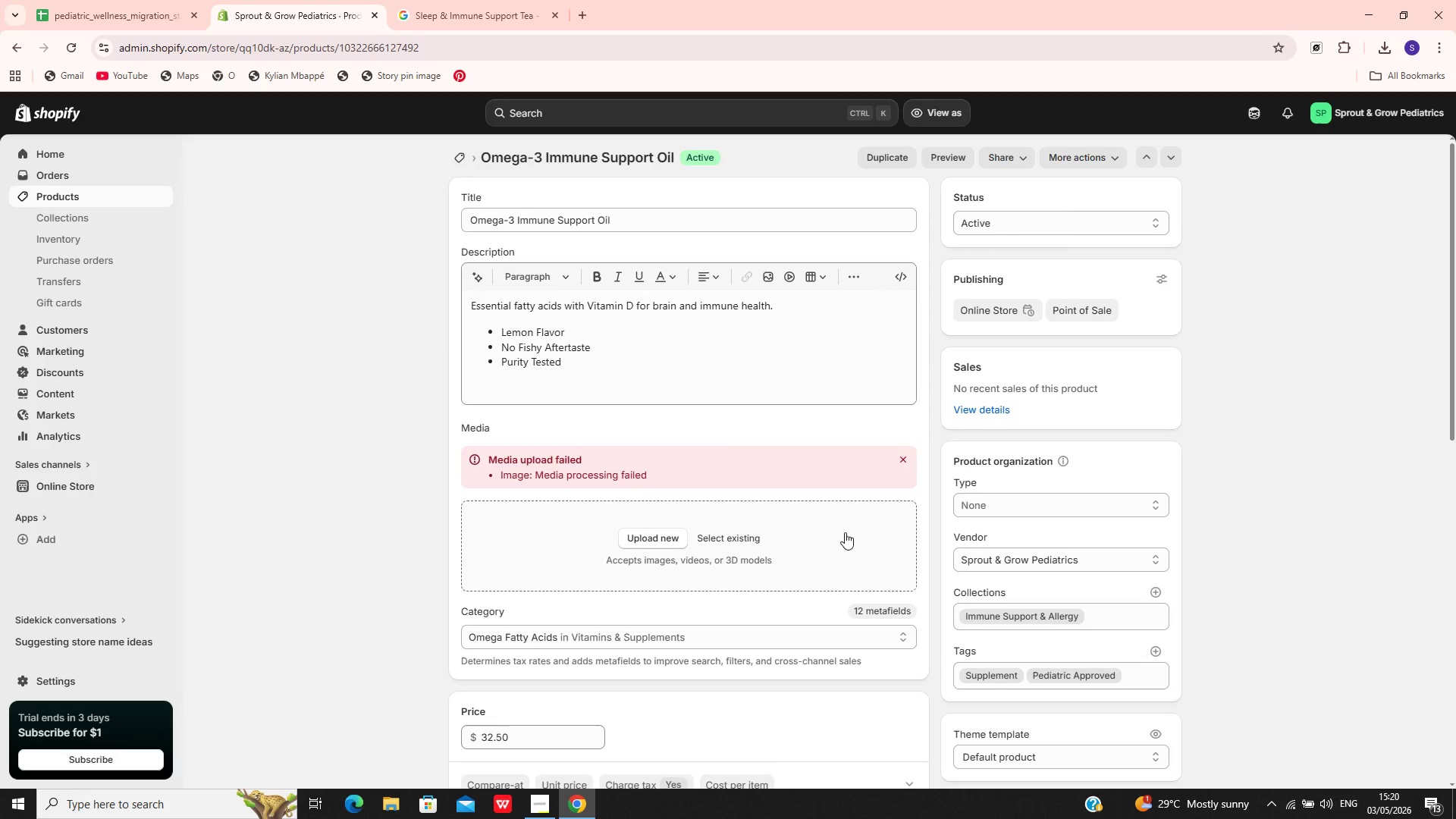 
left_click([902, 461])
 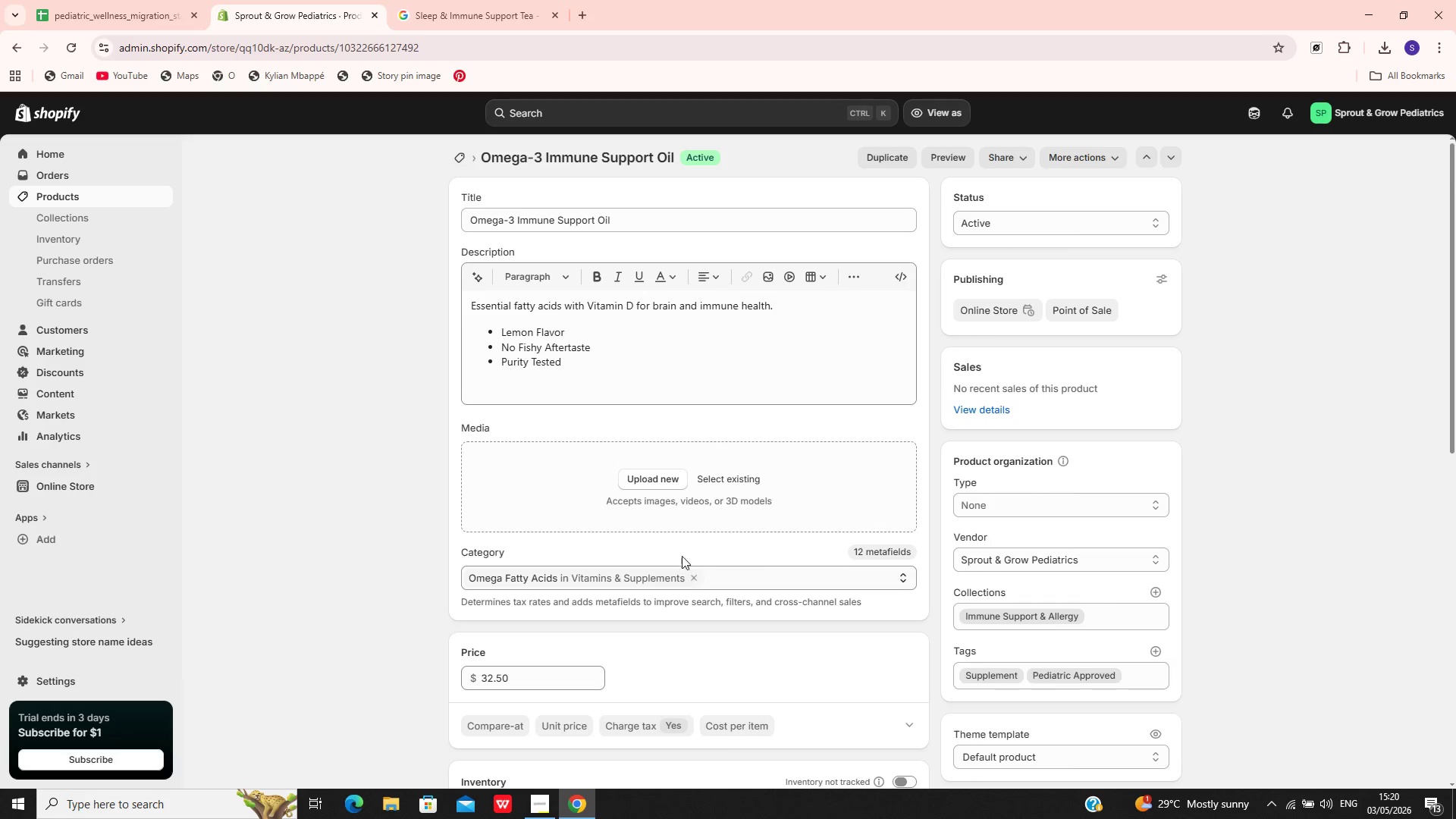 
wait(21.17)
 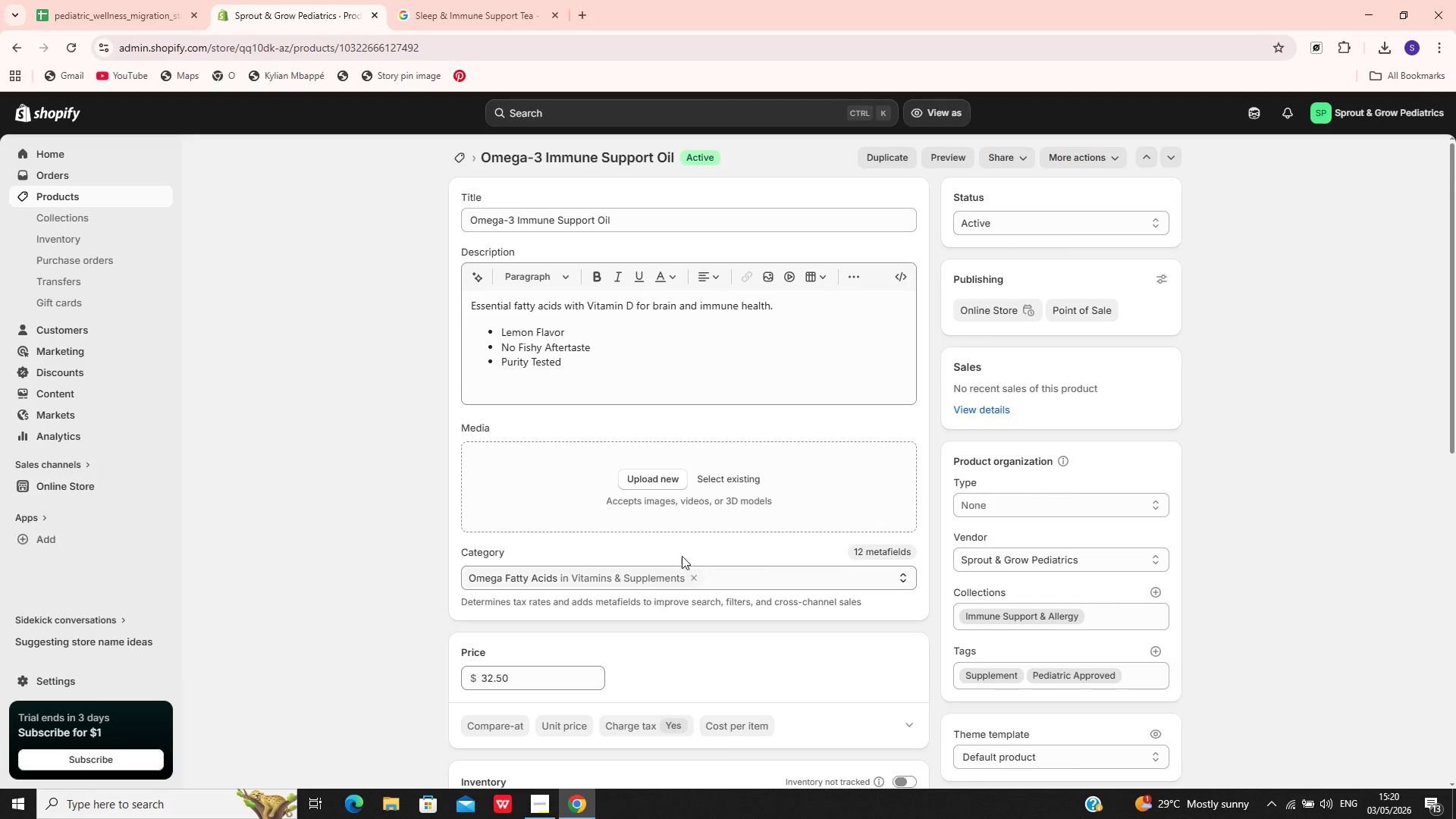 
left_click([689, 224])
 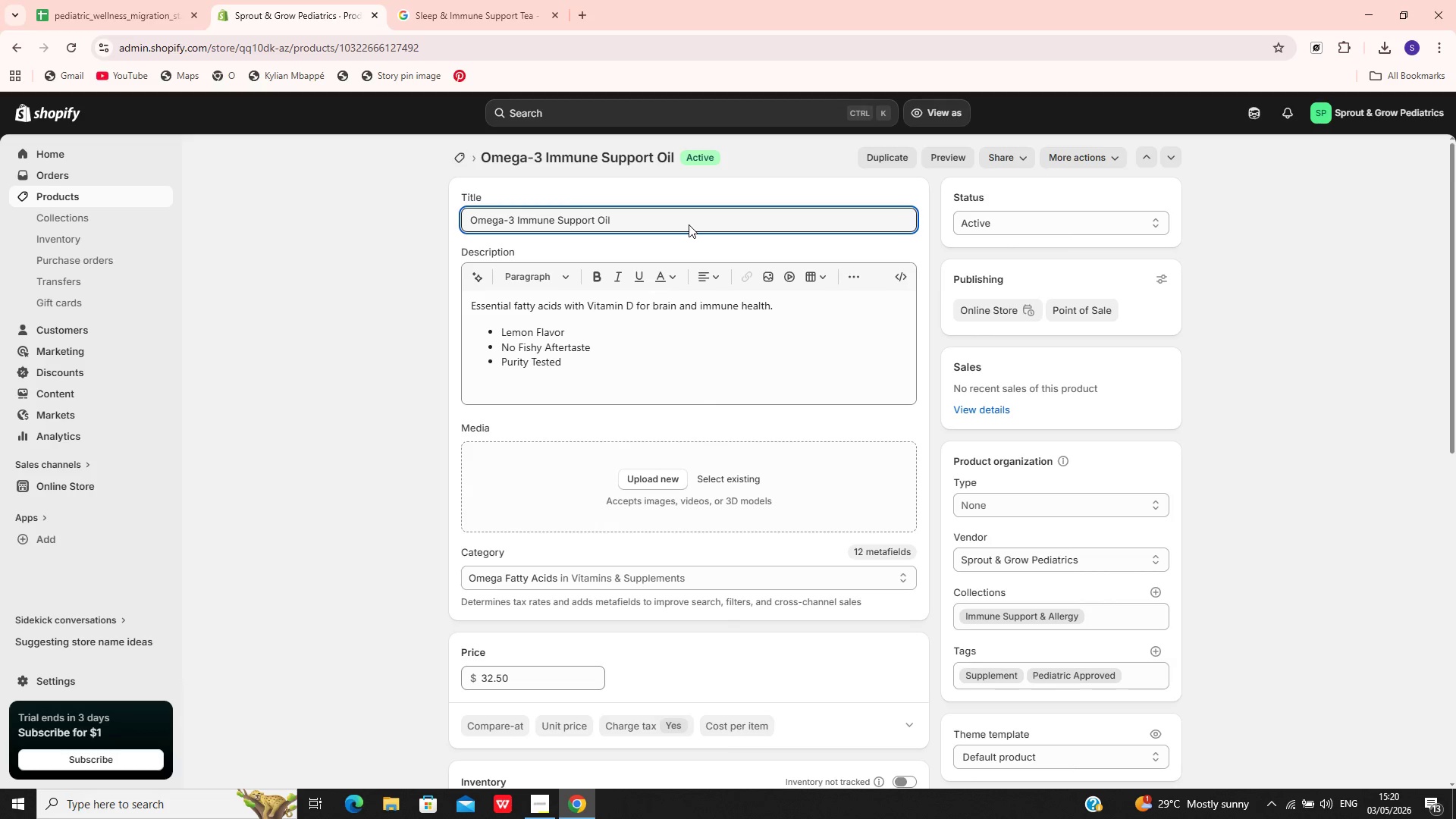 
key(Control+ControlLeft)
 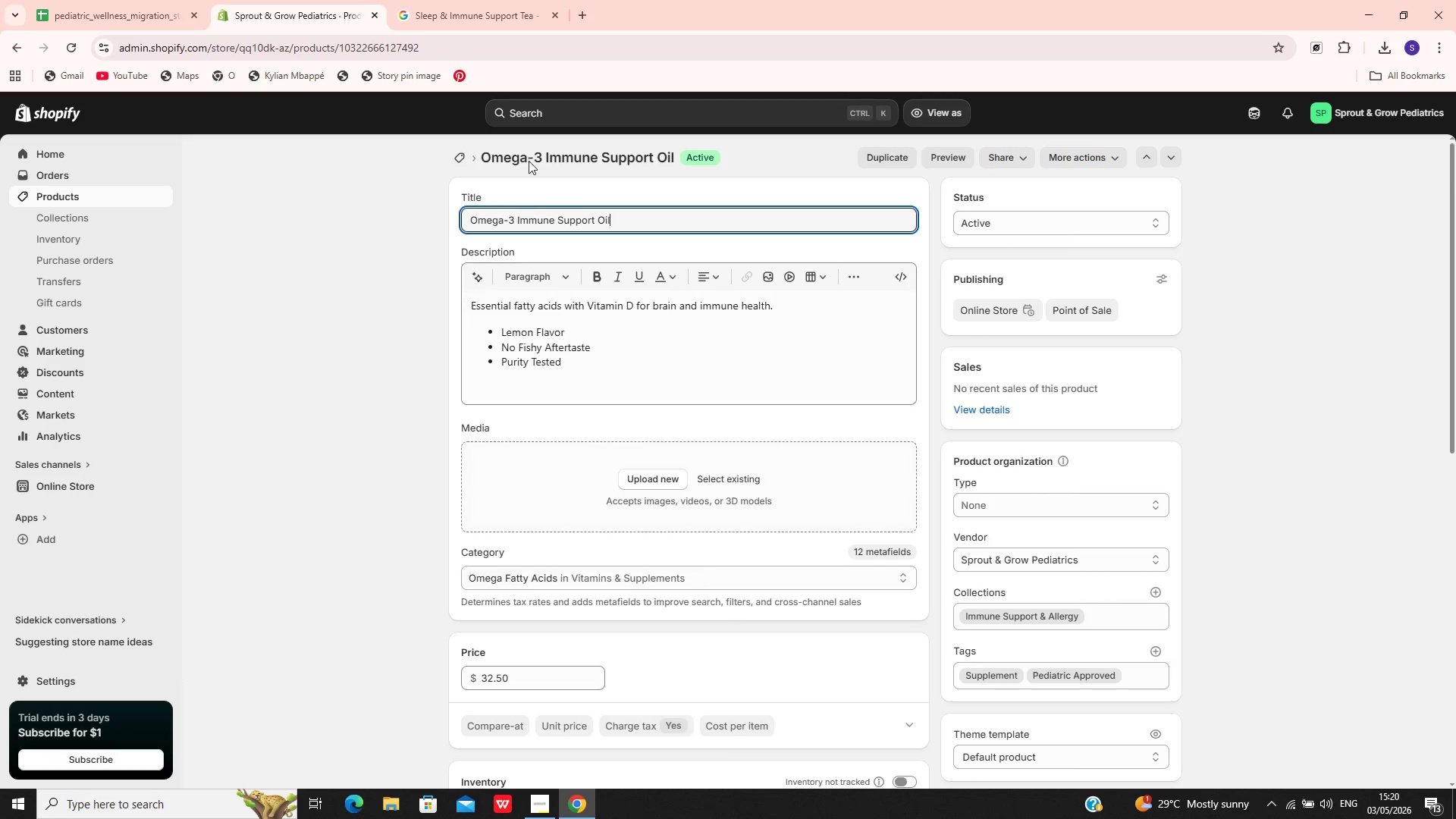 
key(Control+A)
 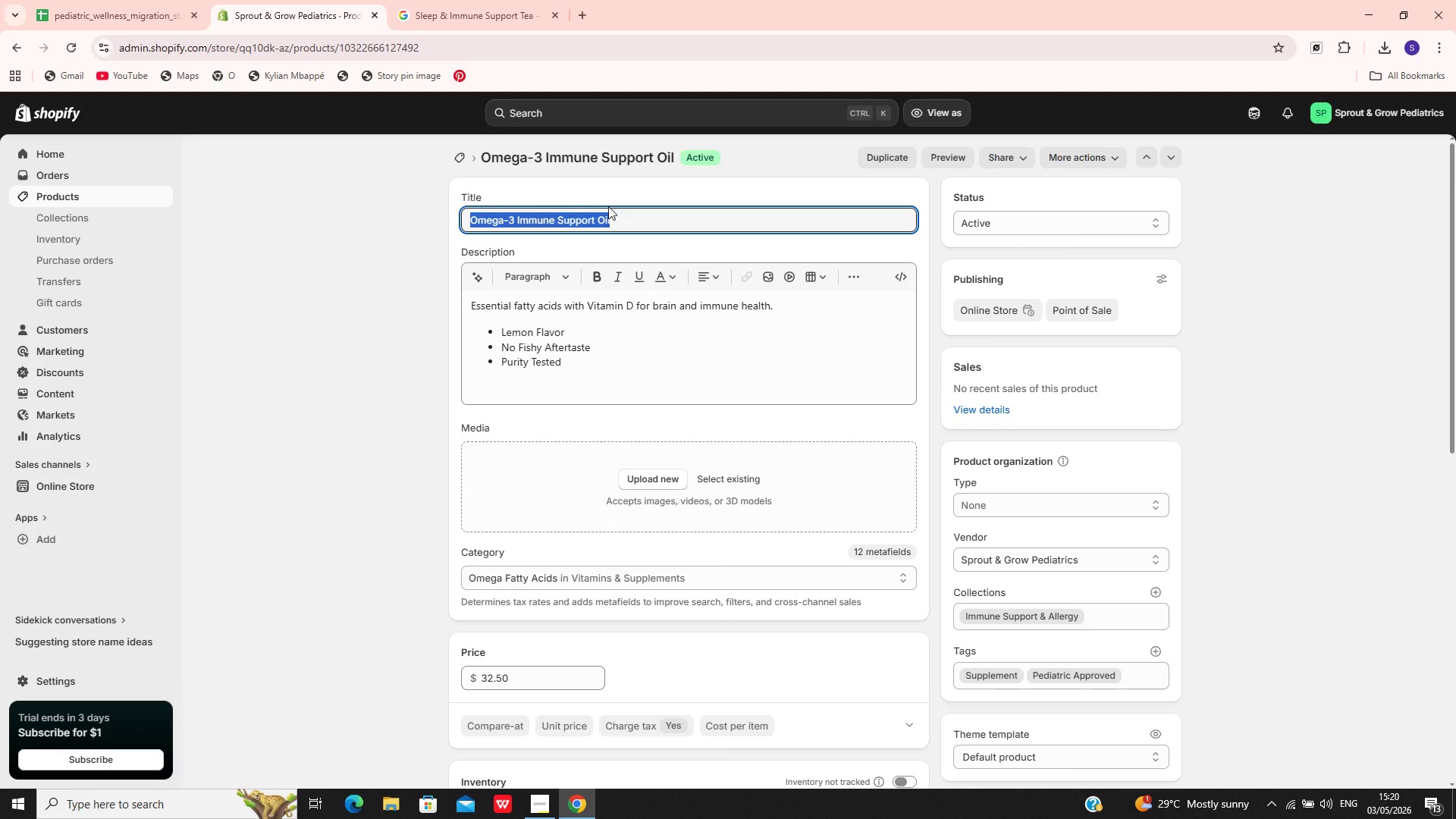 
key(Control+C)
 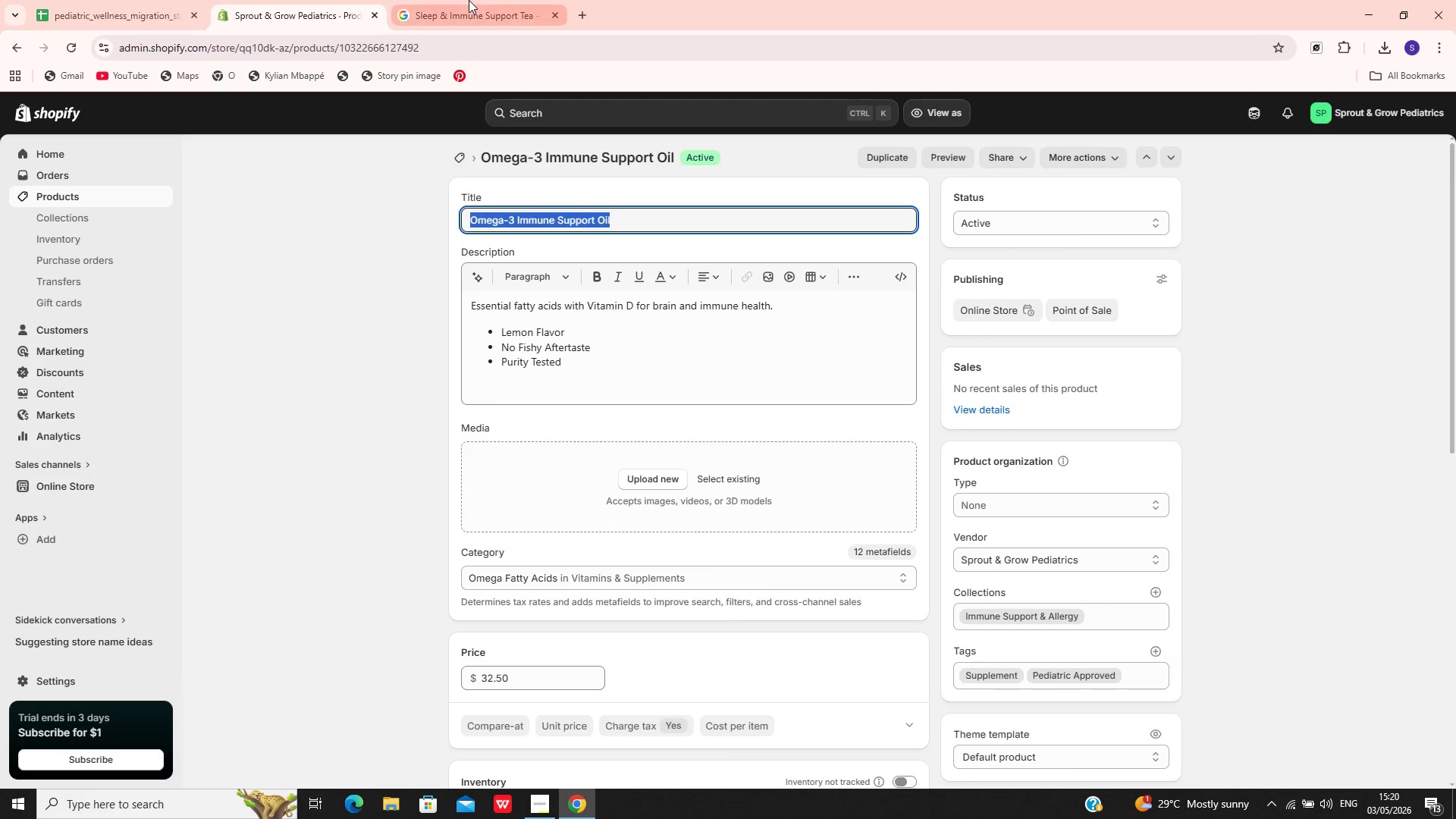 
left_click([469, 0])
 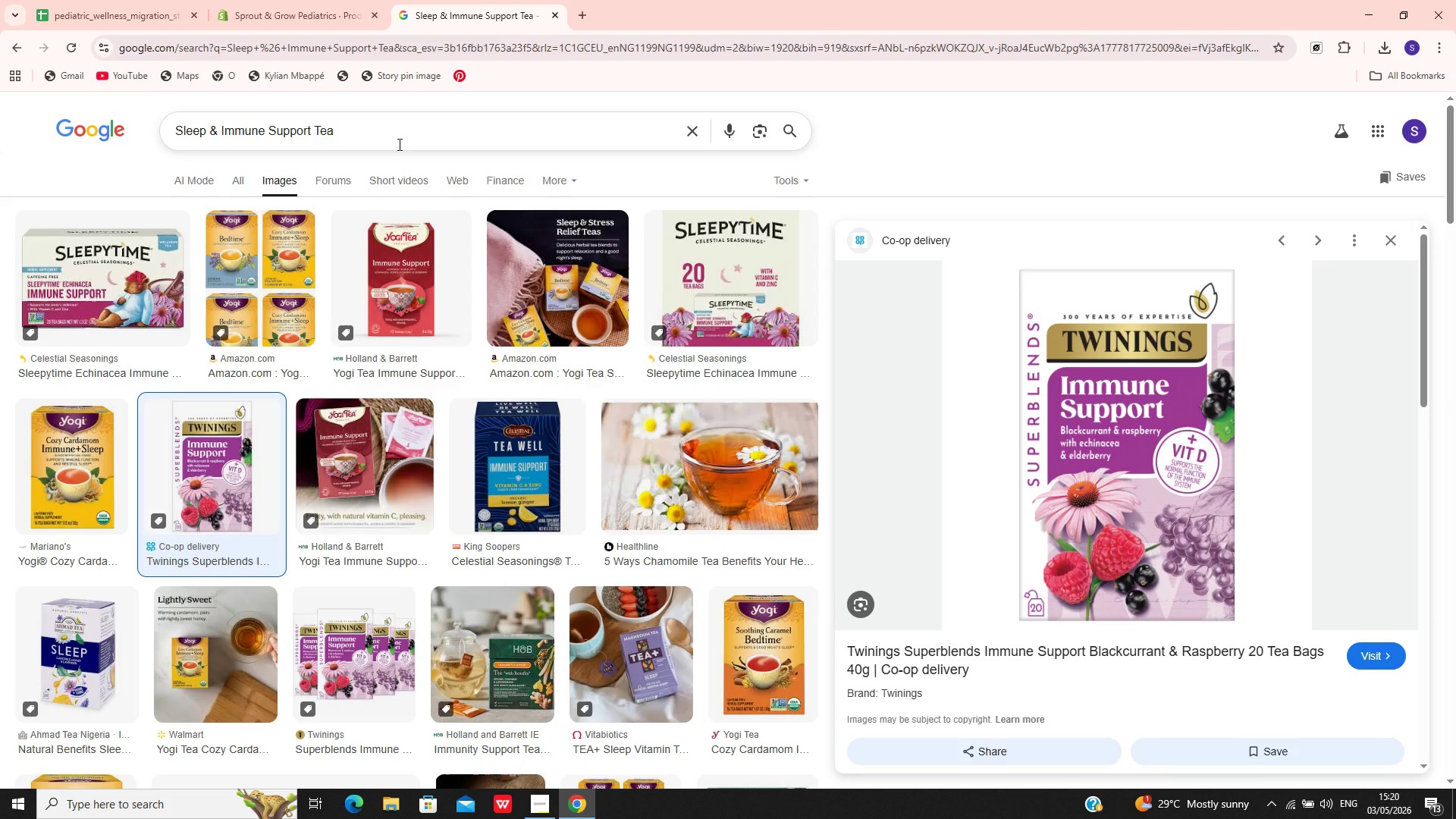 
left_click([402, 140])
 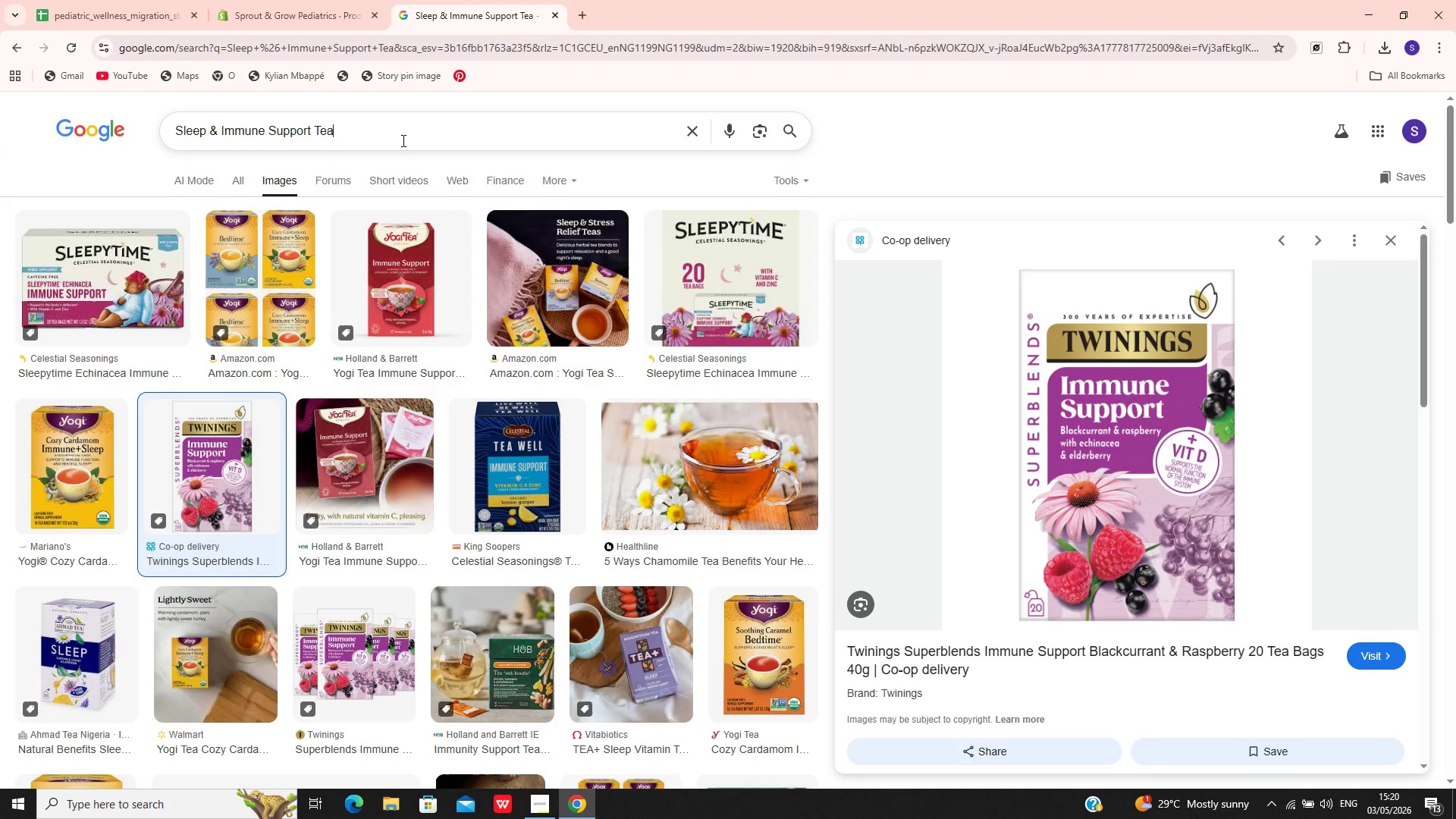 
key(Control+A)
 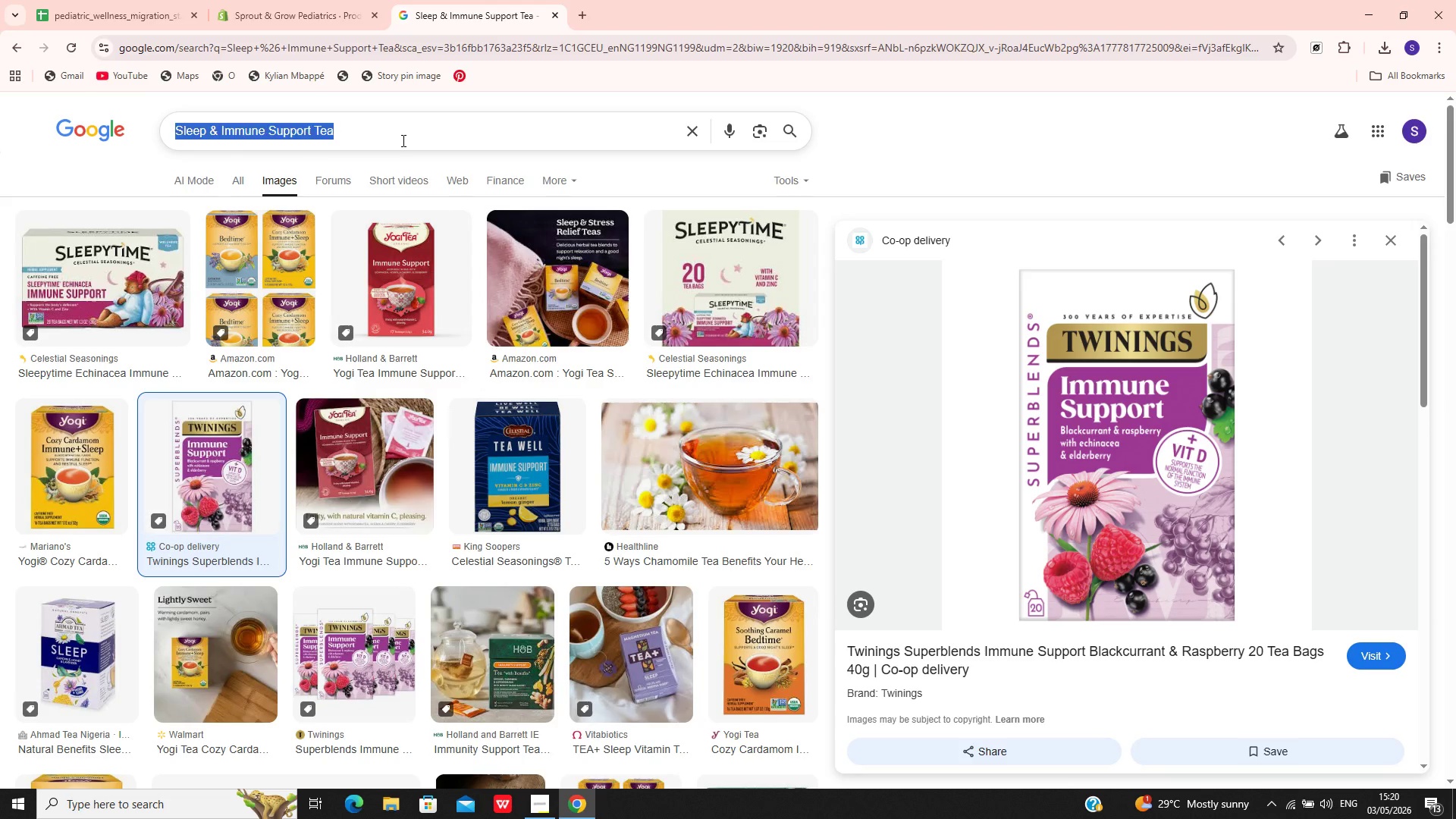 
key(Control+V)
 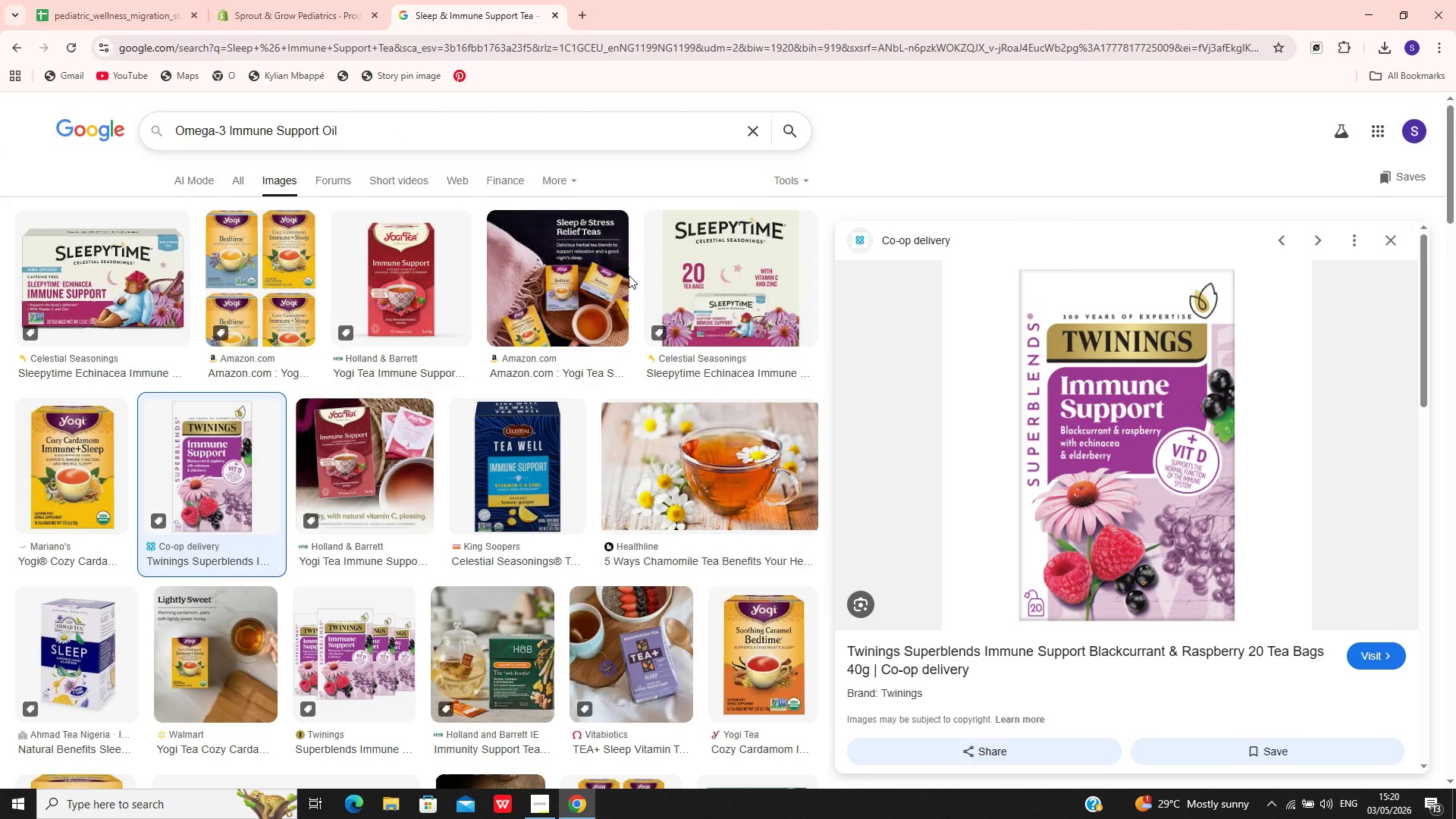 
key(Enter)
 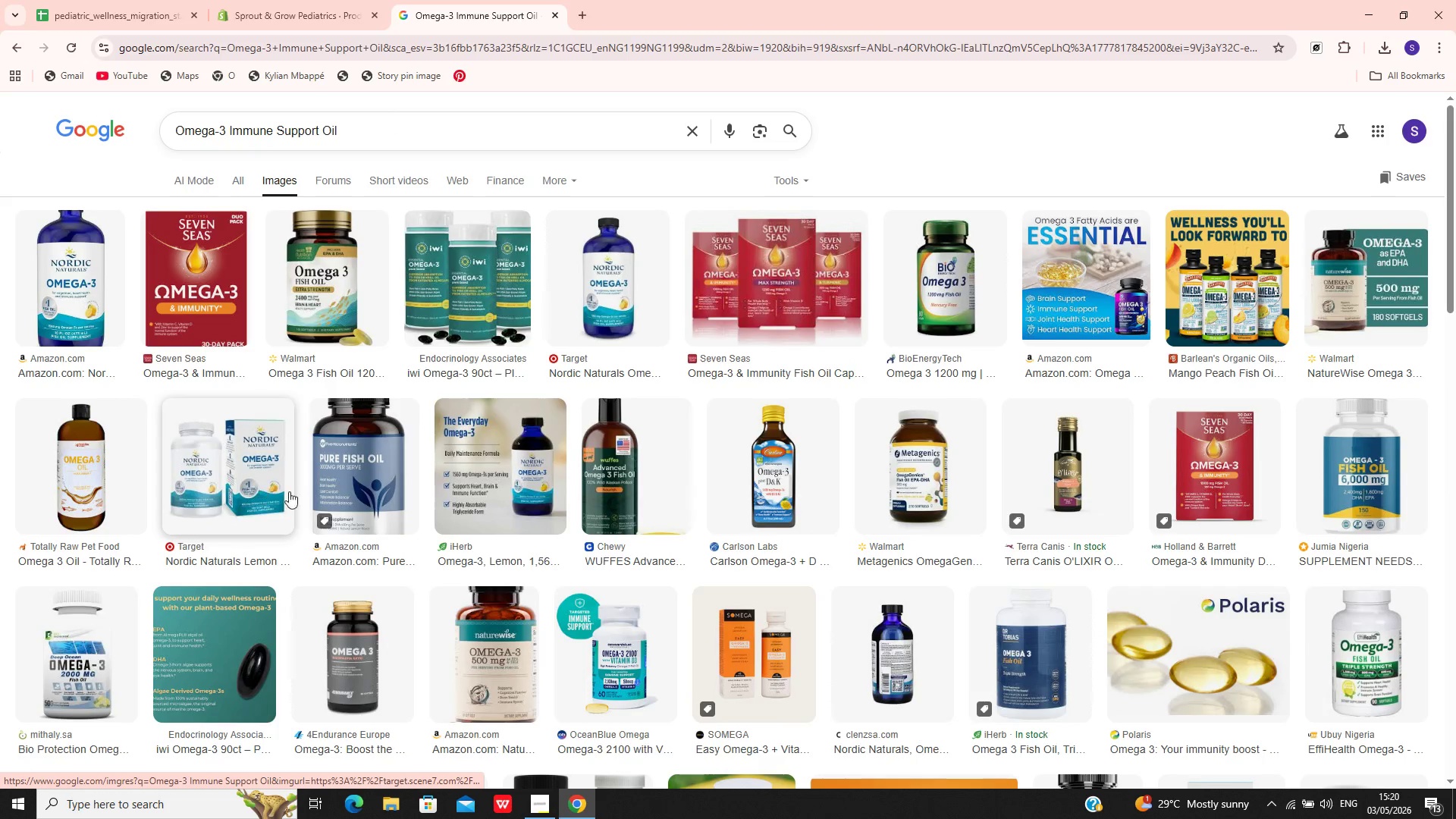 
wait(5.31)
 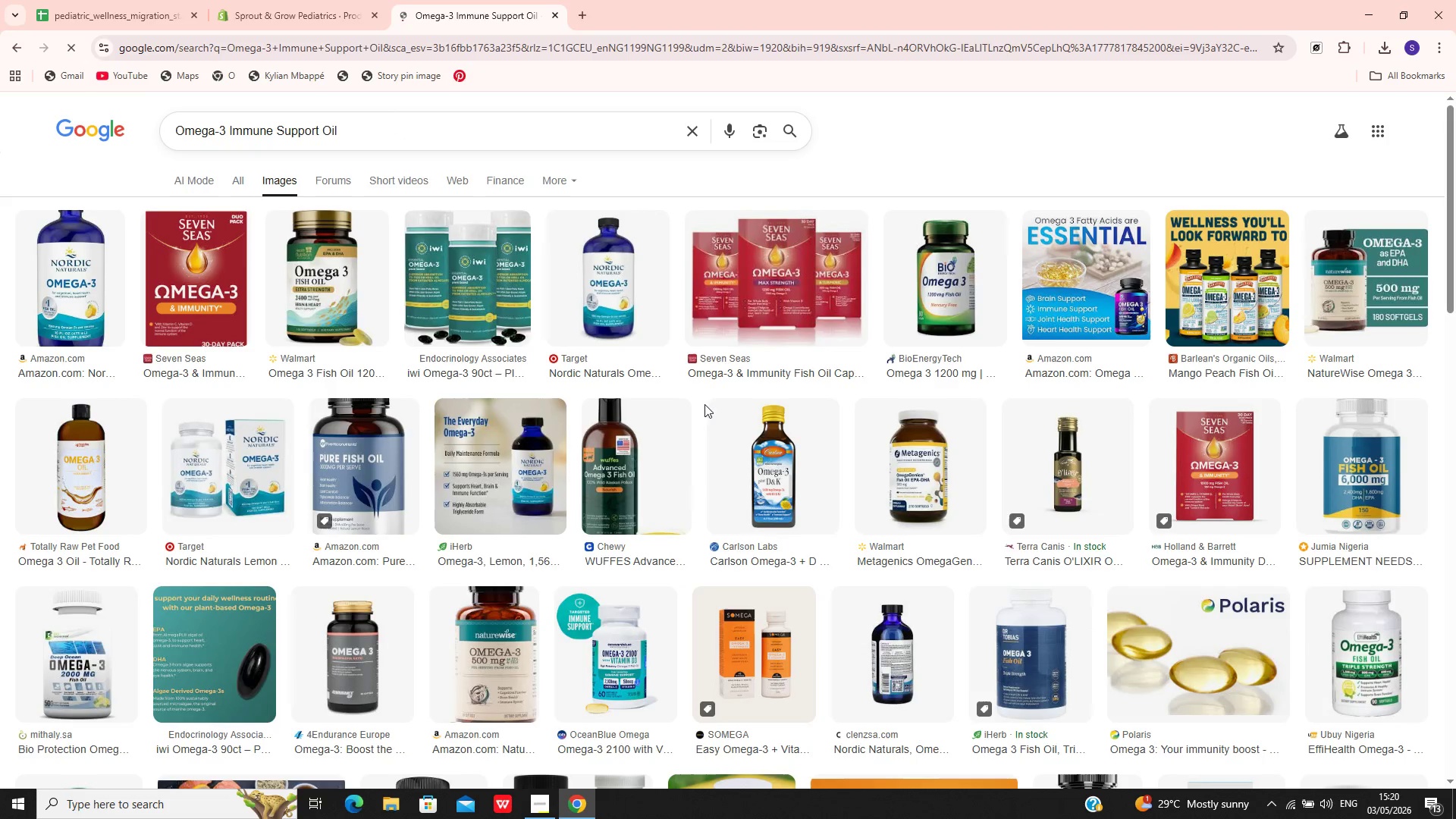 
left_click([260, 482])
 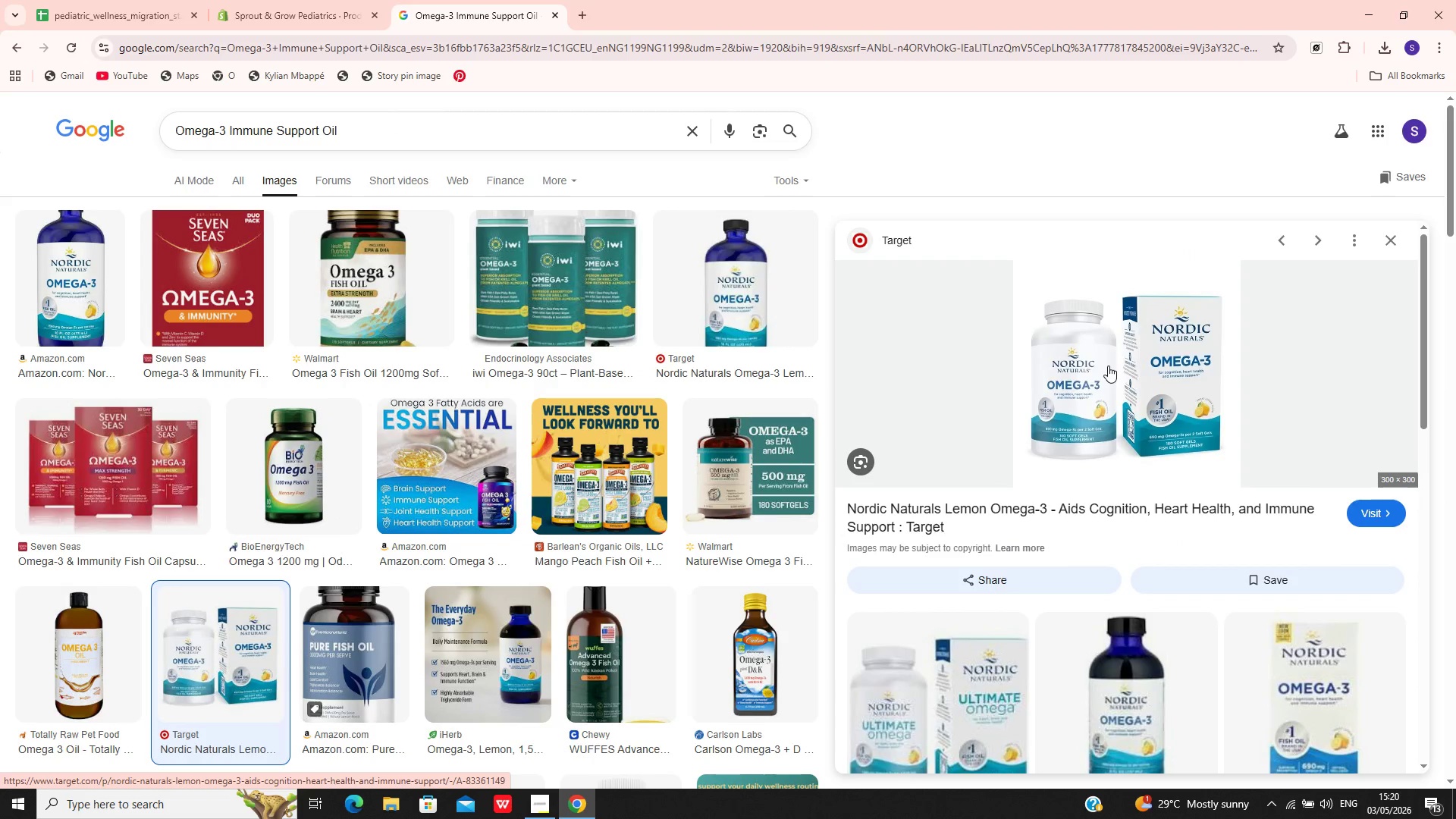 
right_click([1142, 347])
 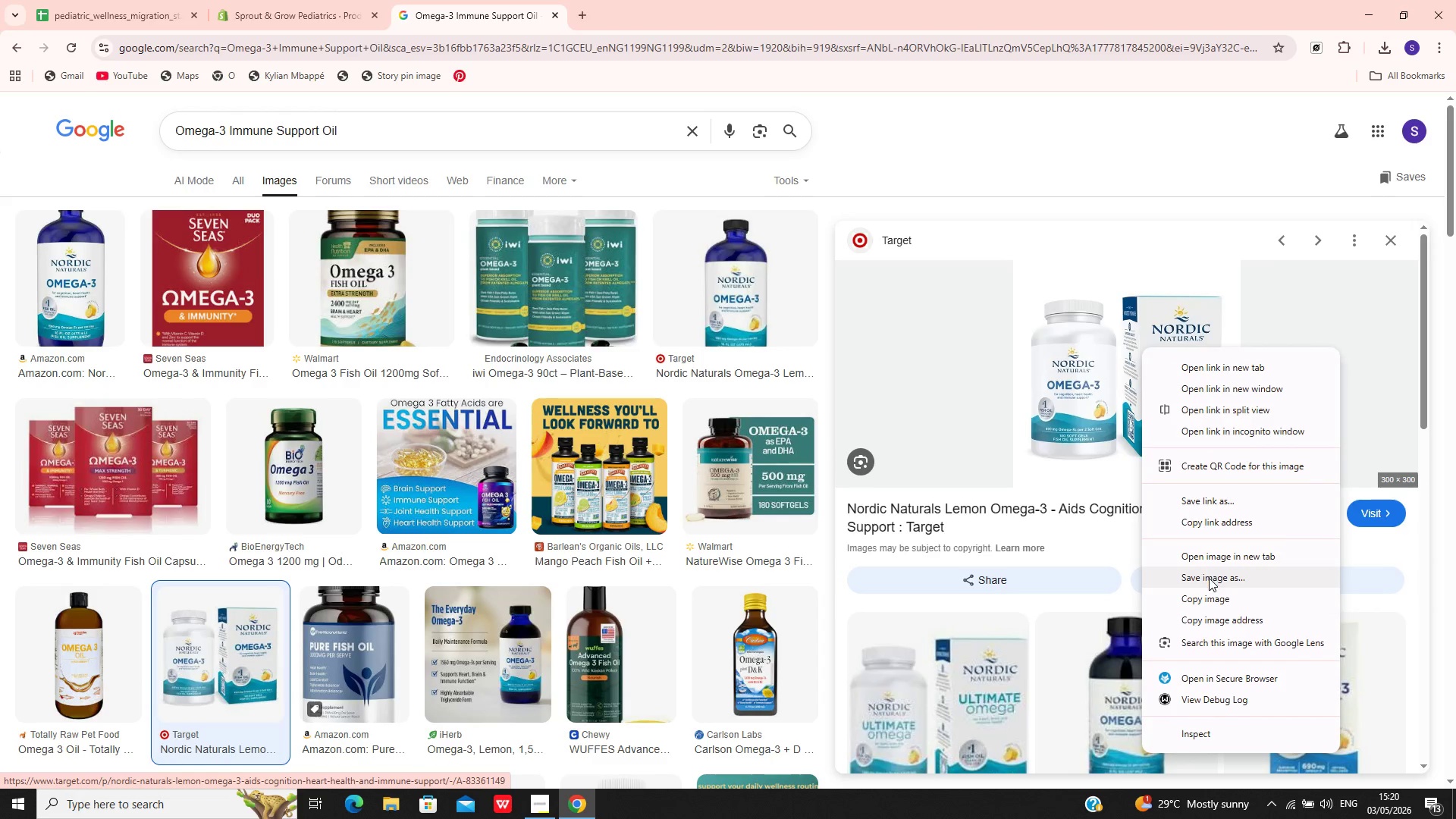 
left_click([1209, 578])
 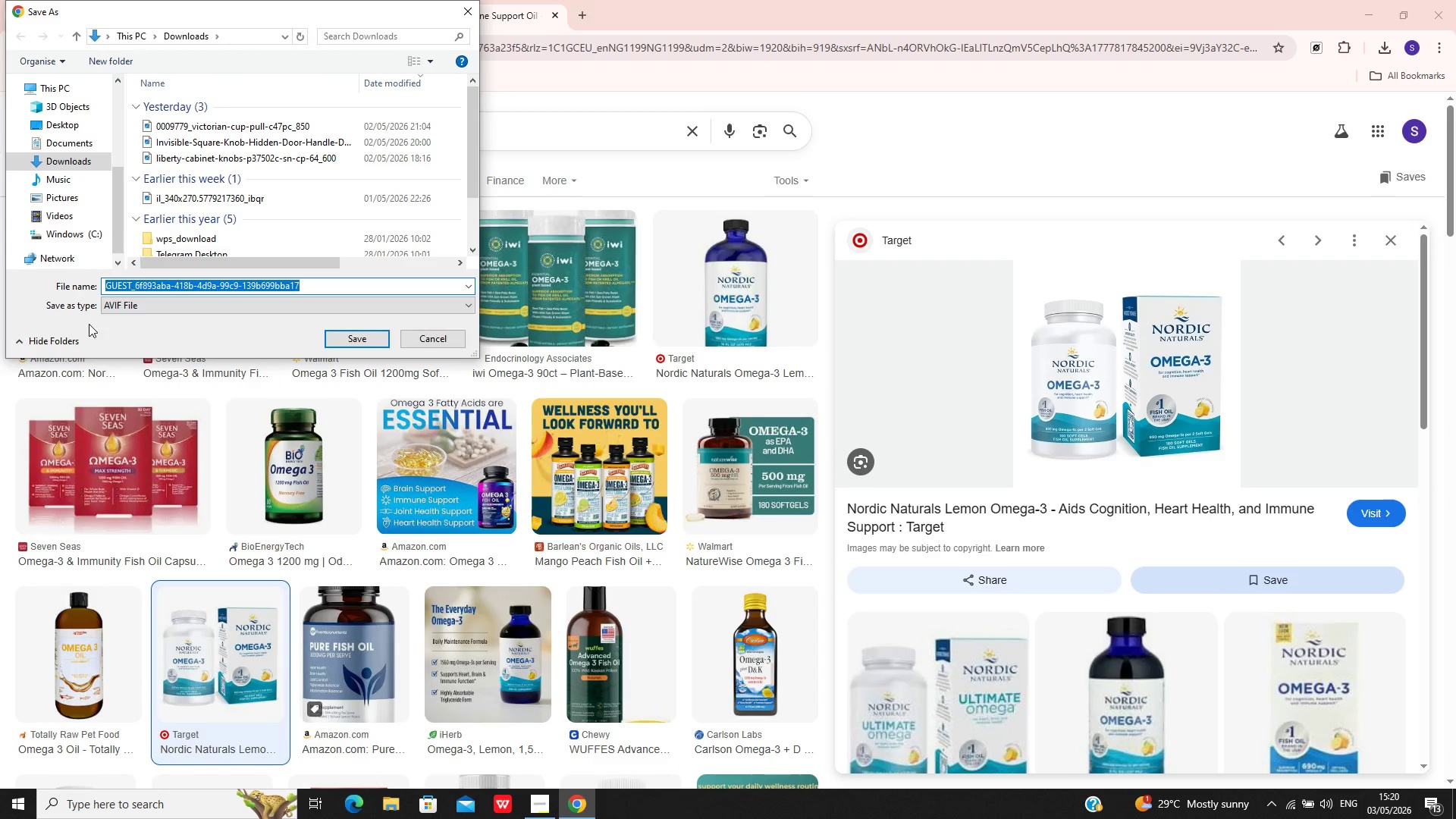 
wait(5.61)
 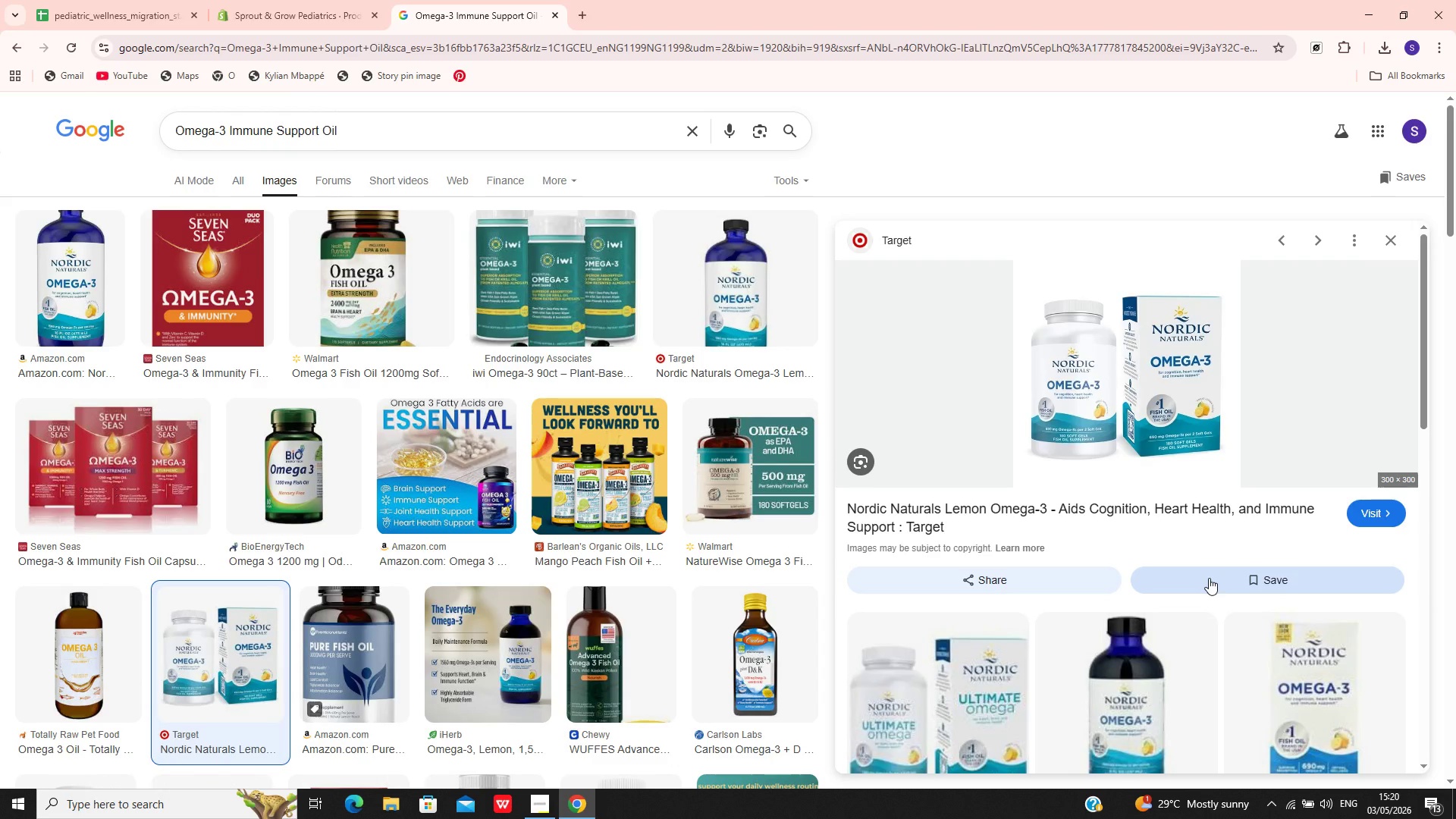 
left_click([360, 338])
 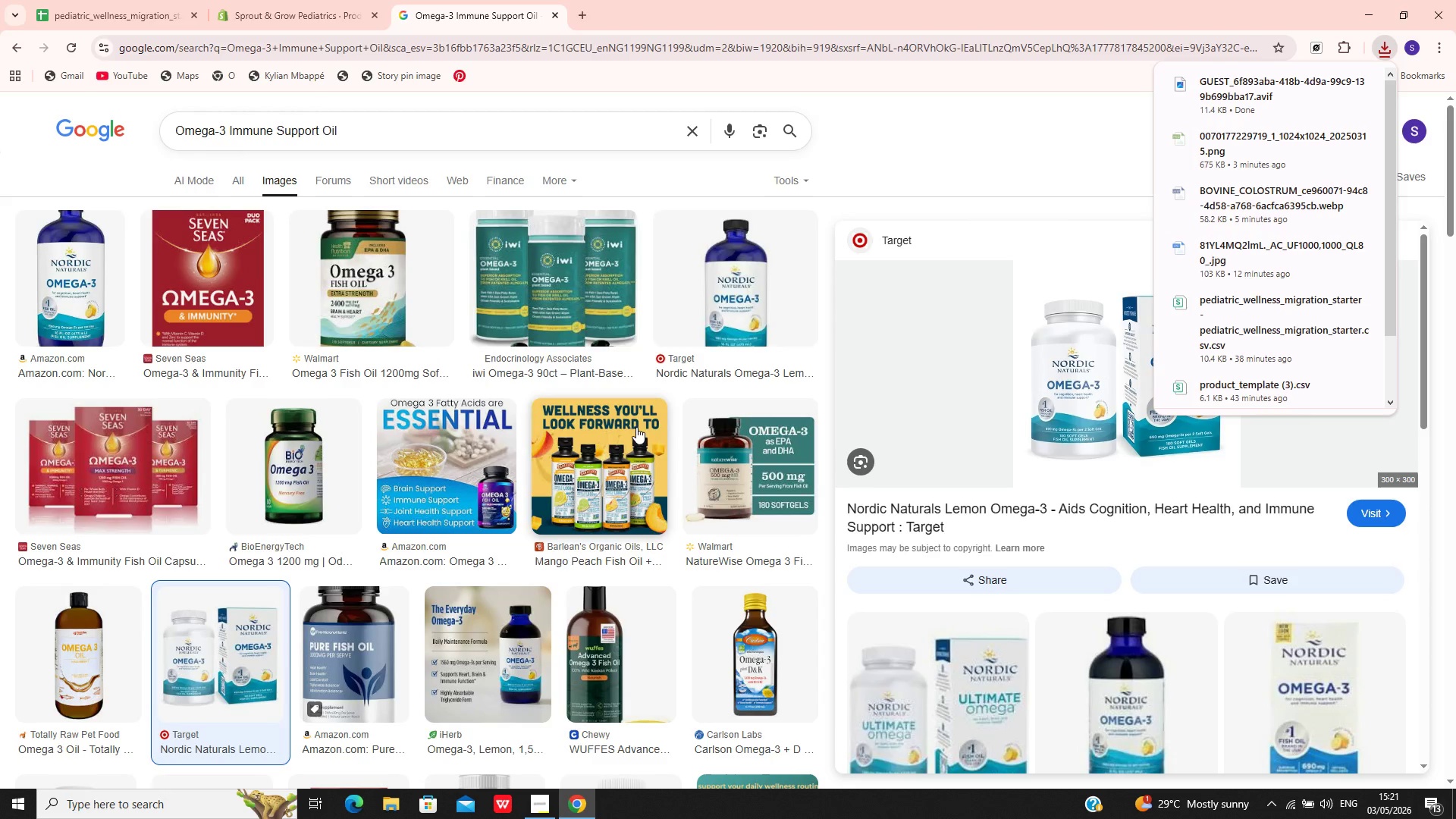 
wait(7.56)
 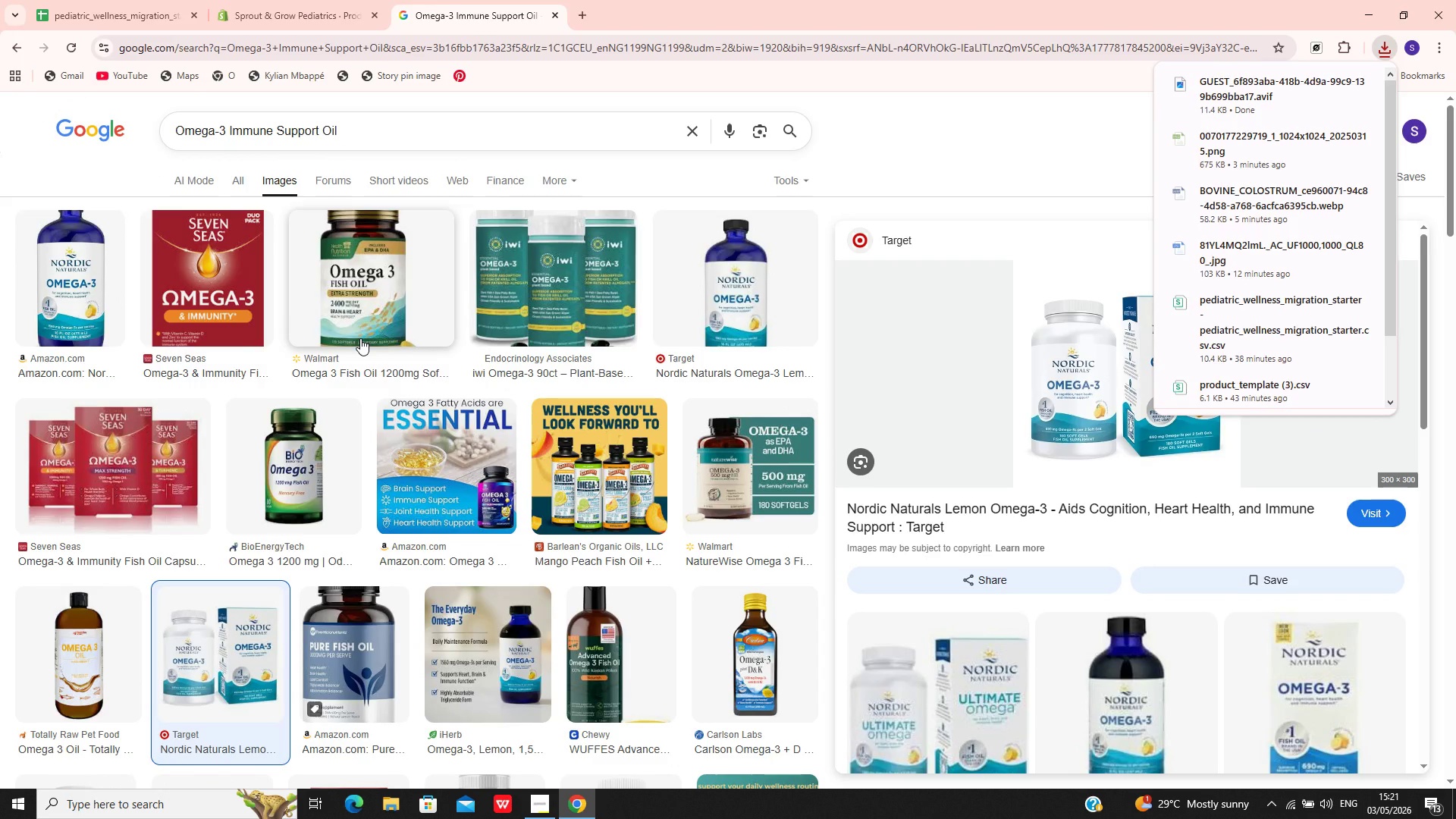 
left_click([275, 0])
 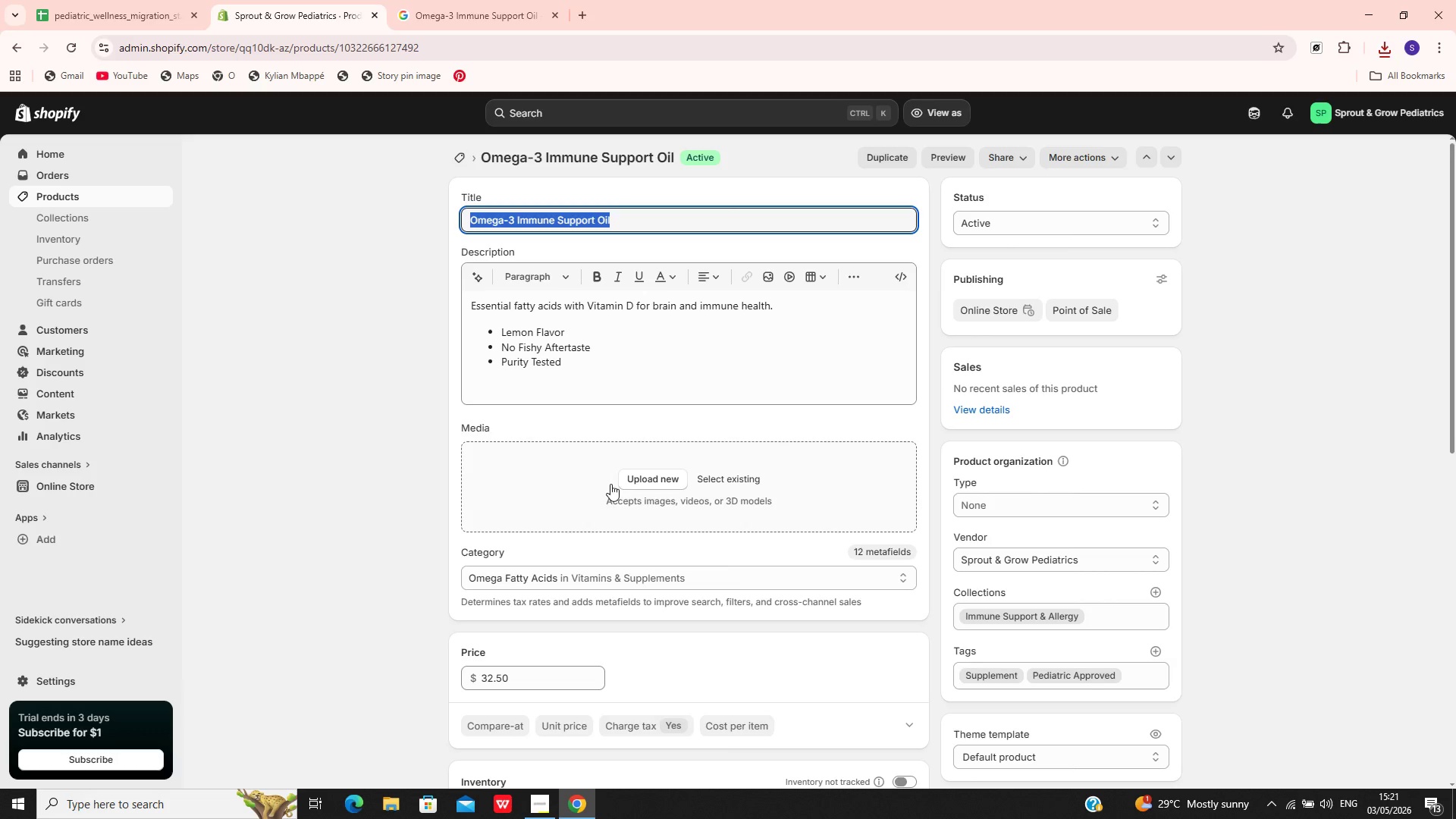 
left_click([612, 467])
 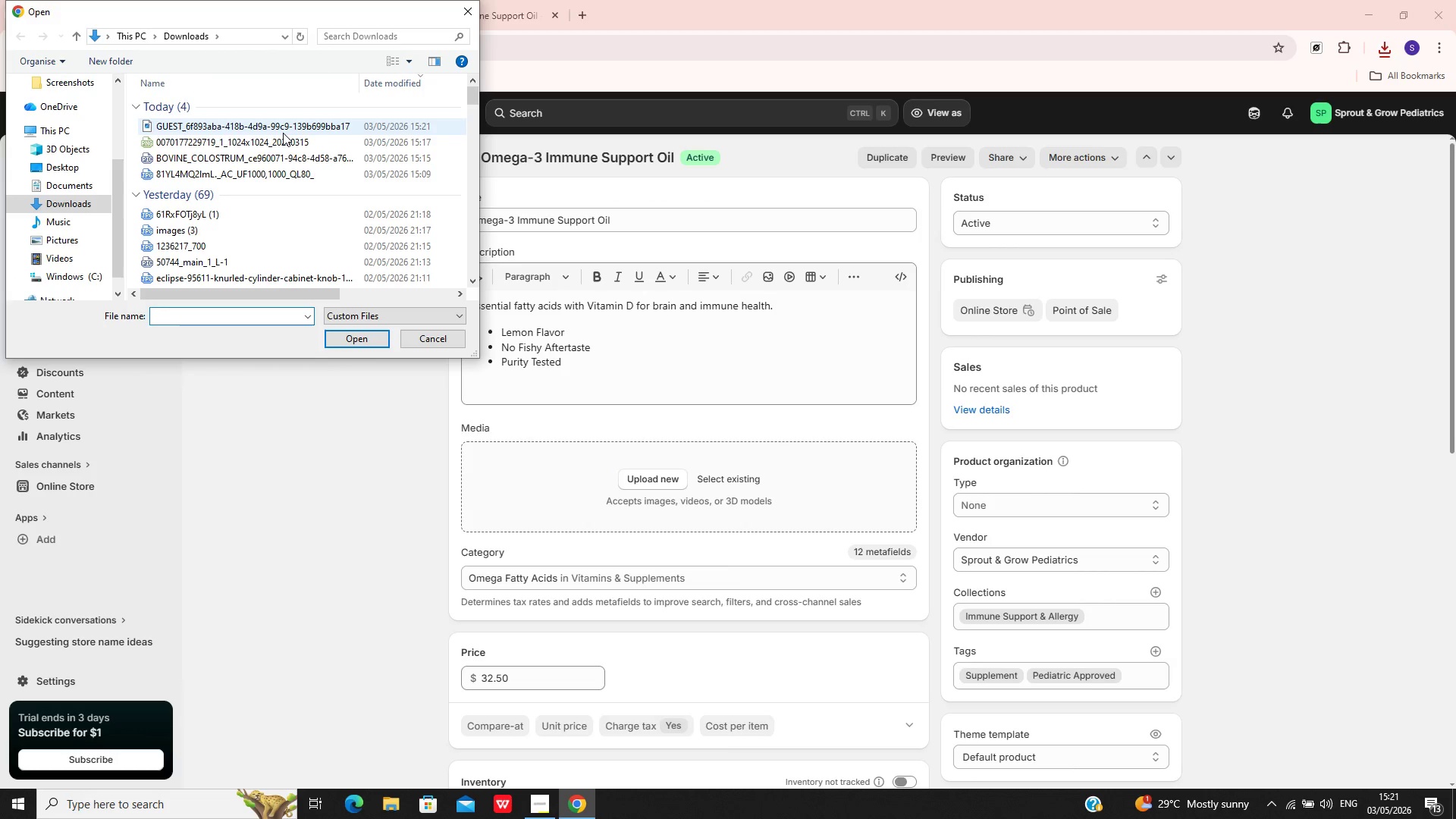 
left_click([283, 133])
 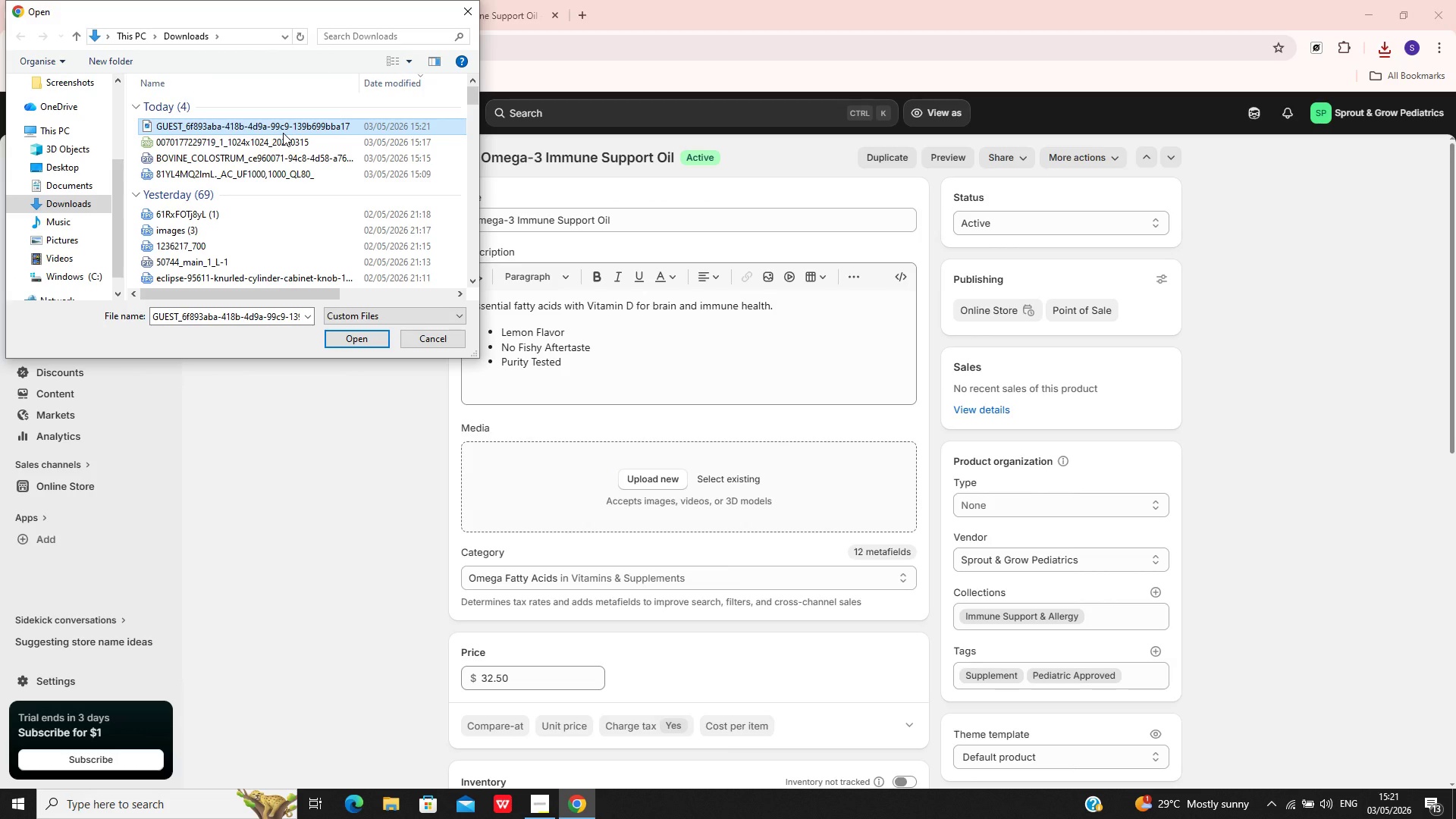 
key(Enter)
 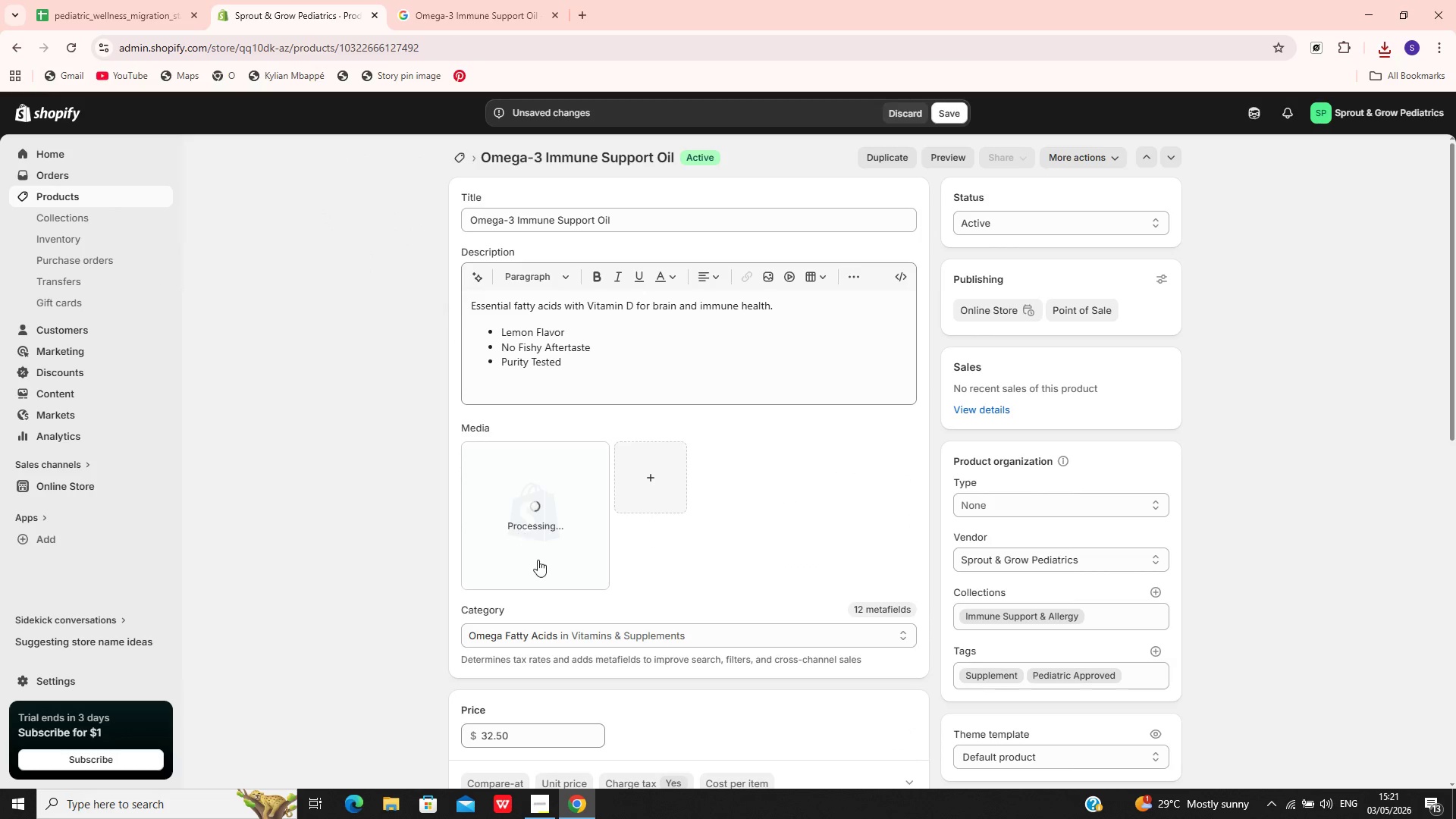 
wait(10.11)
 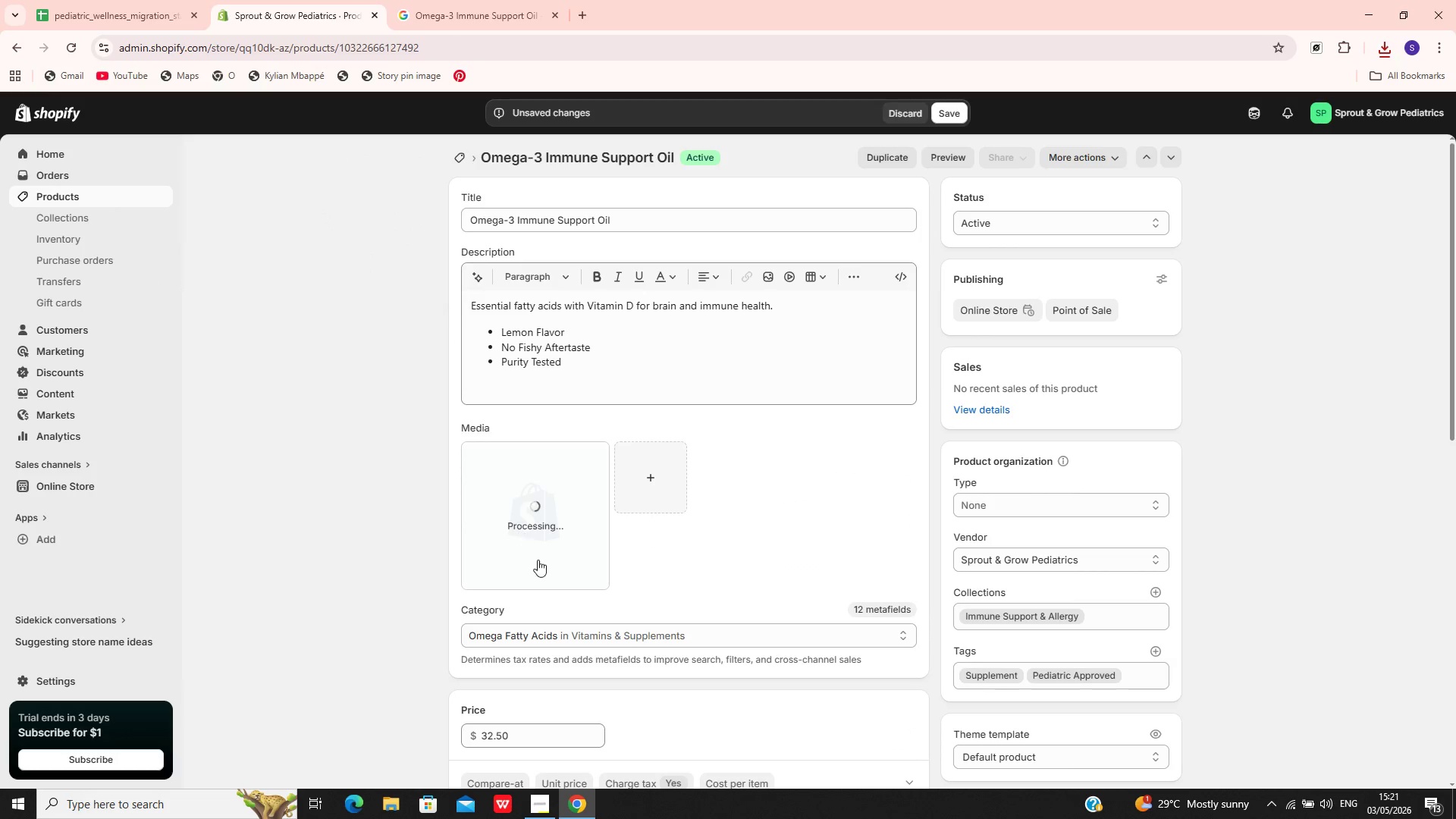 
left_click([570, 497])
 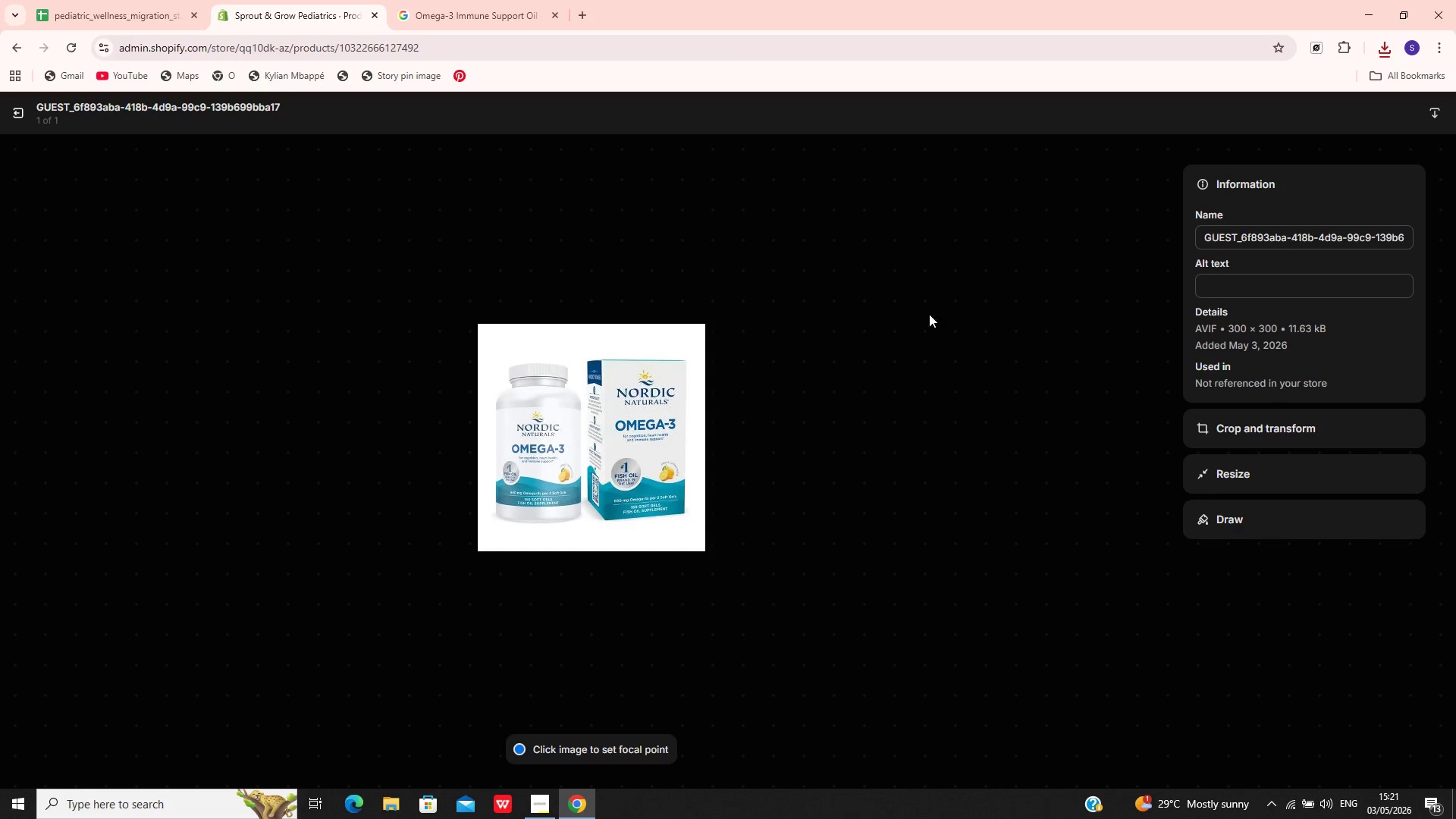 
left_click([1276, 244])
 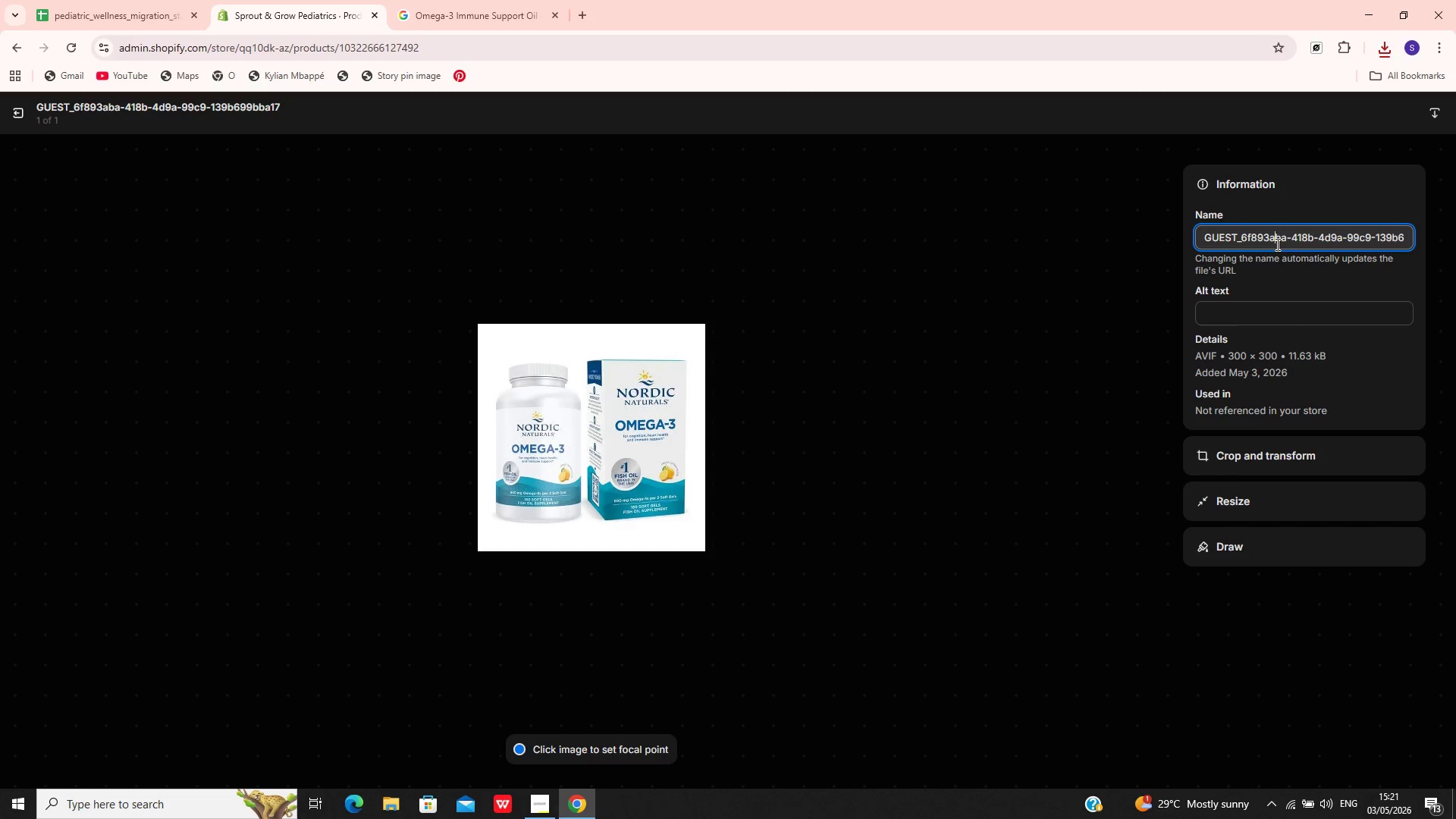 
key(Control+A)
 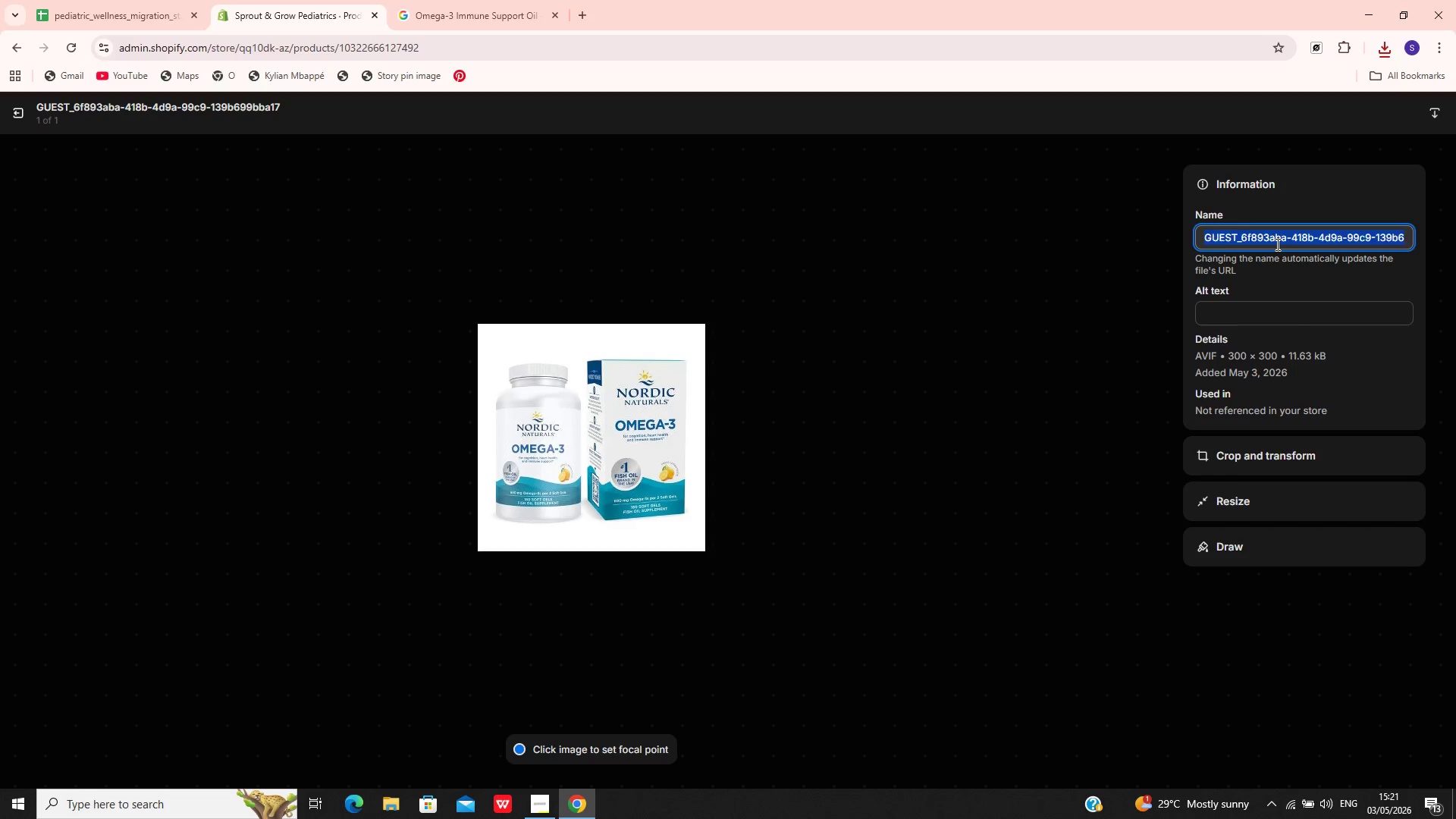 
key(Control+V)
 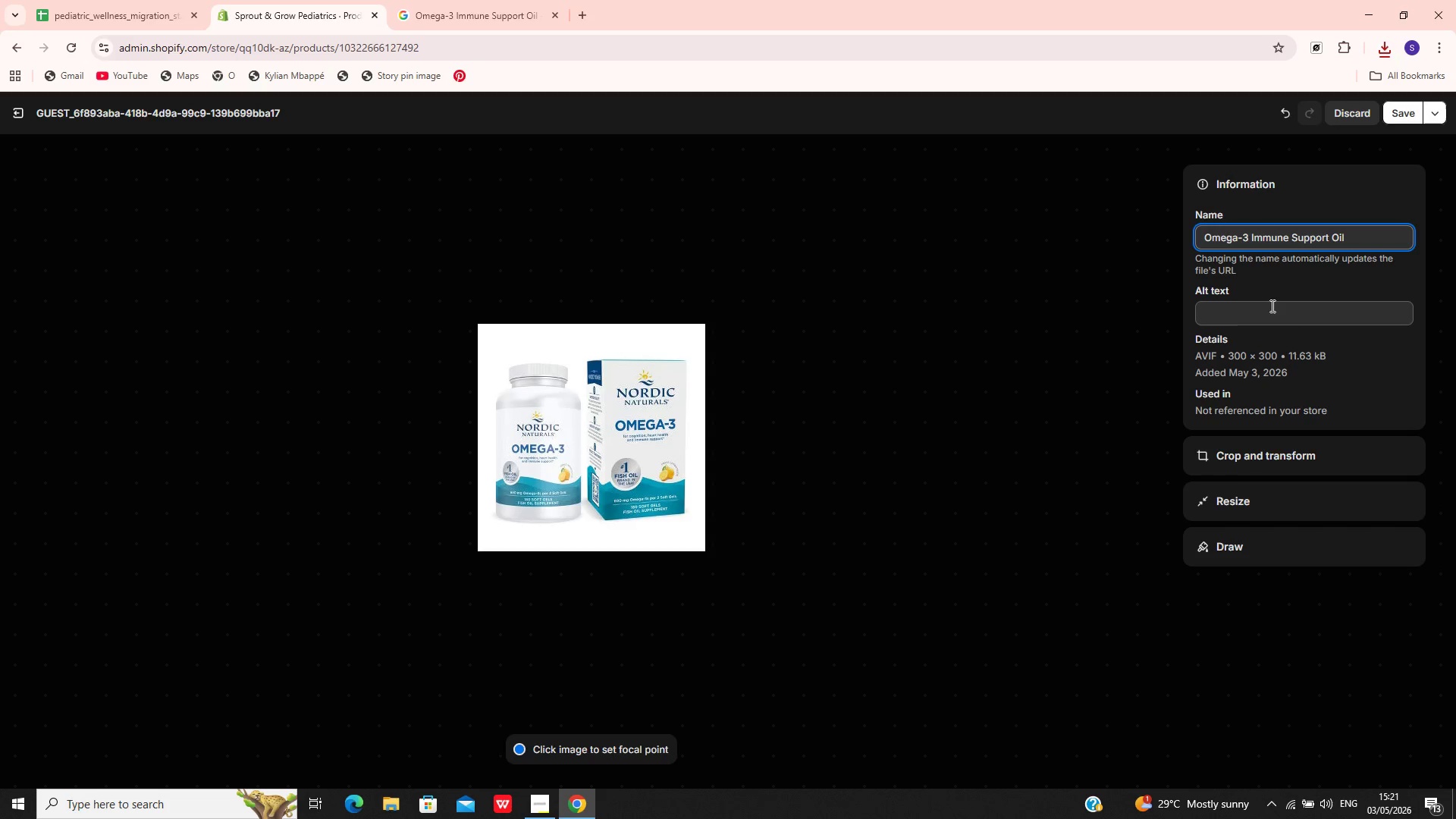 
left_click([1272, 307])
 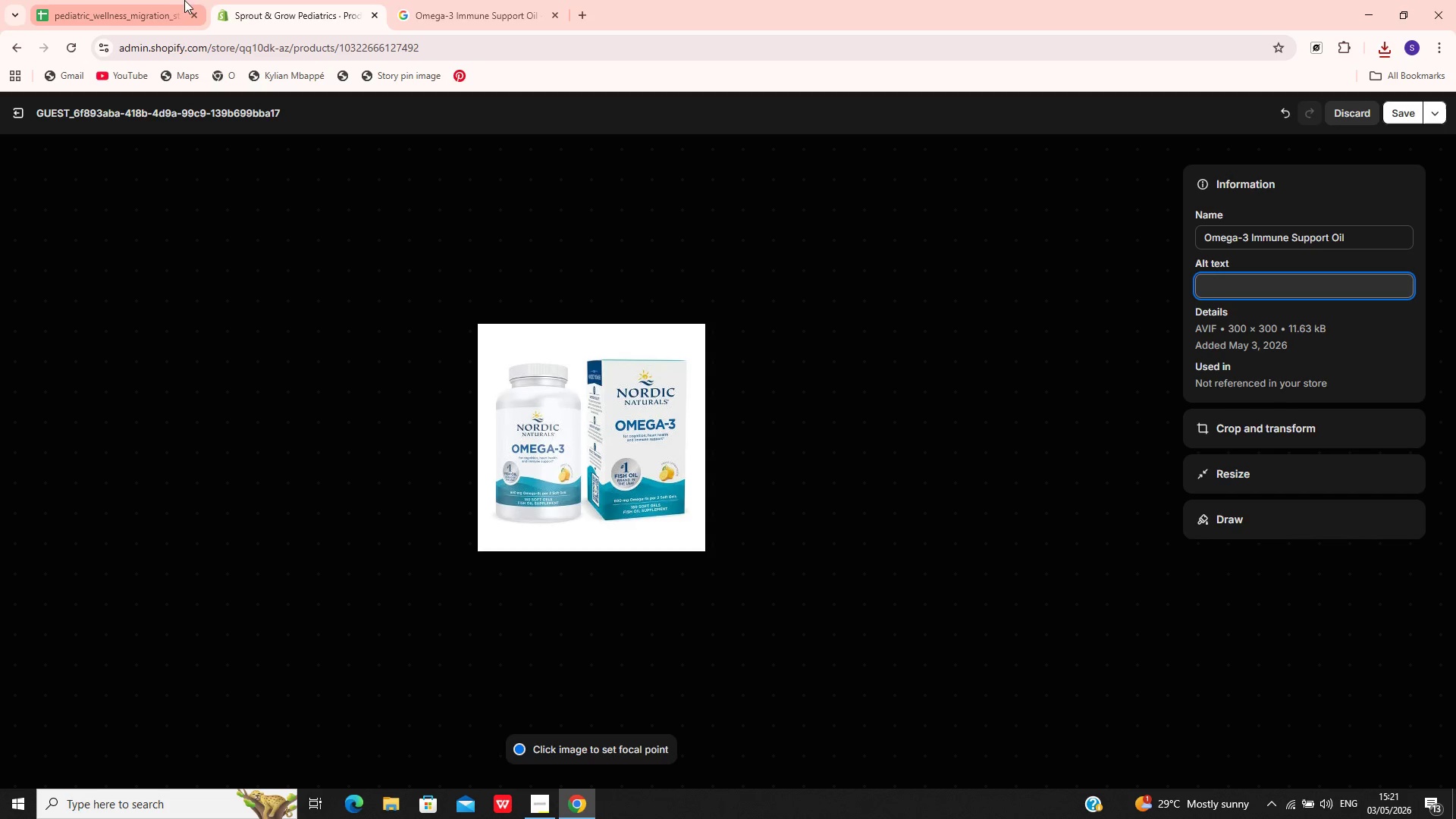 
left_click([141, 0])
 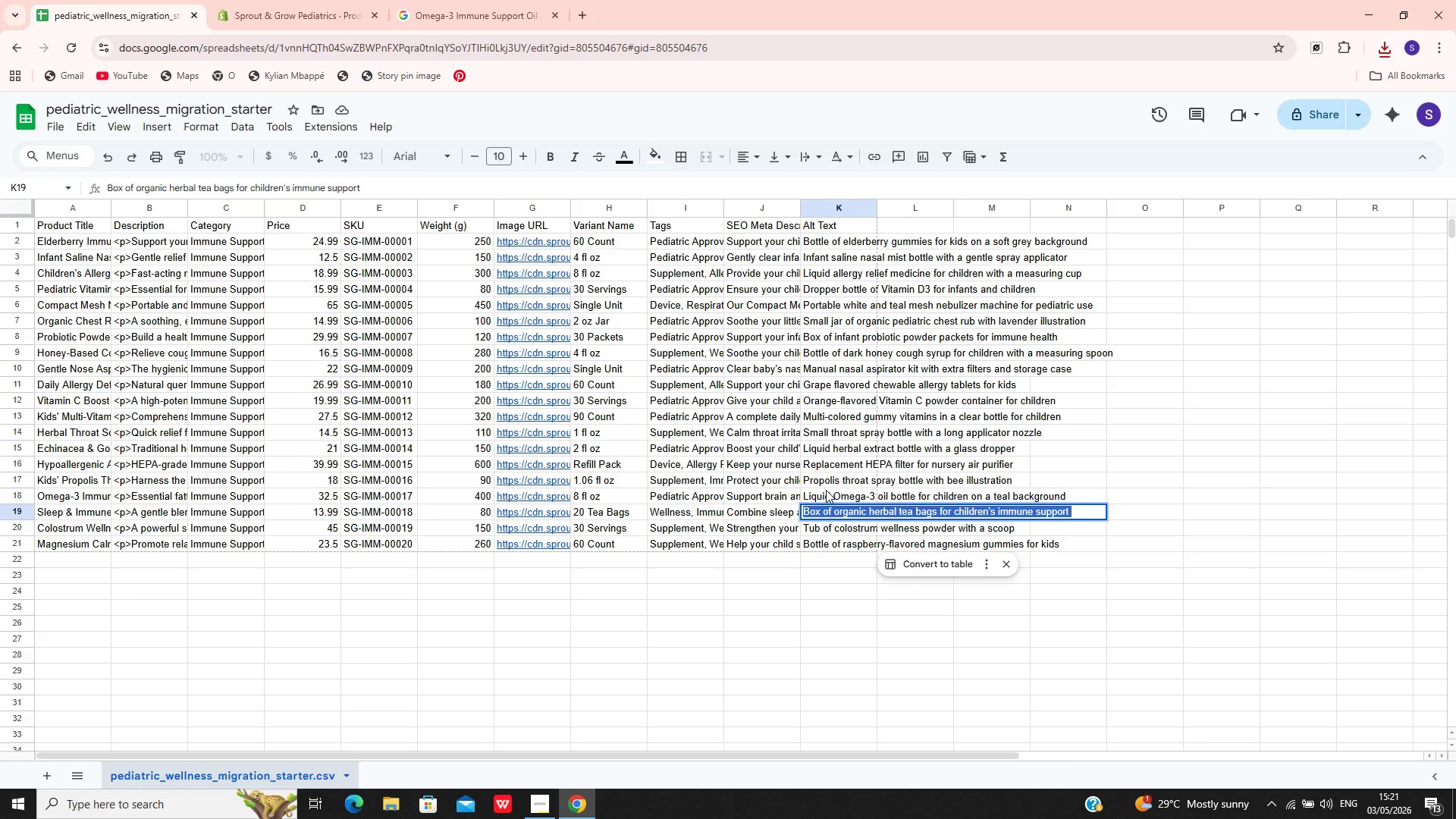 
left_click([826, 492])
 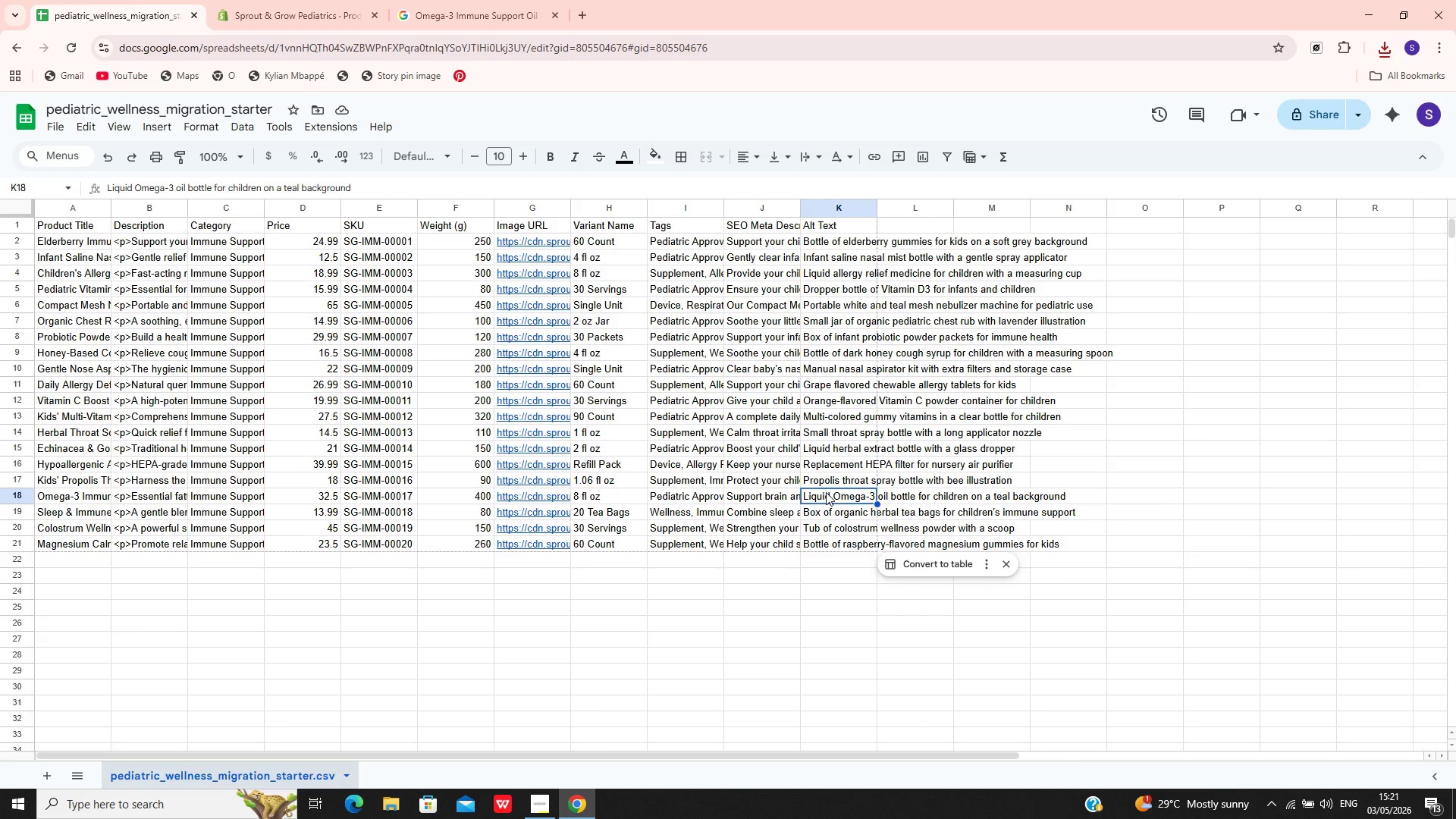 
double_click([826, 492])
 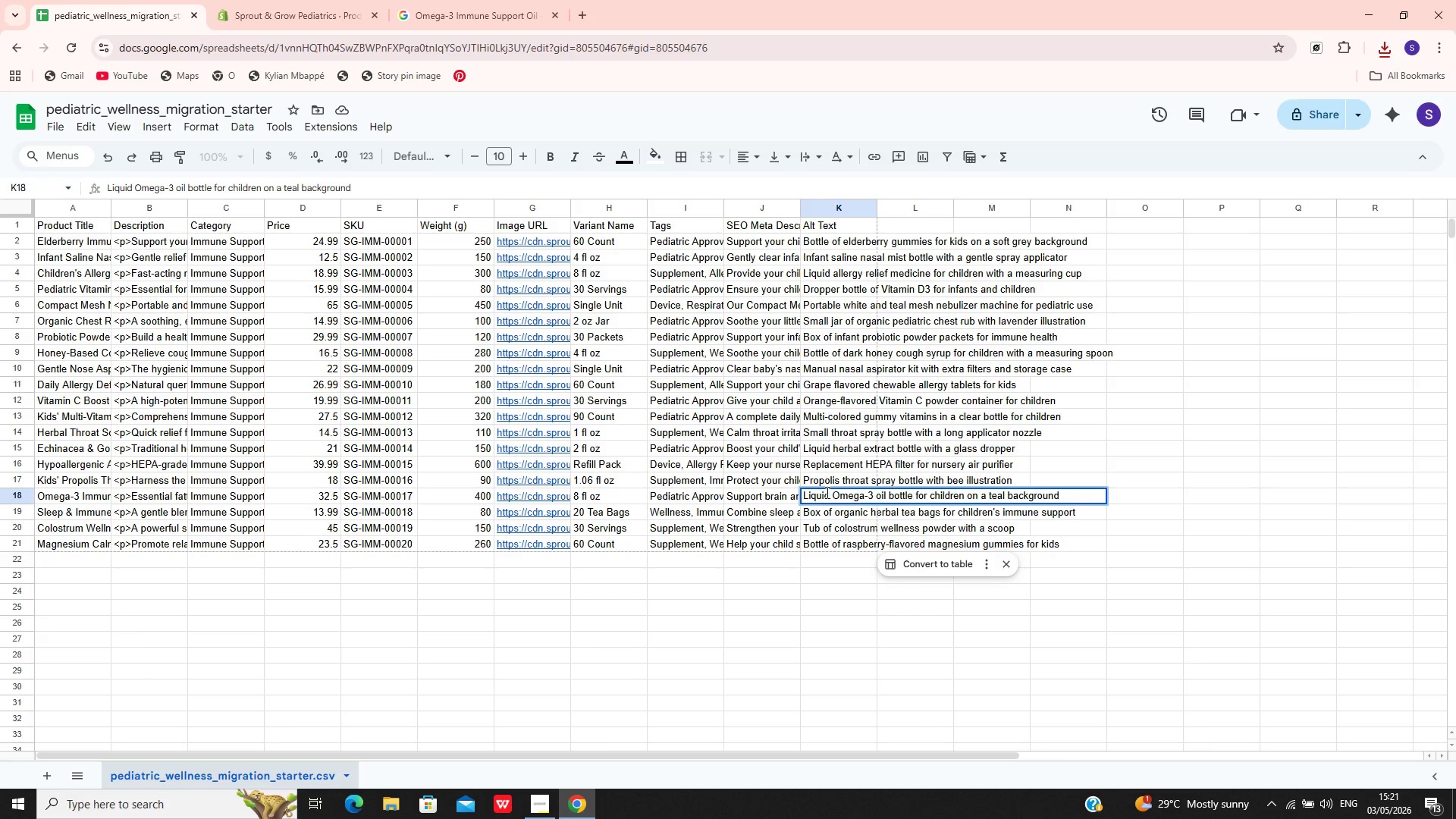 
key(Control+A)
 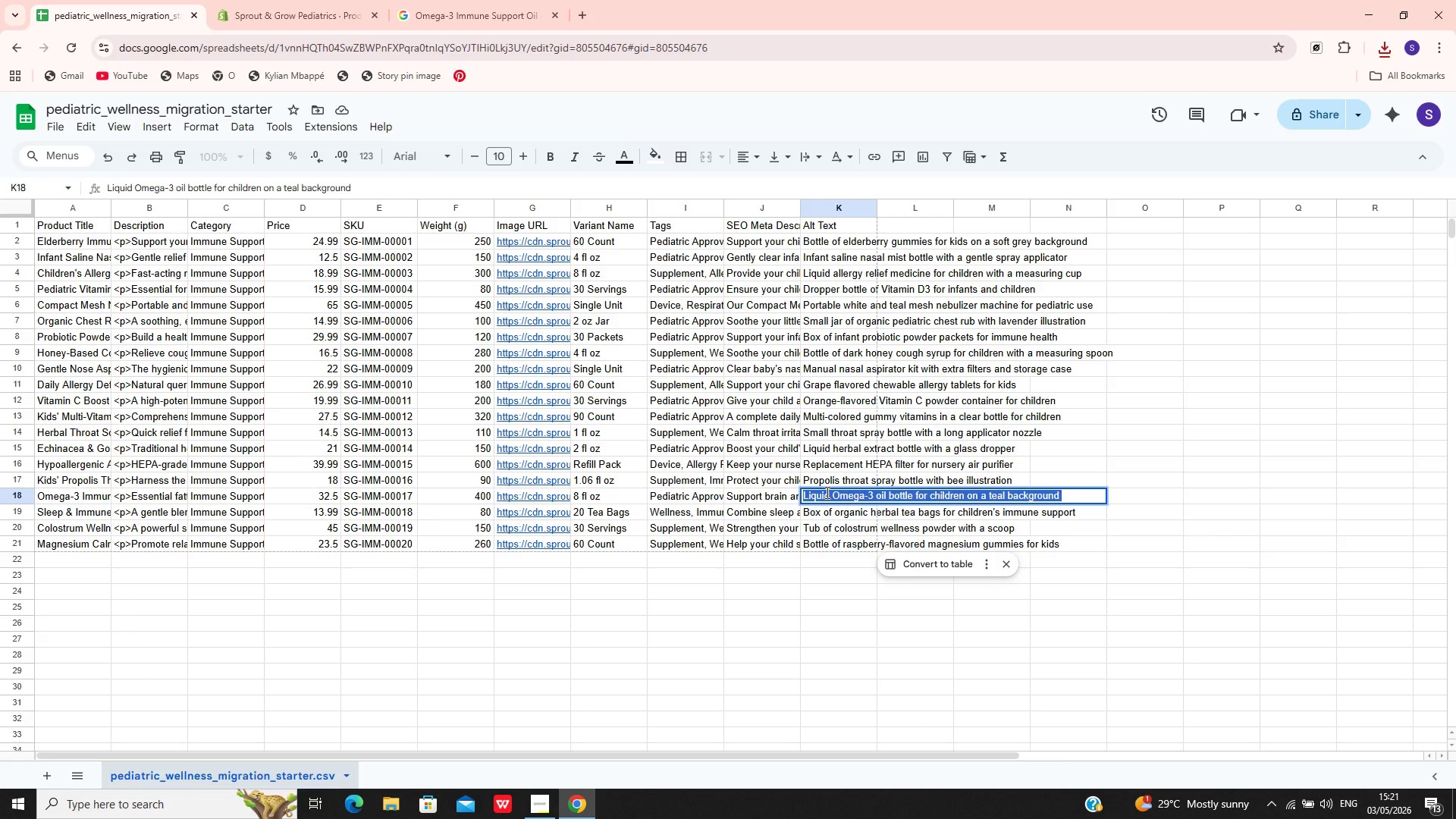 
key(Control+C)
 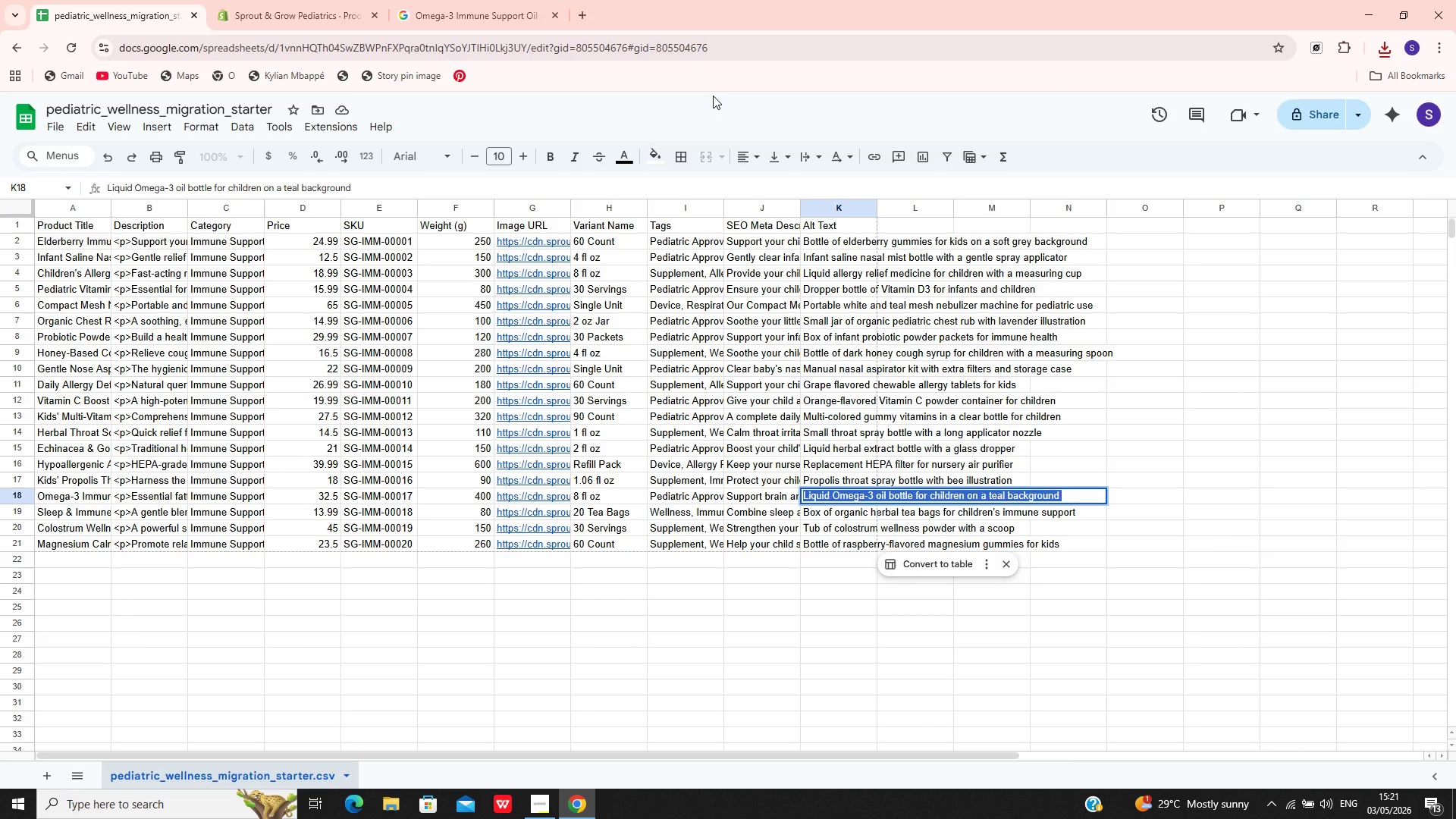 
wait(6.42)
 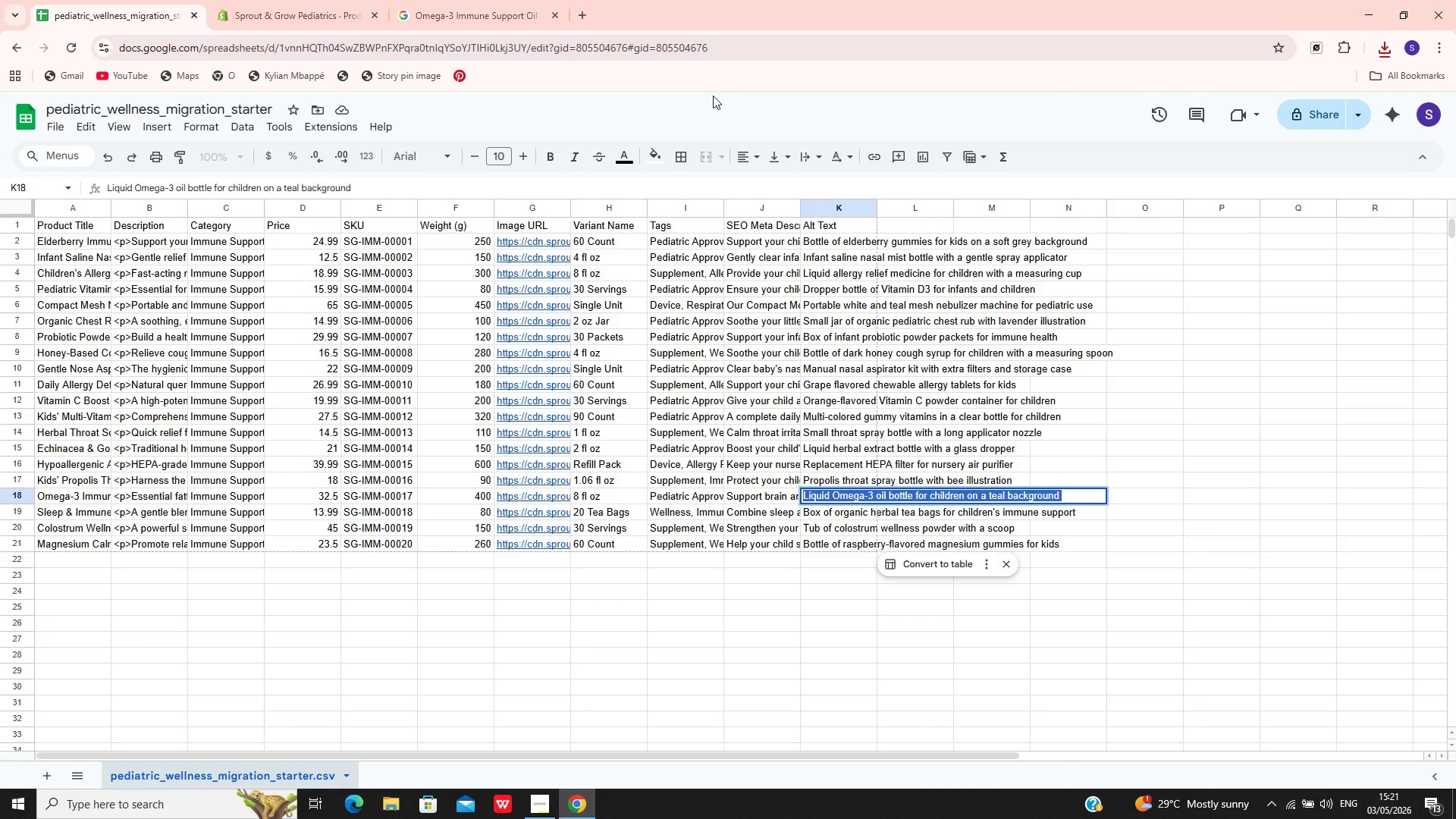 
key(Control+C)
 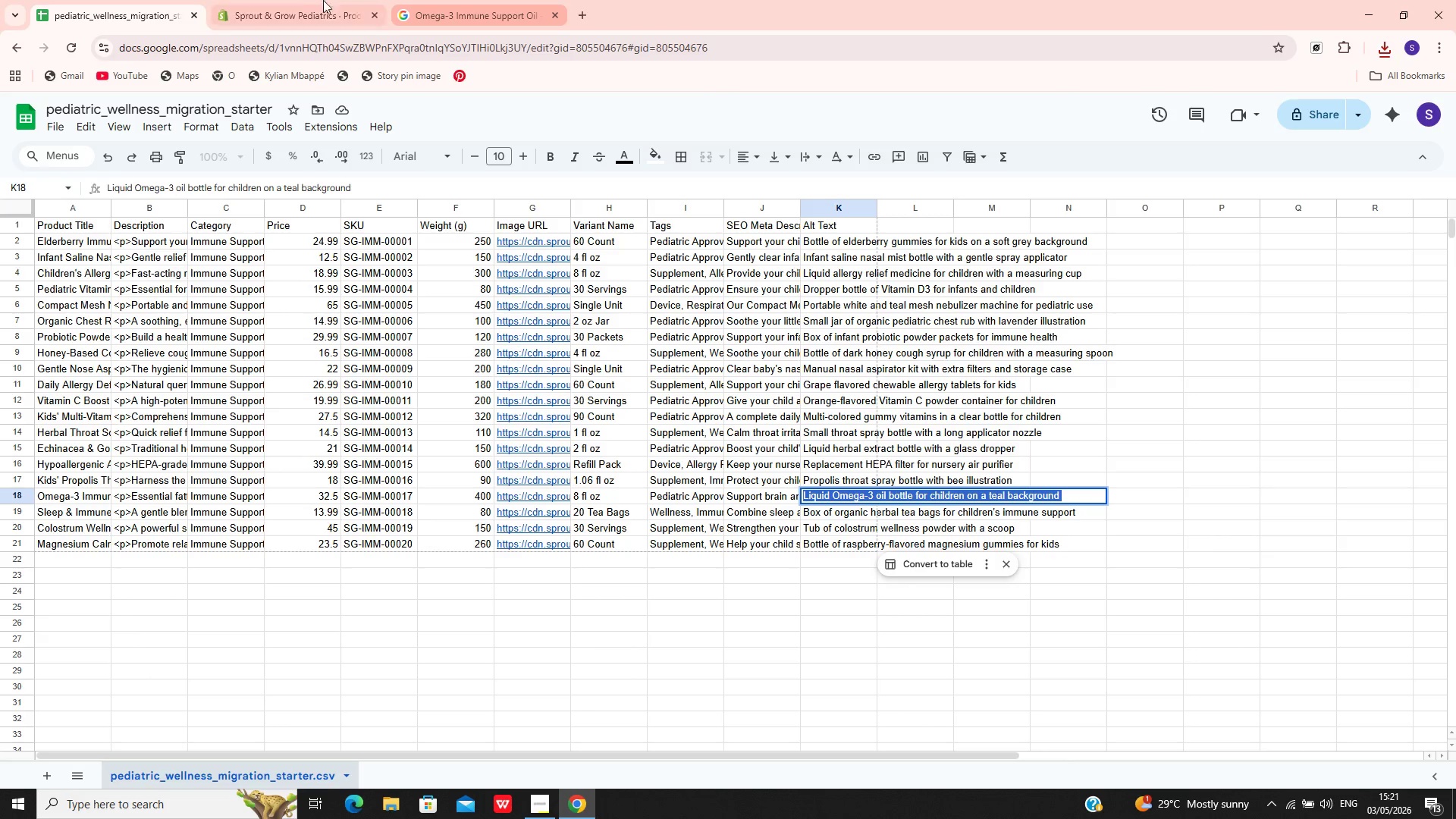 
left_click([291, 0])
 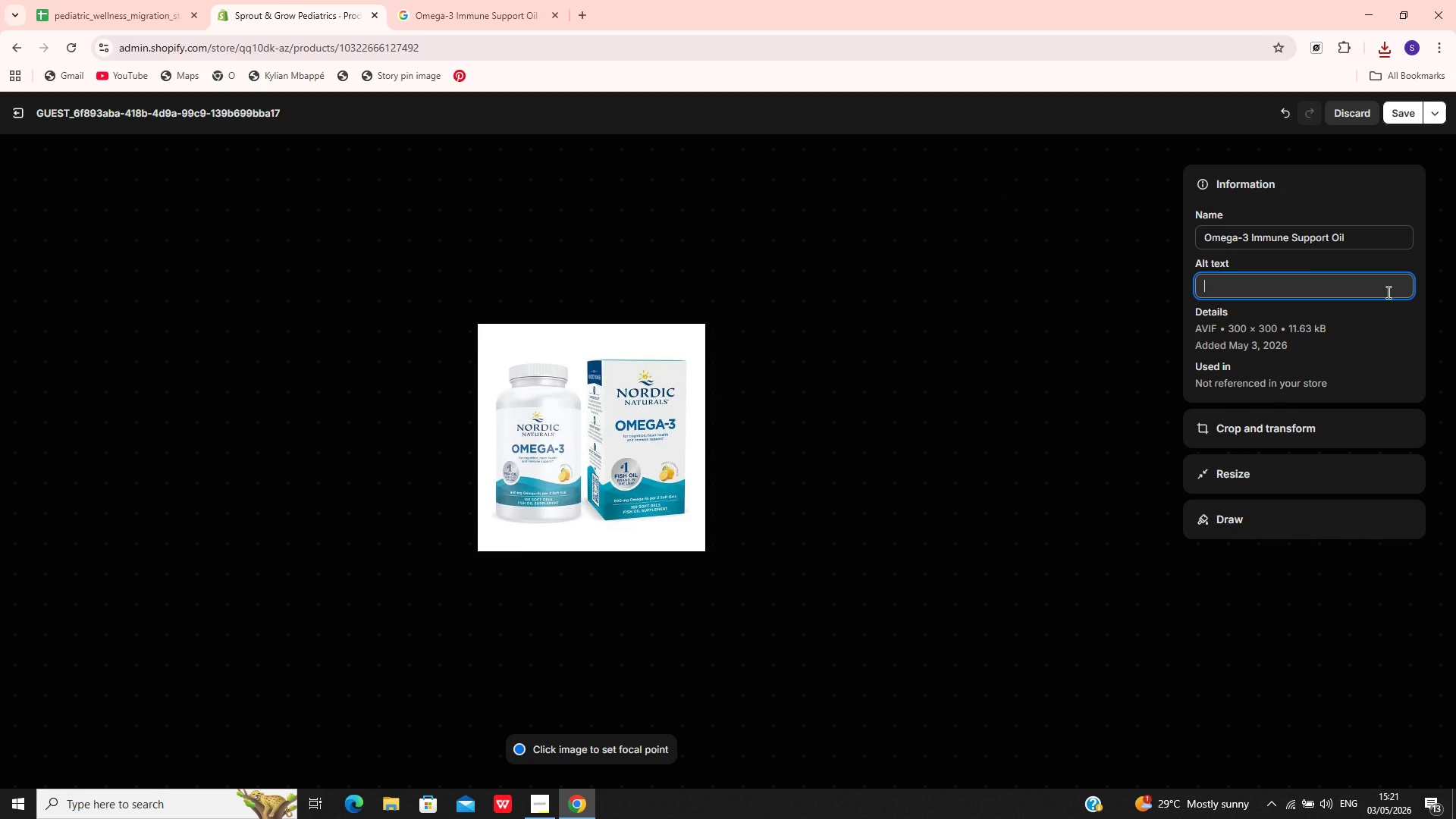 
key(Control+V)
 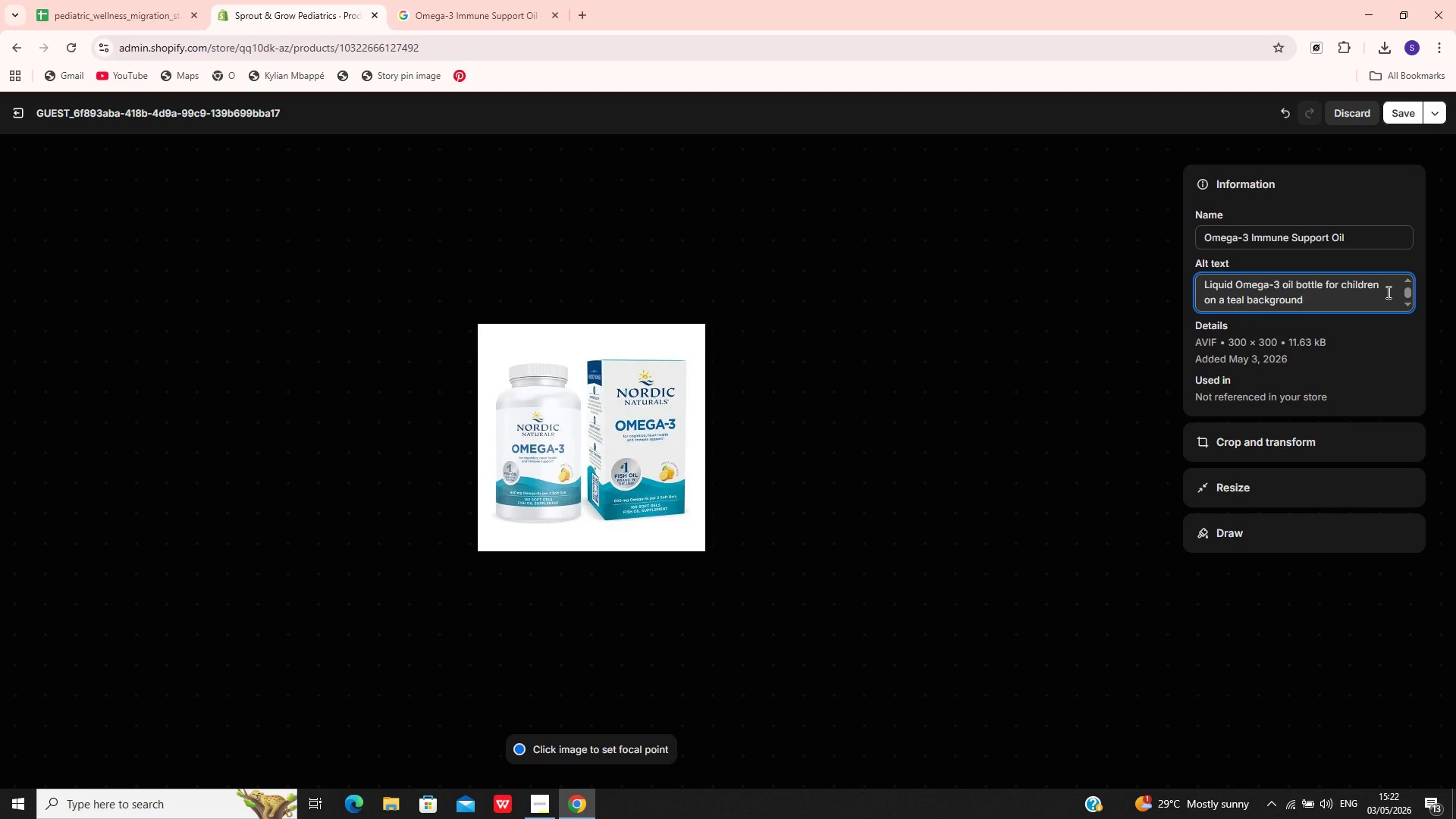 
wait(25.69)
 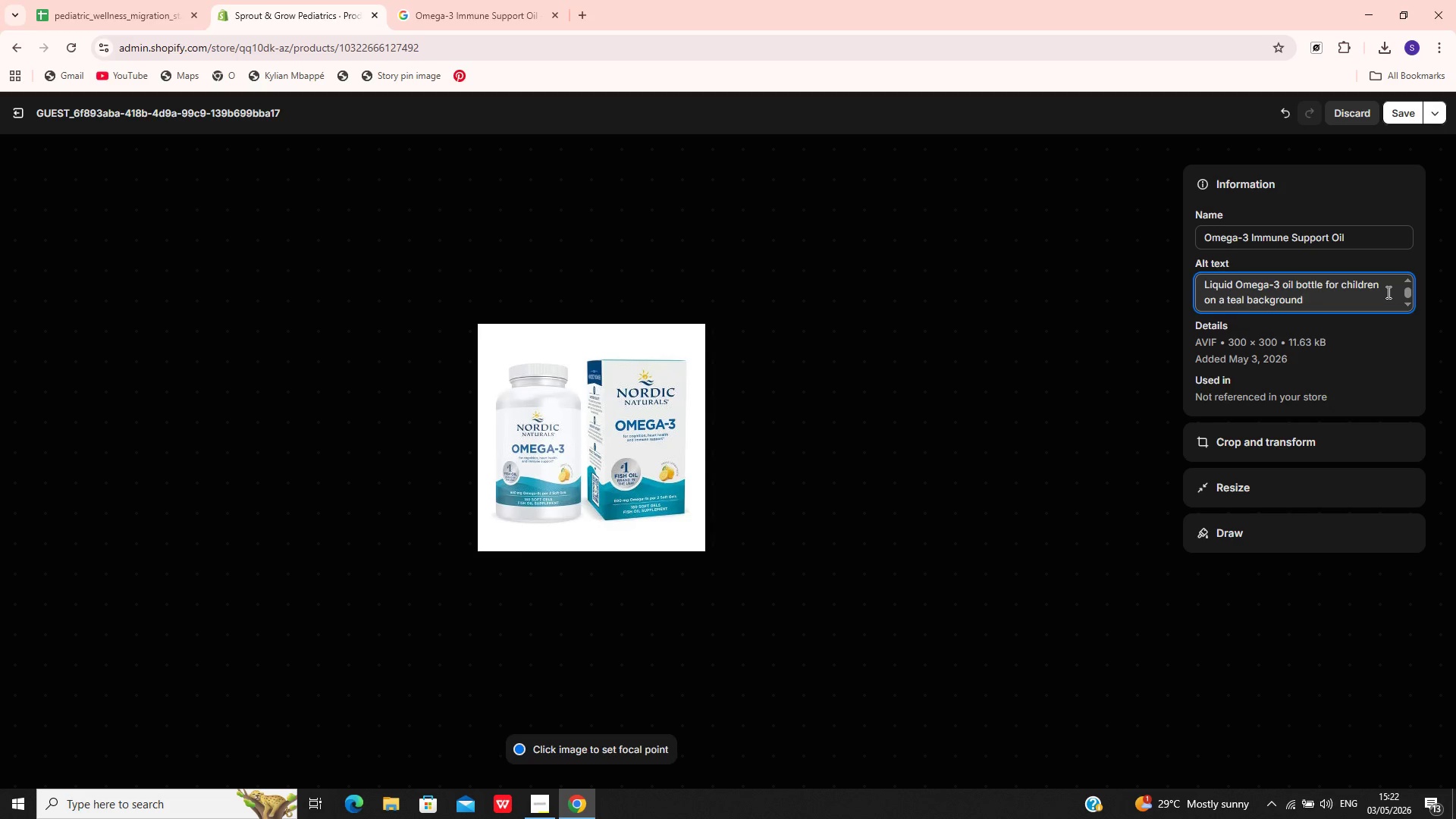 
left_click([1399, 108])
 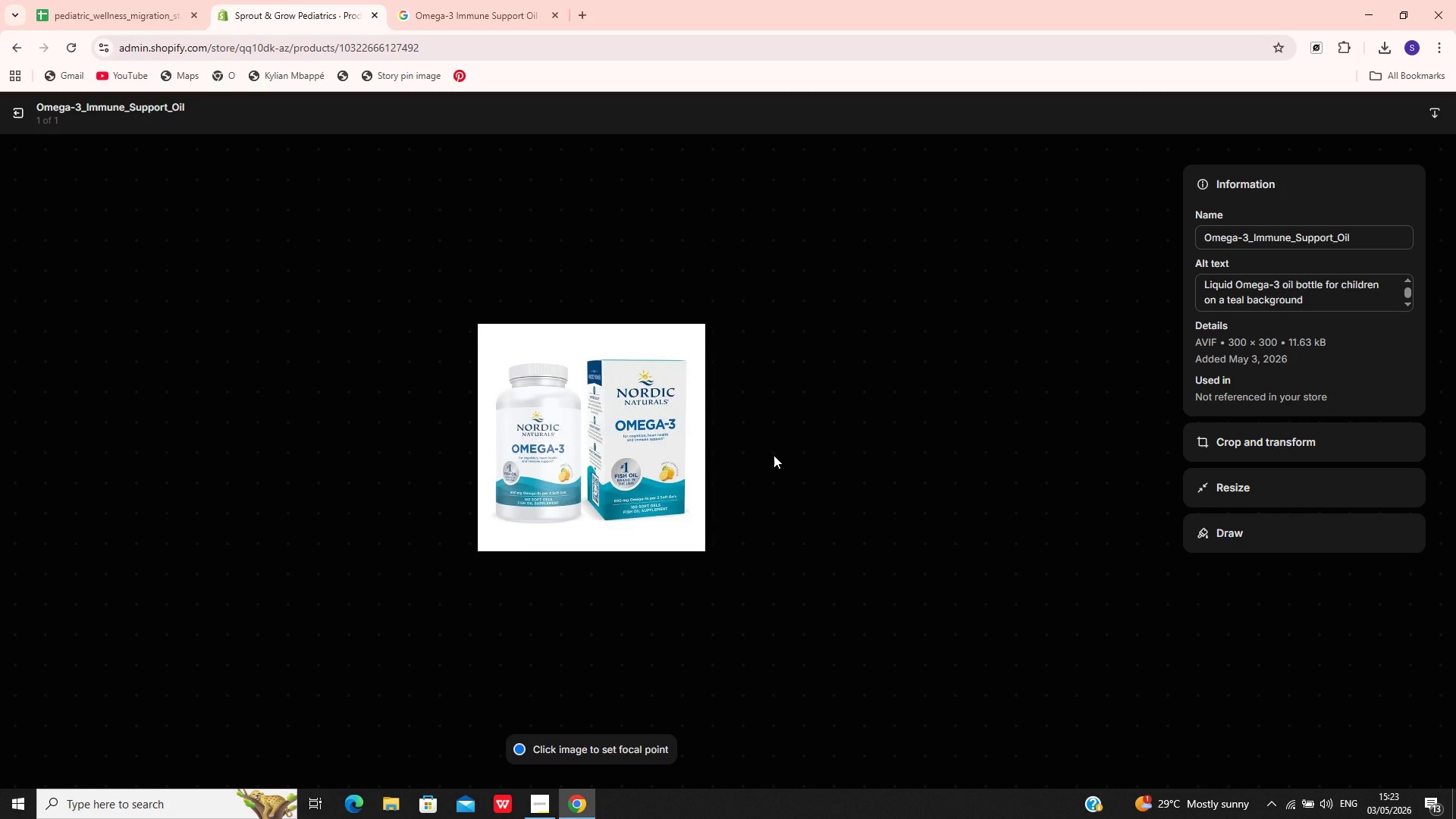 
wait(54.3)
 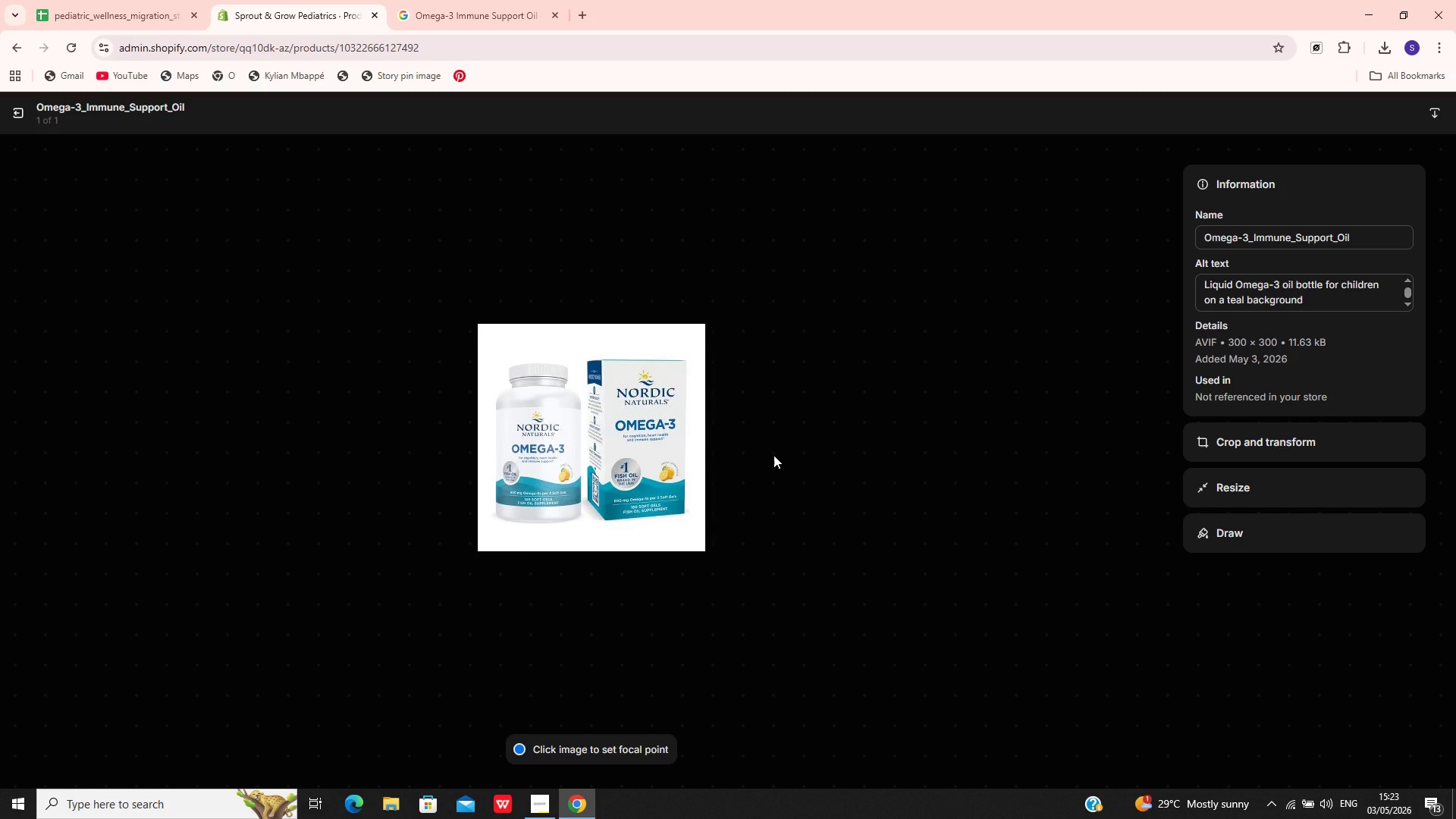 
left_click([14, 121])
 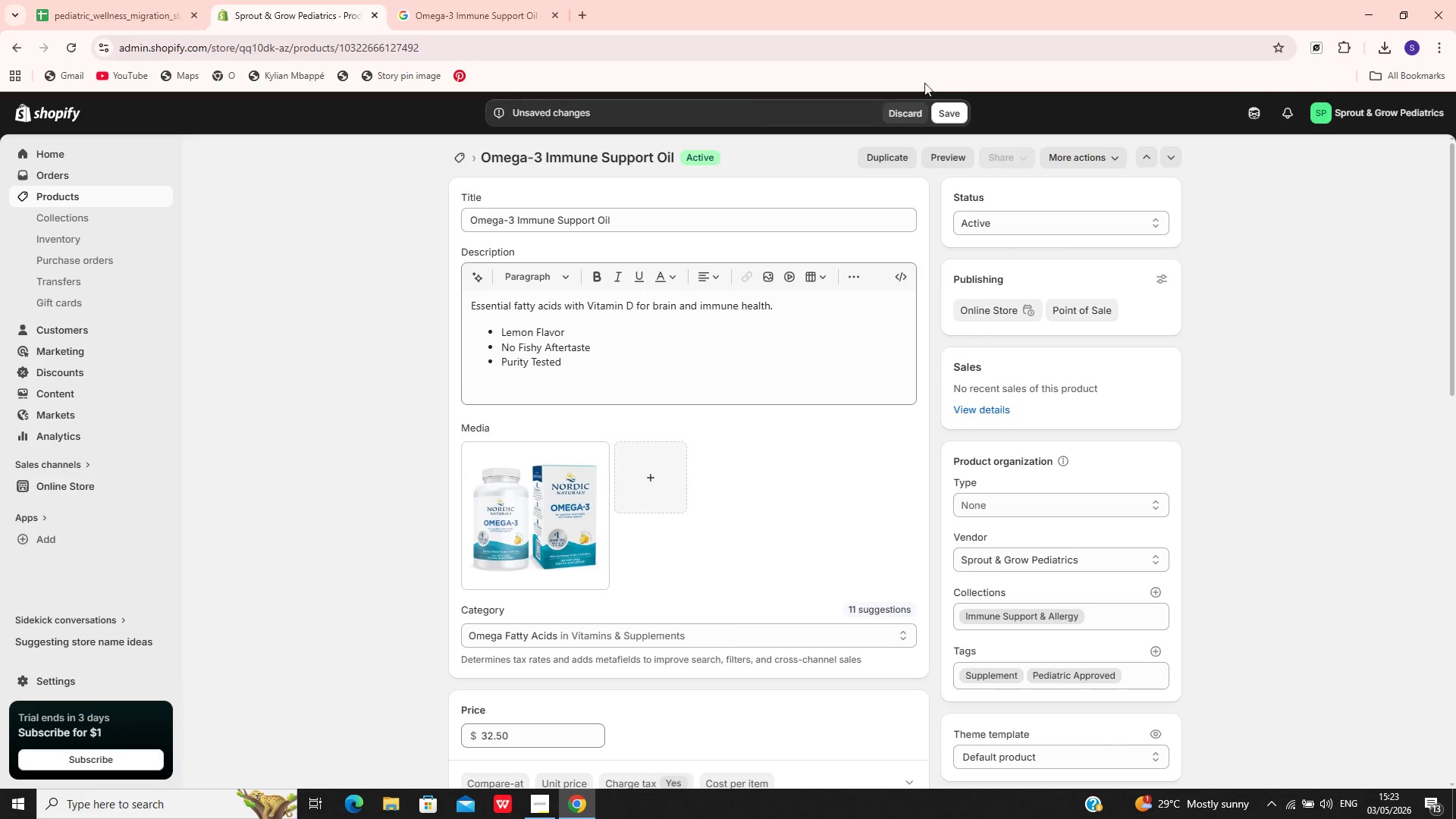 
left_click([945, 106])
 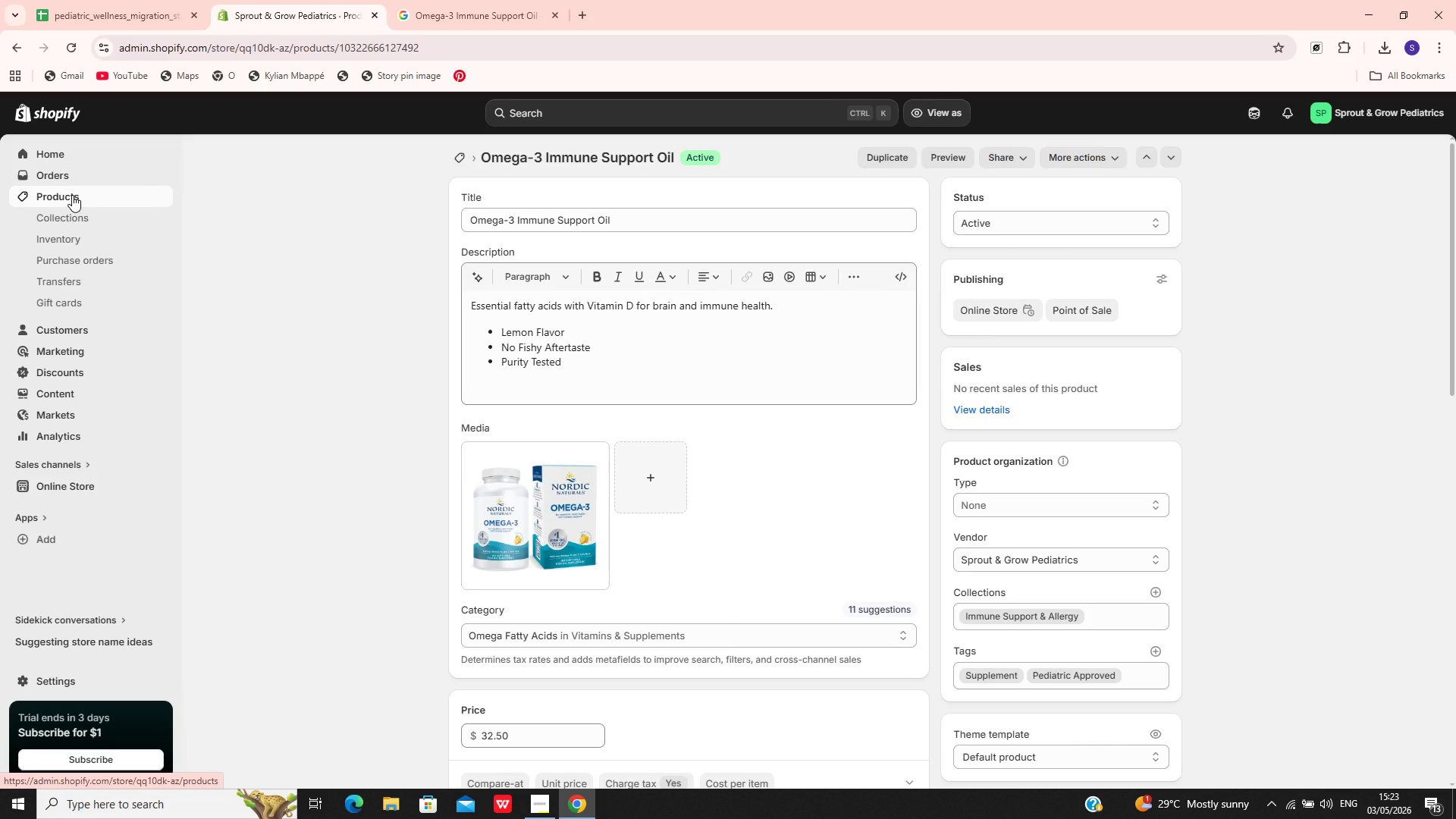 
wait(34.36)
 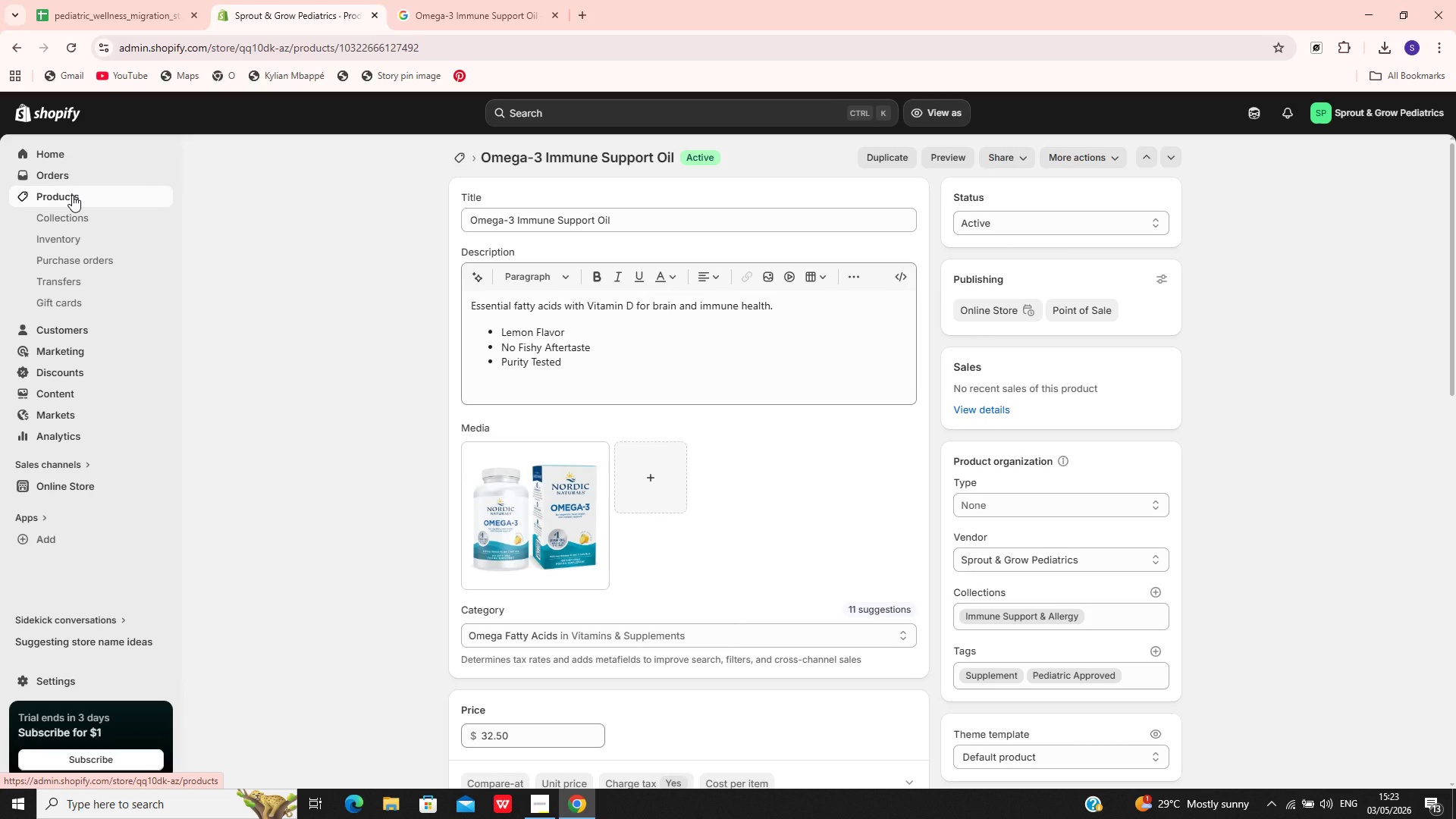 
left_click([89, 199])
 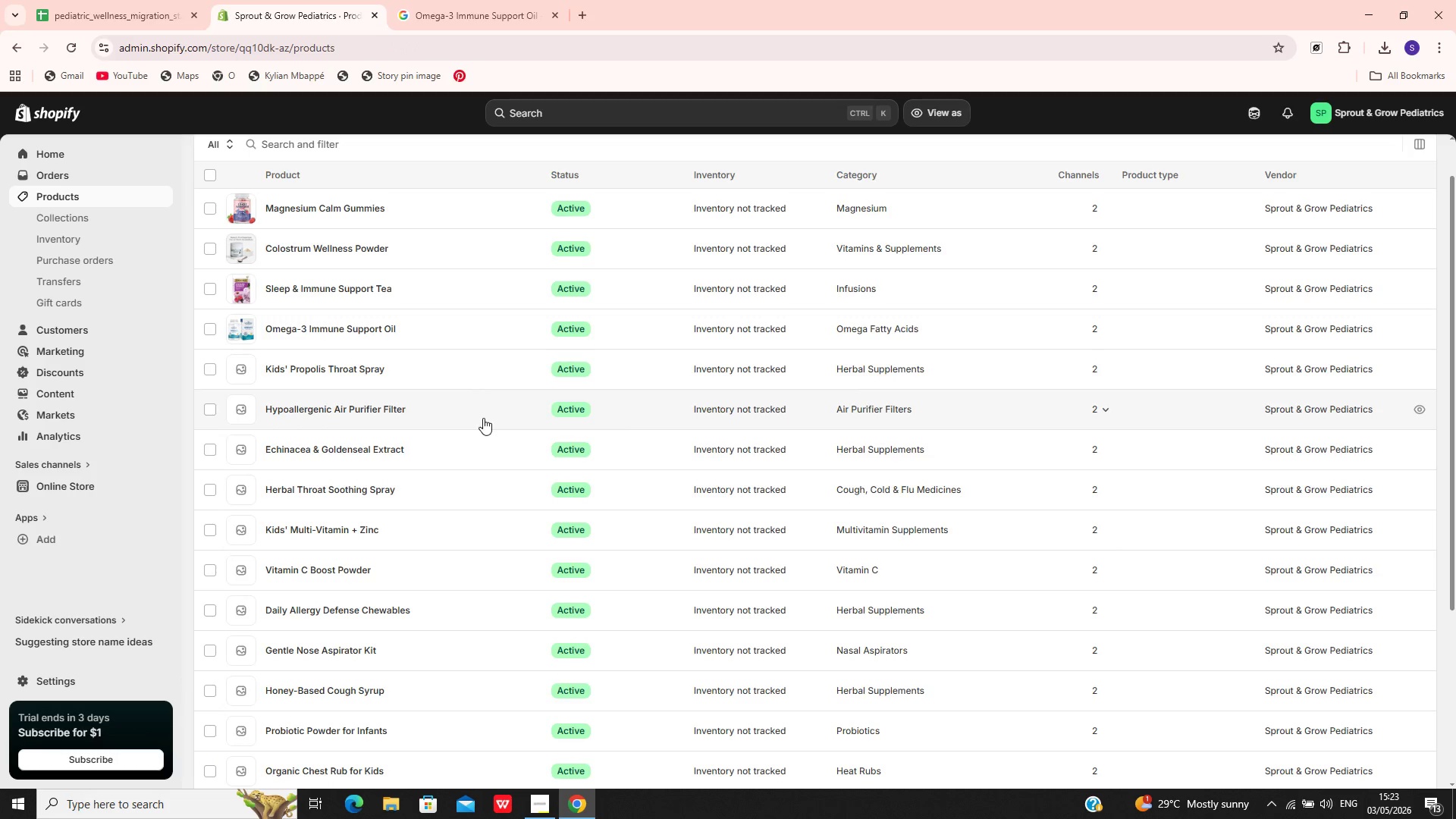 
wait(9.06)
 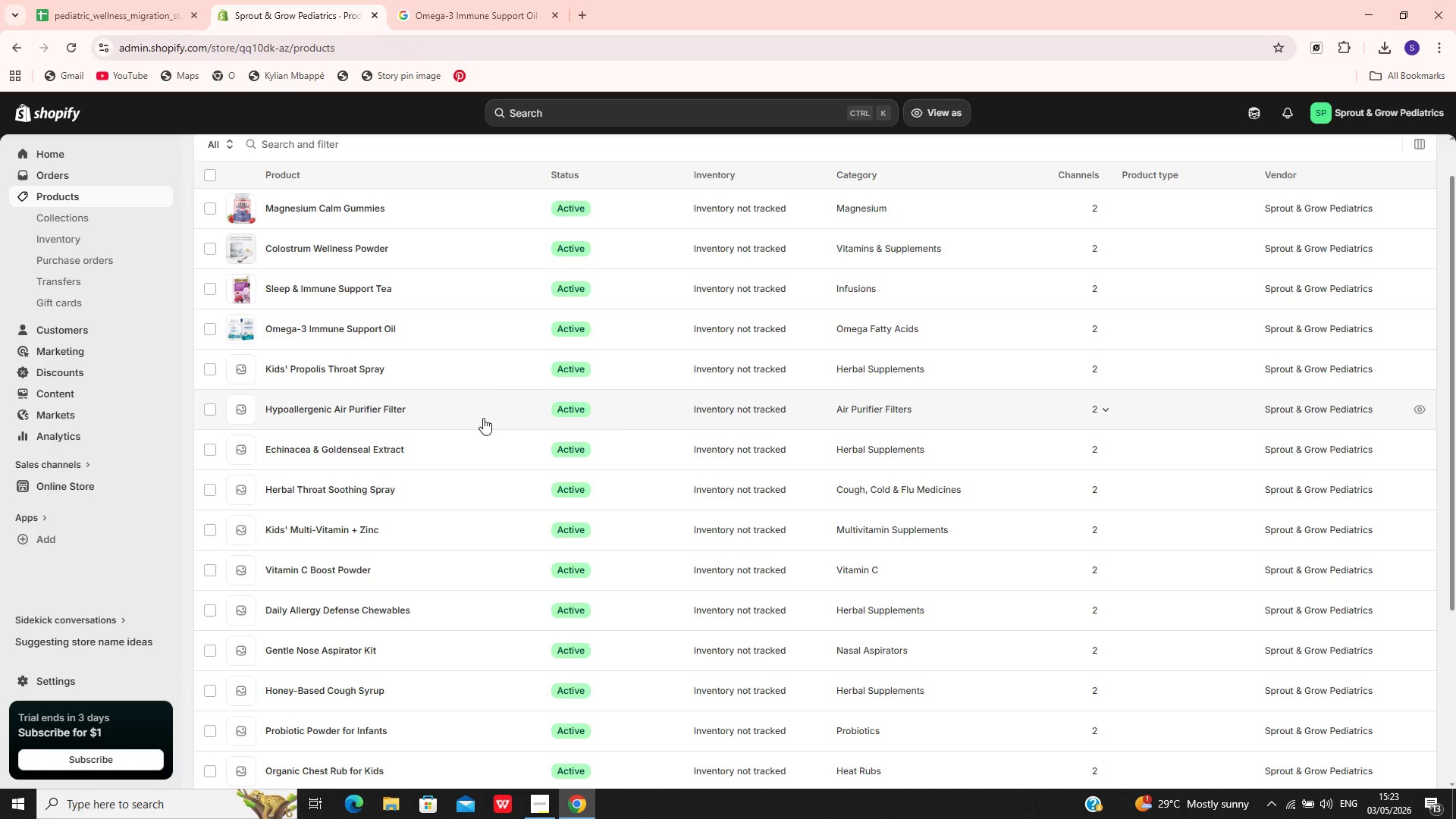 
left_click([353, 393])
 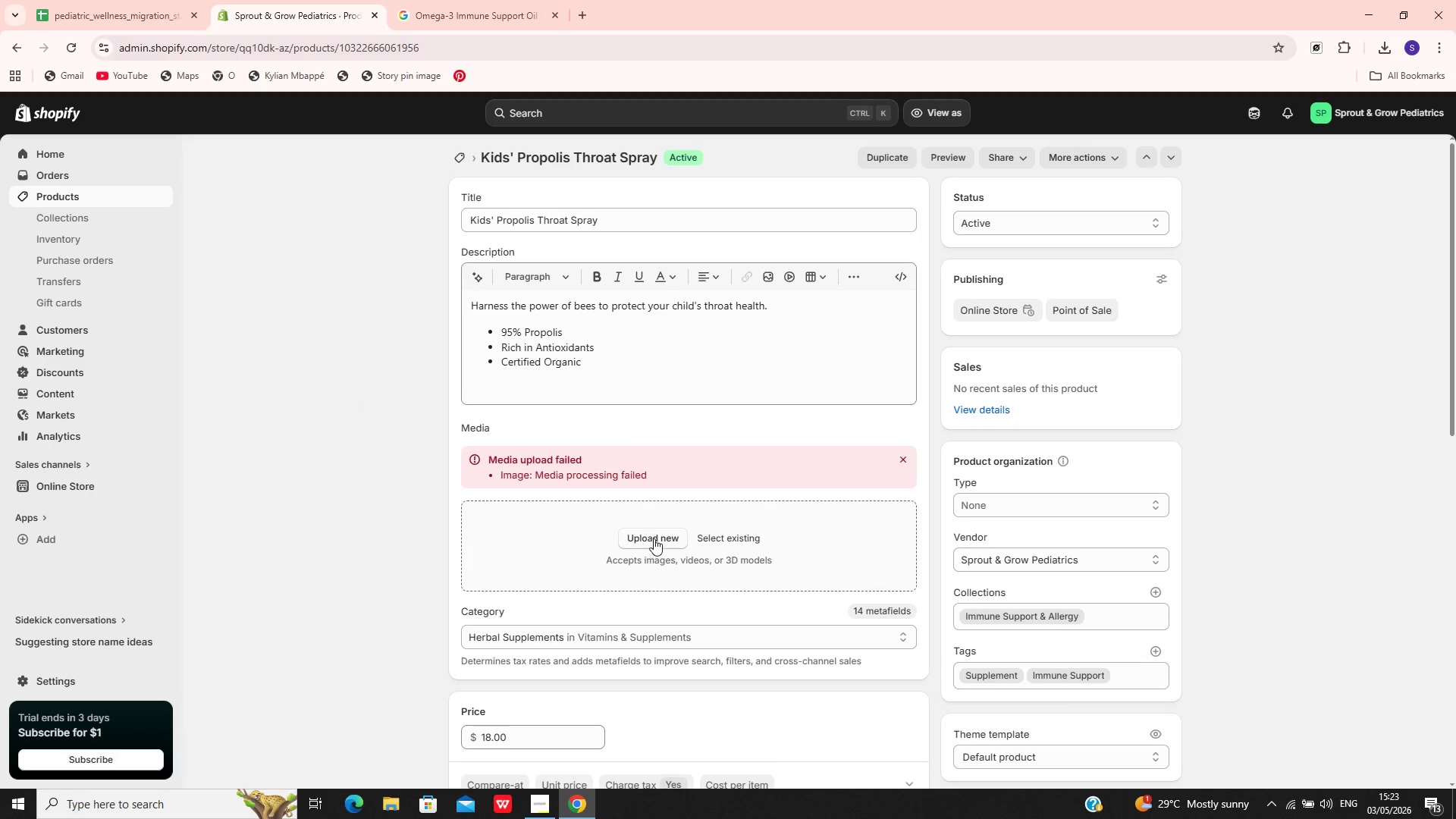 
wait(10.41)
 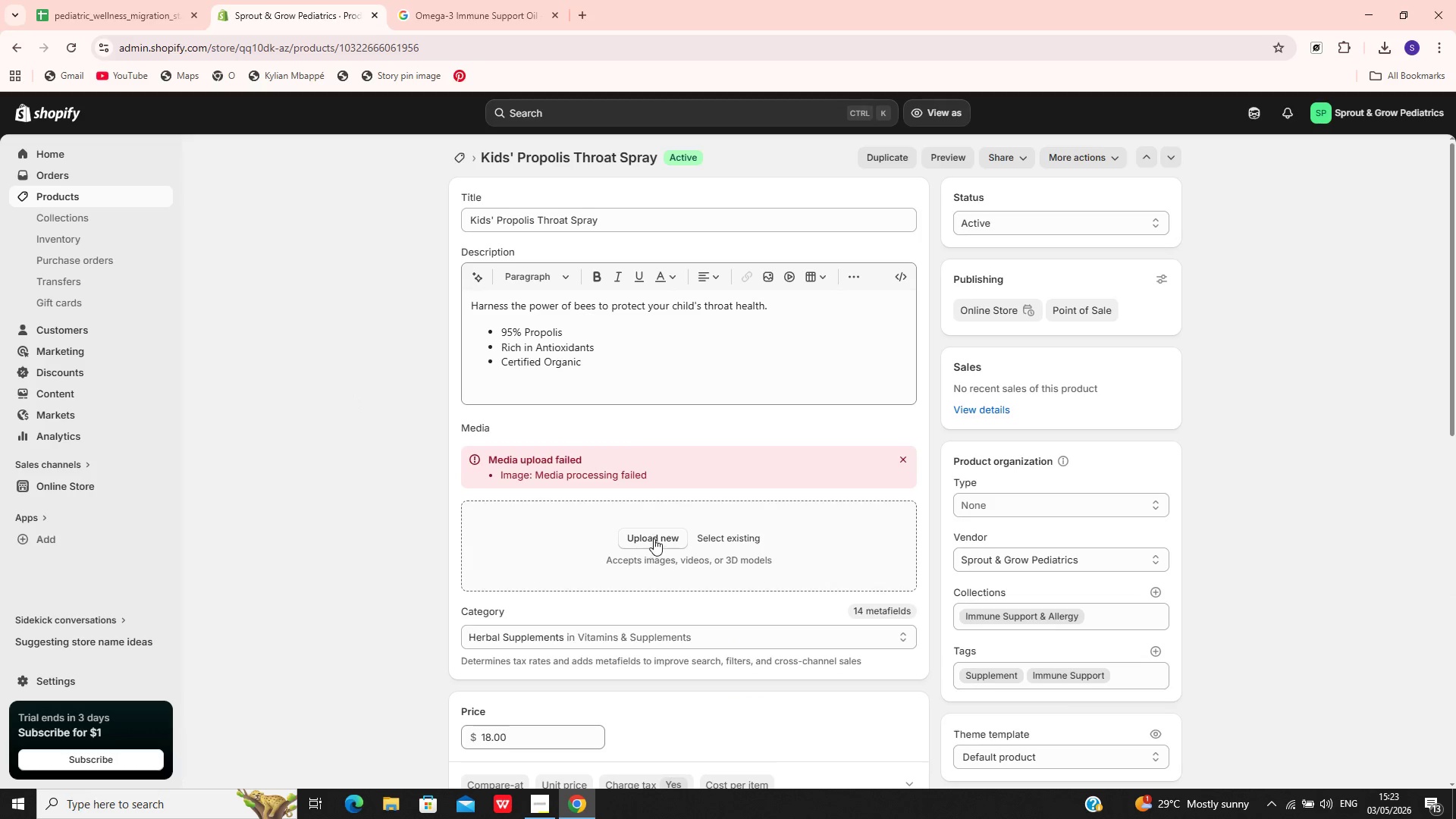 
left_click([908, 464])
 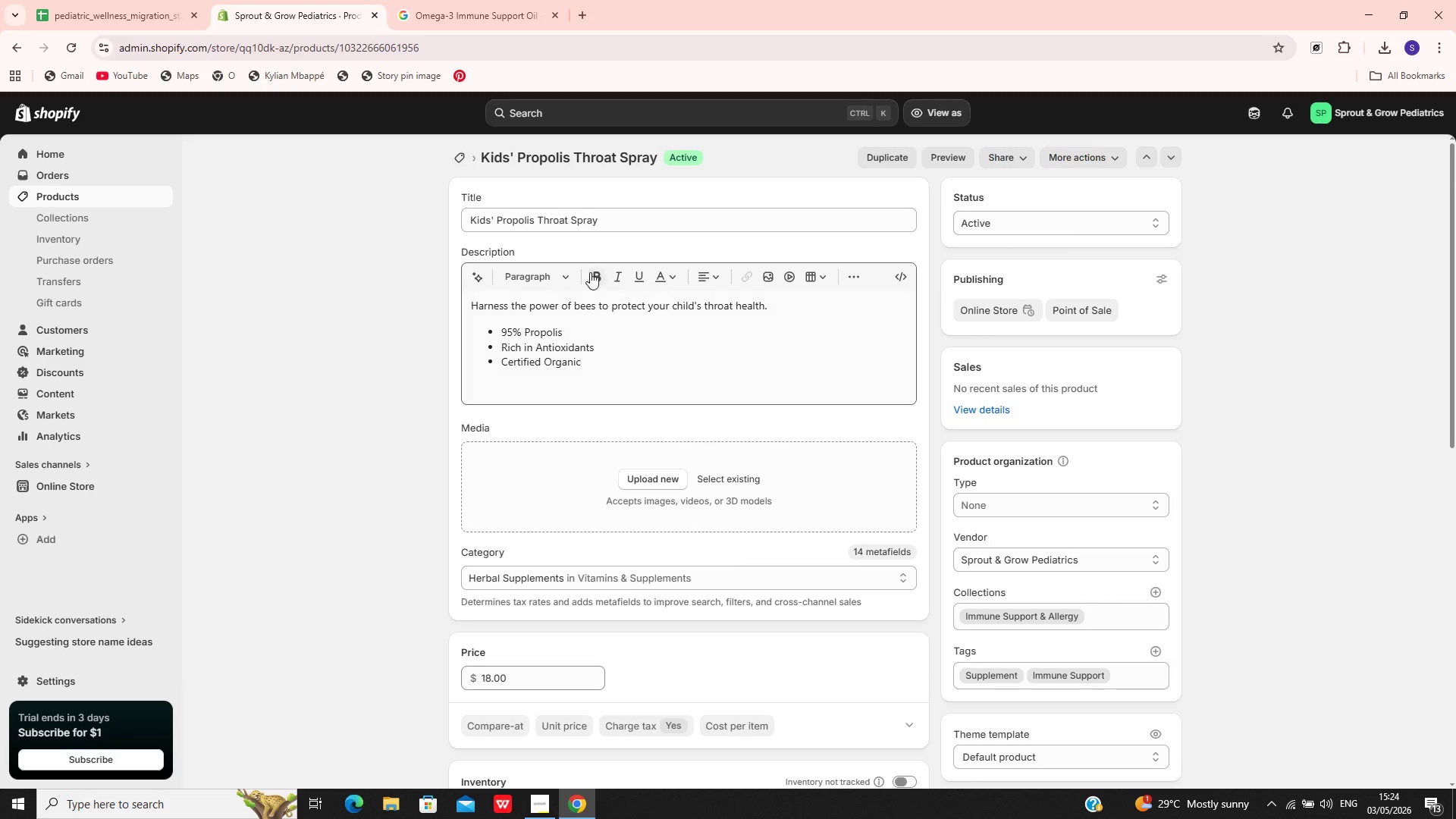 
left_click([627, 215])
 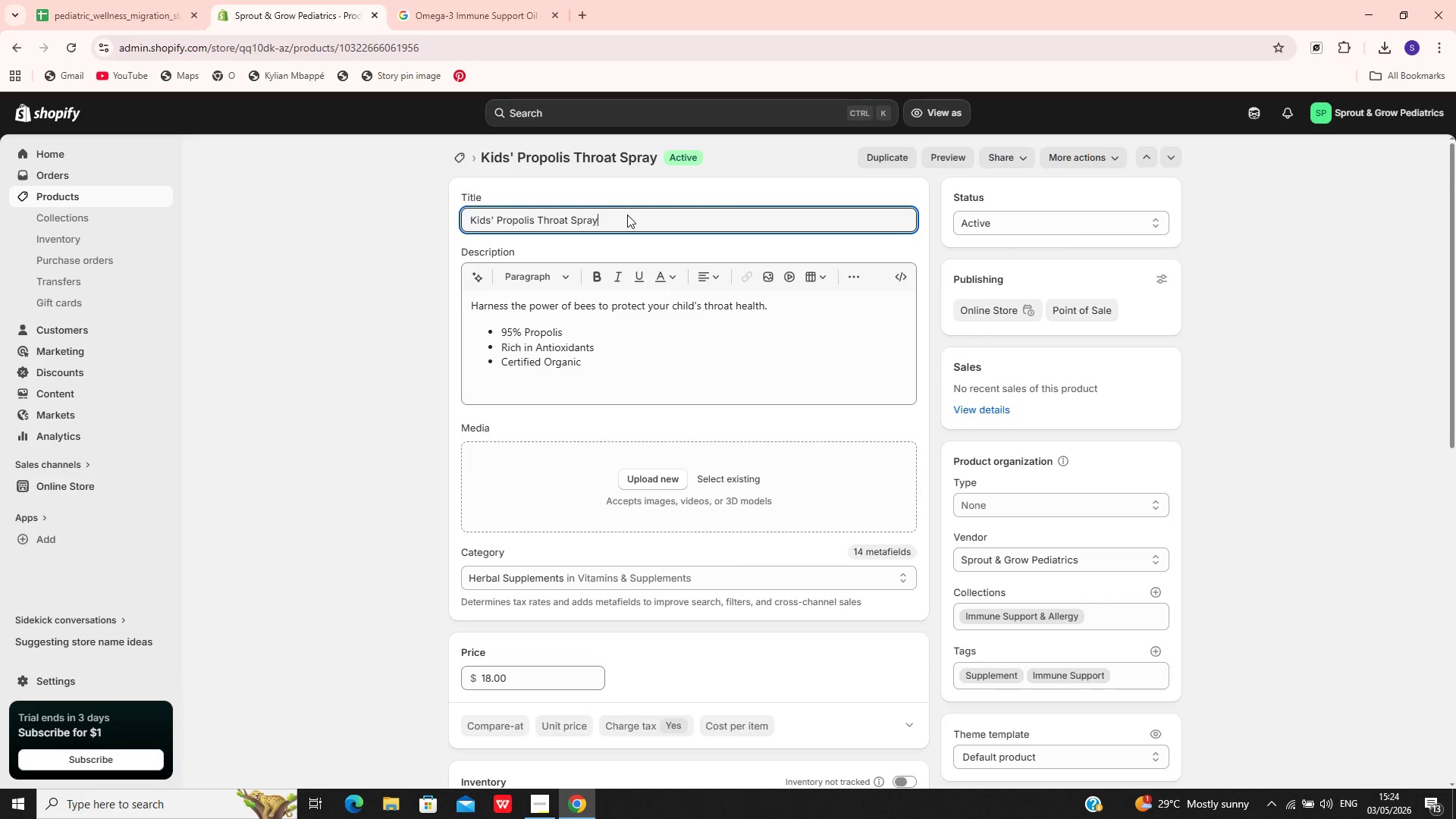 
key(Control+A)
 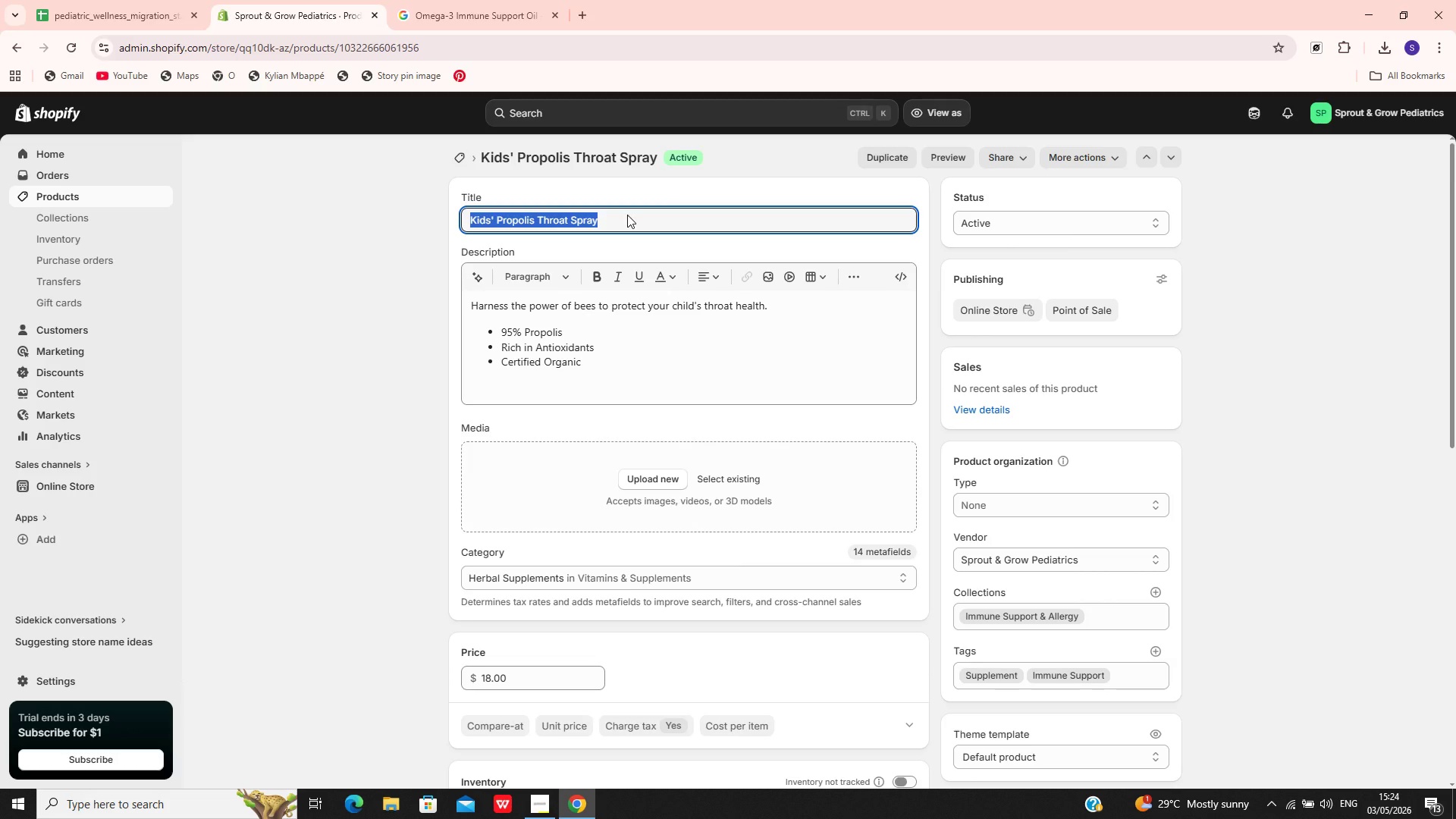 
key(Control+C)
 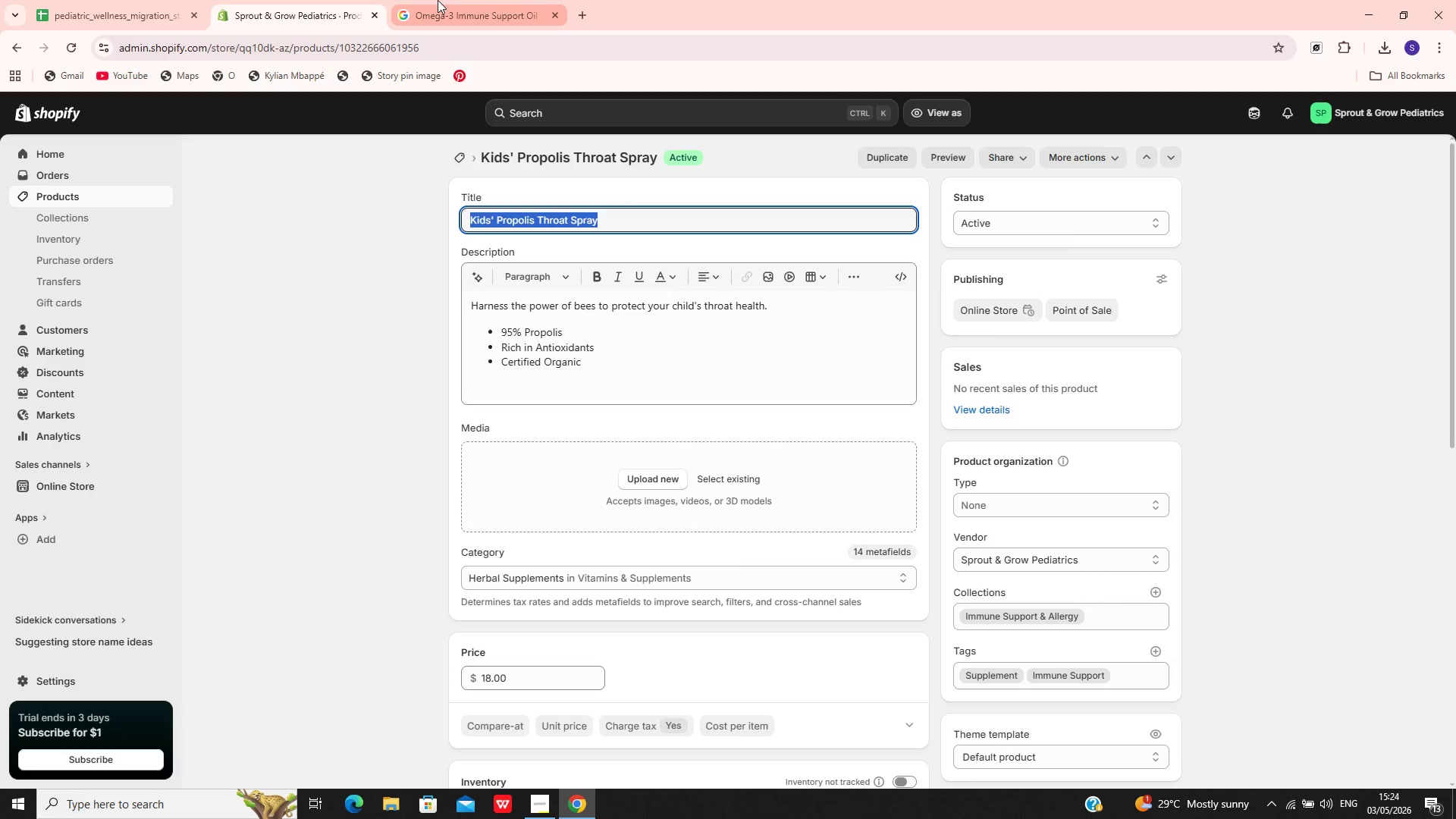 
left_click([447, 0])
 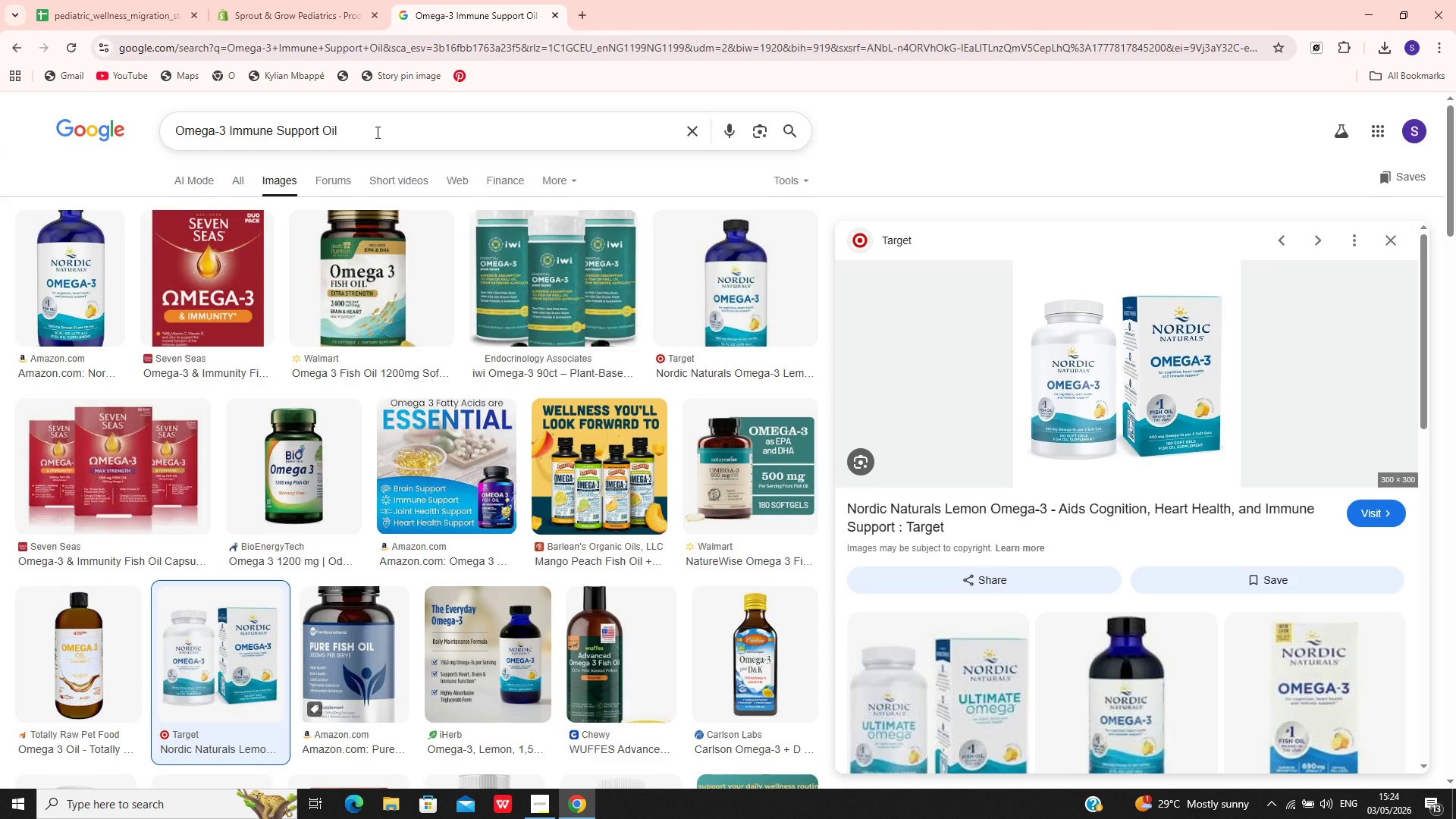 
left_click([376, 132])
 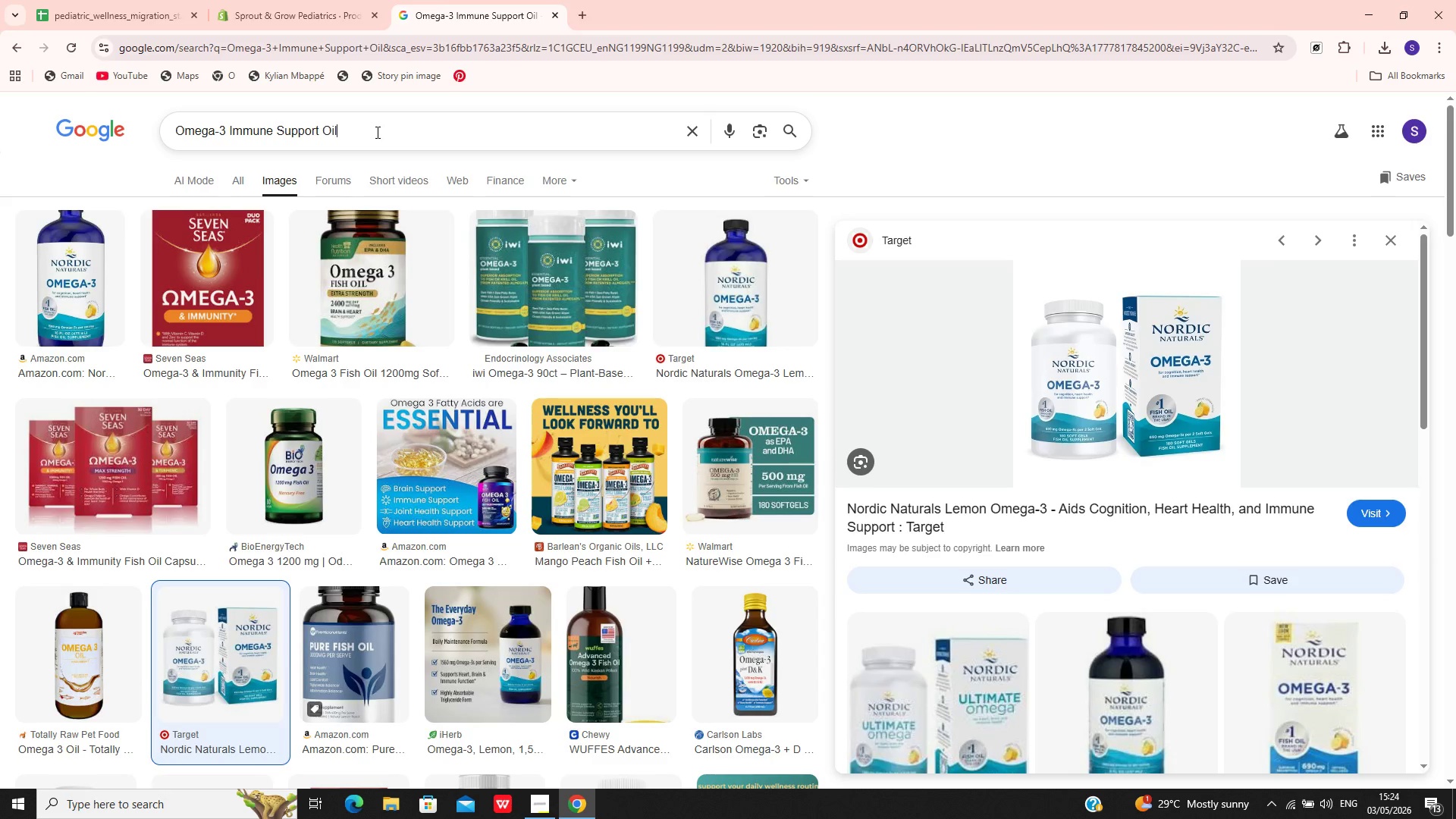 
hold_key(key=ControlLeft, duration=1.05)
 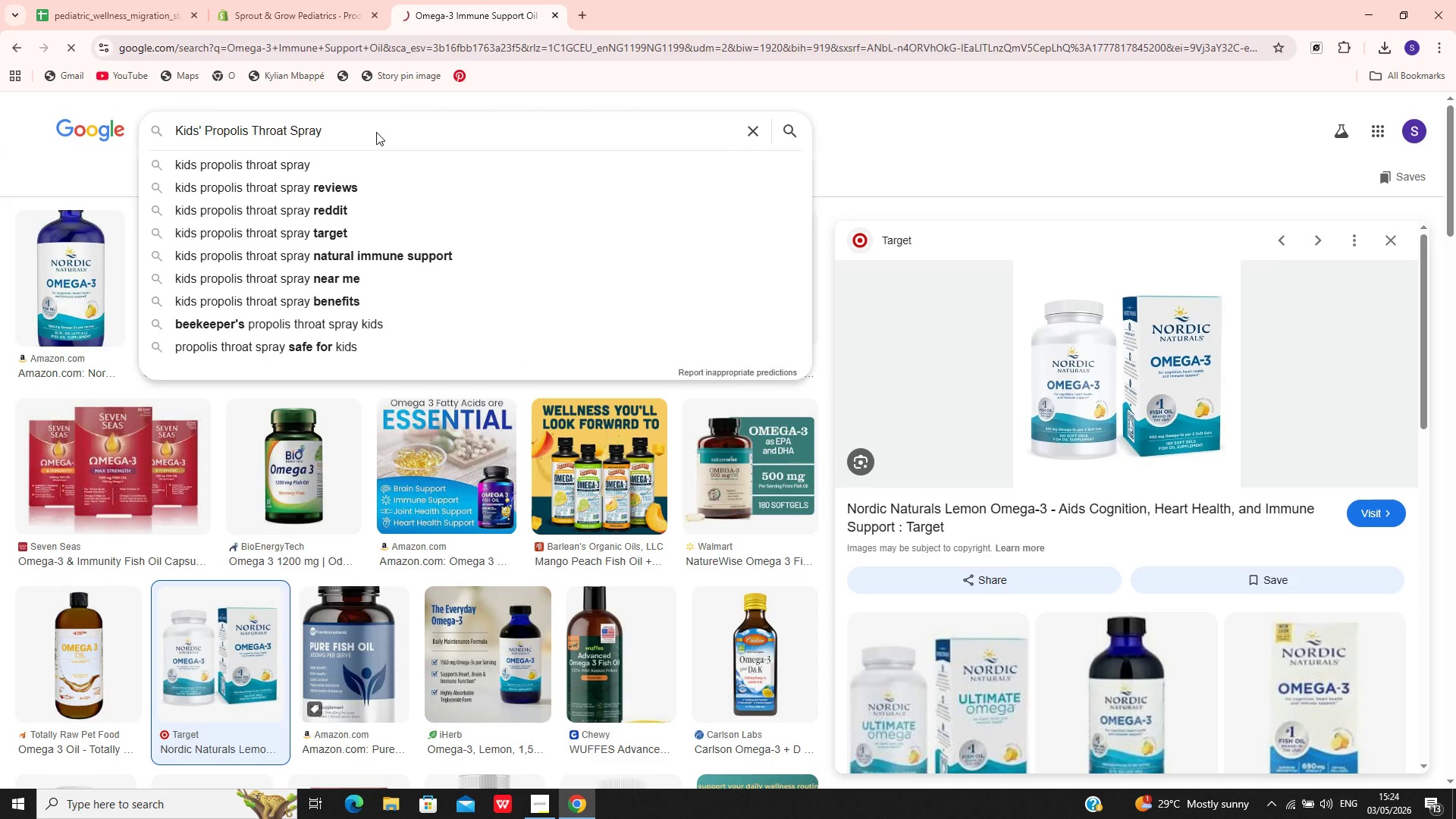 
type(av)
 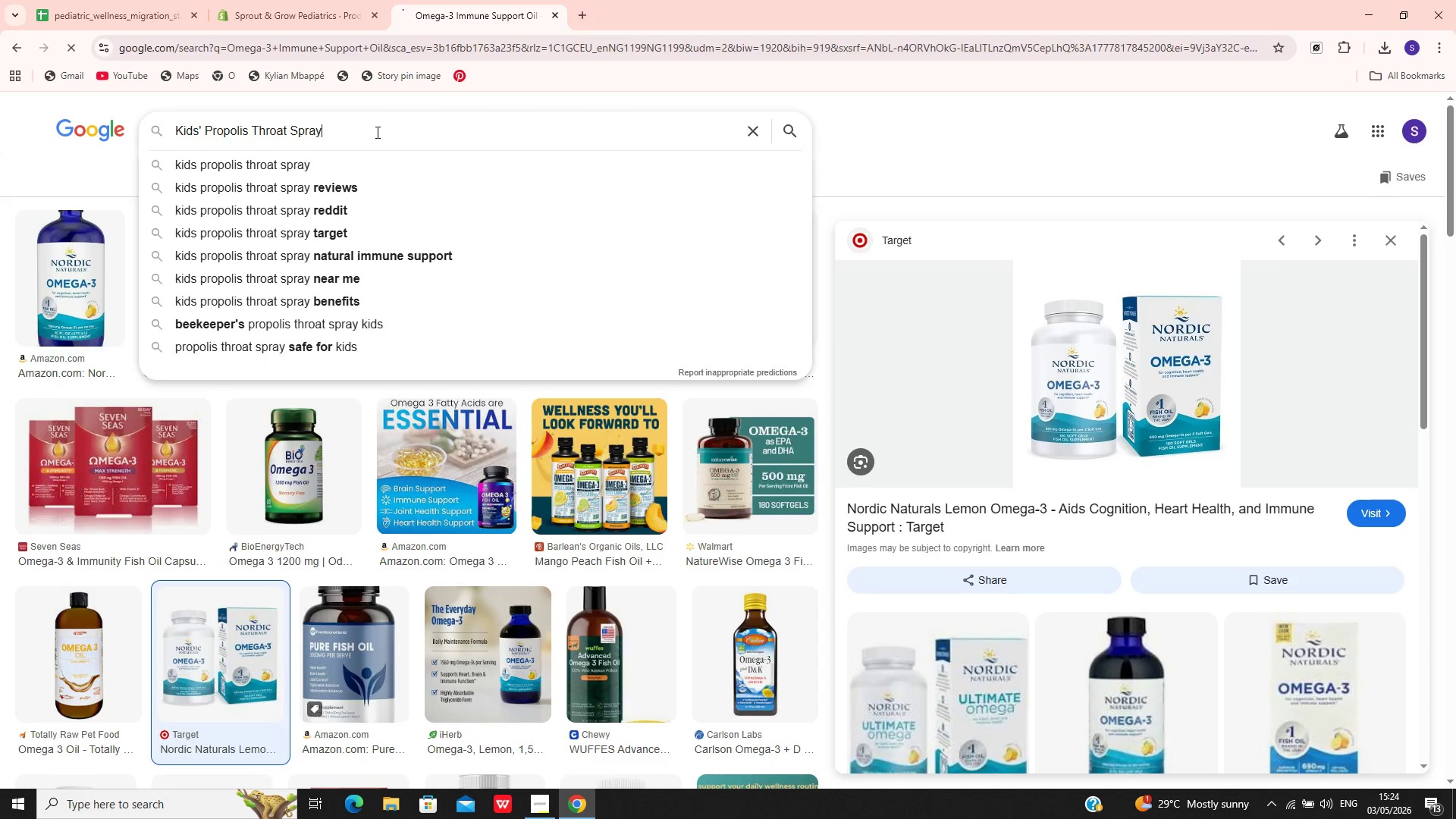 
key(Enter)
 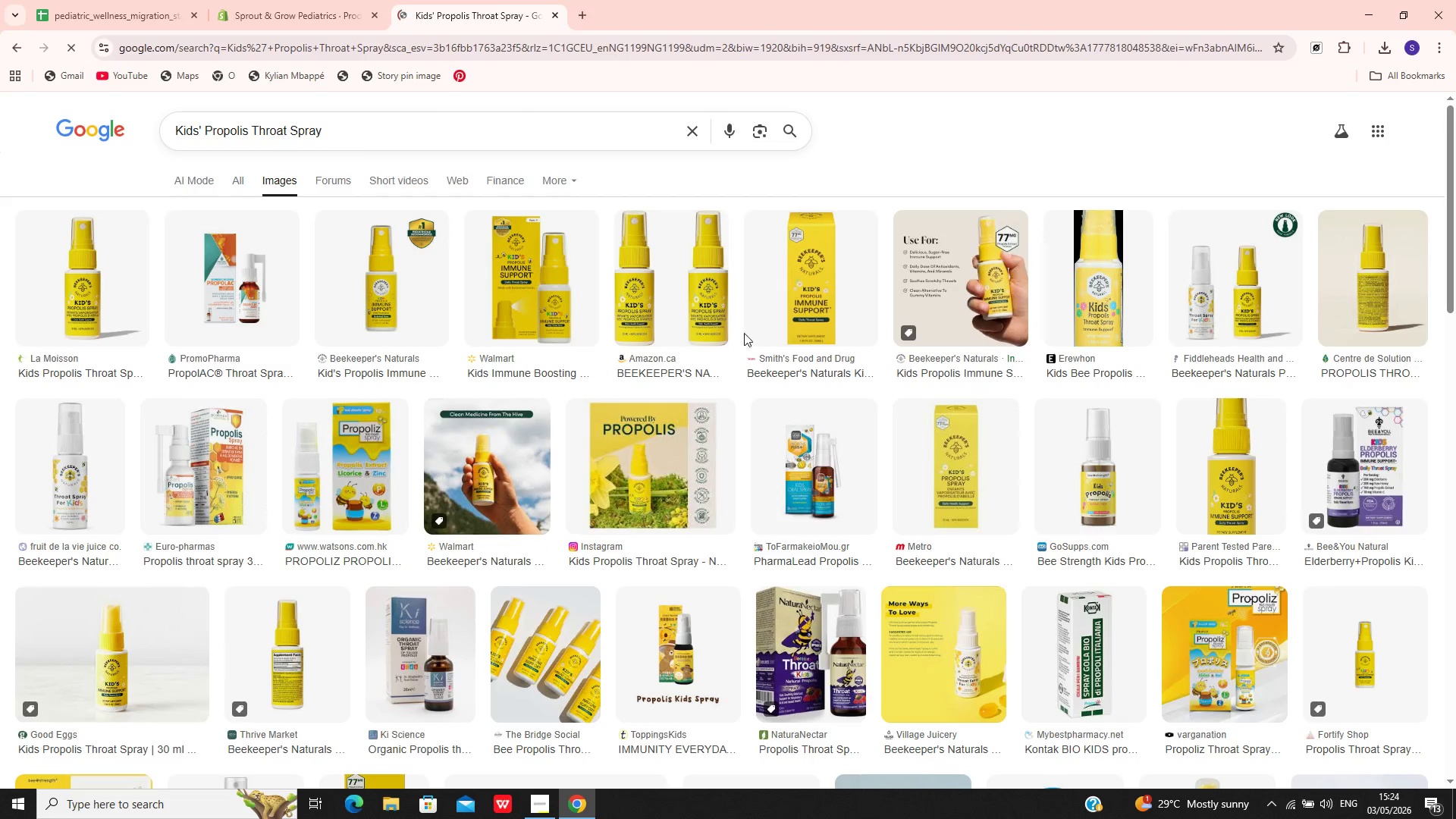 
left_click([684, 299])
 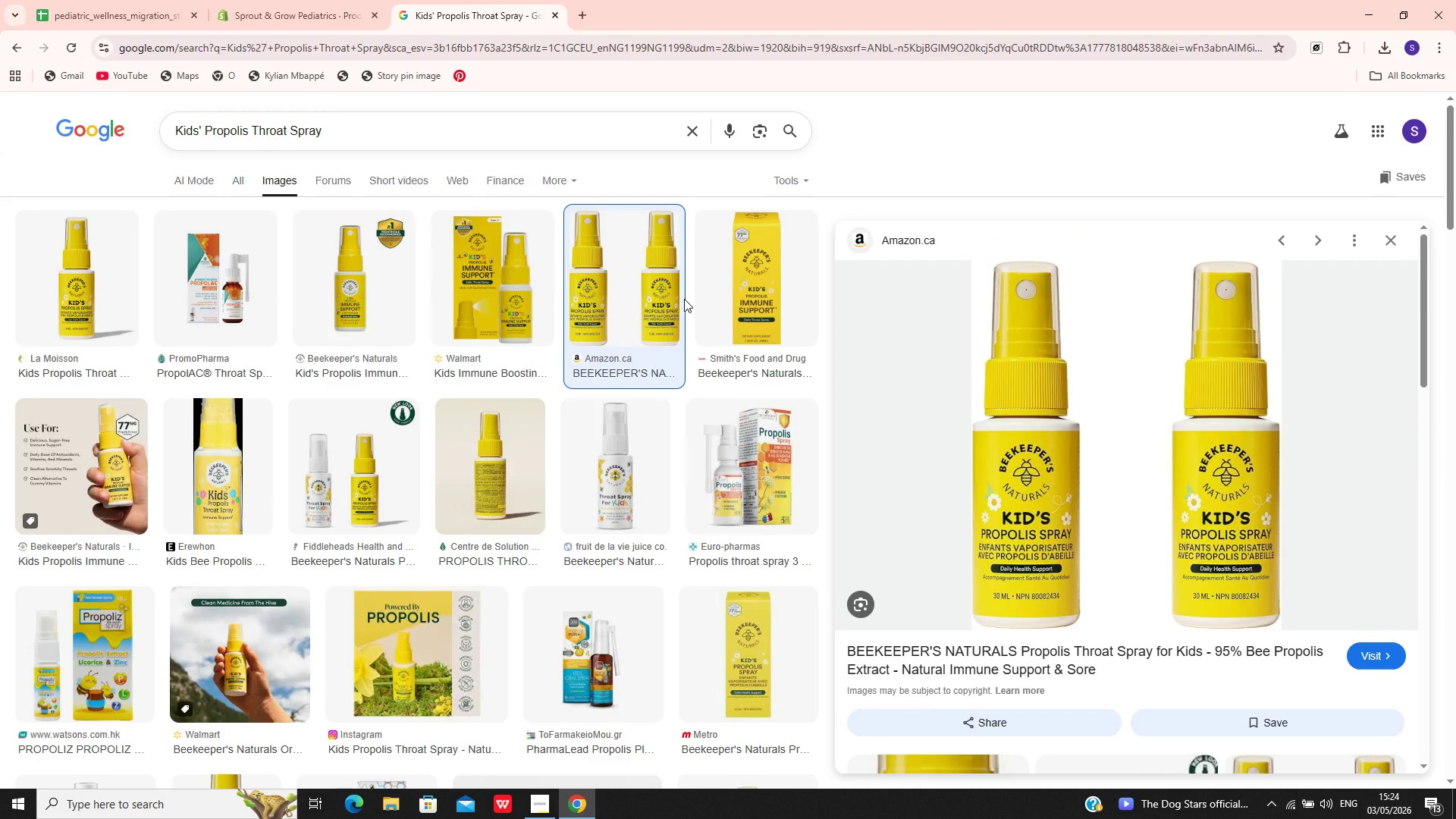 
wait(15.42)
 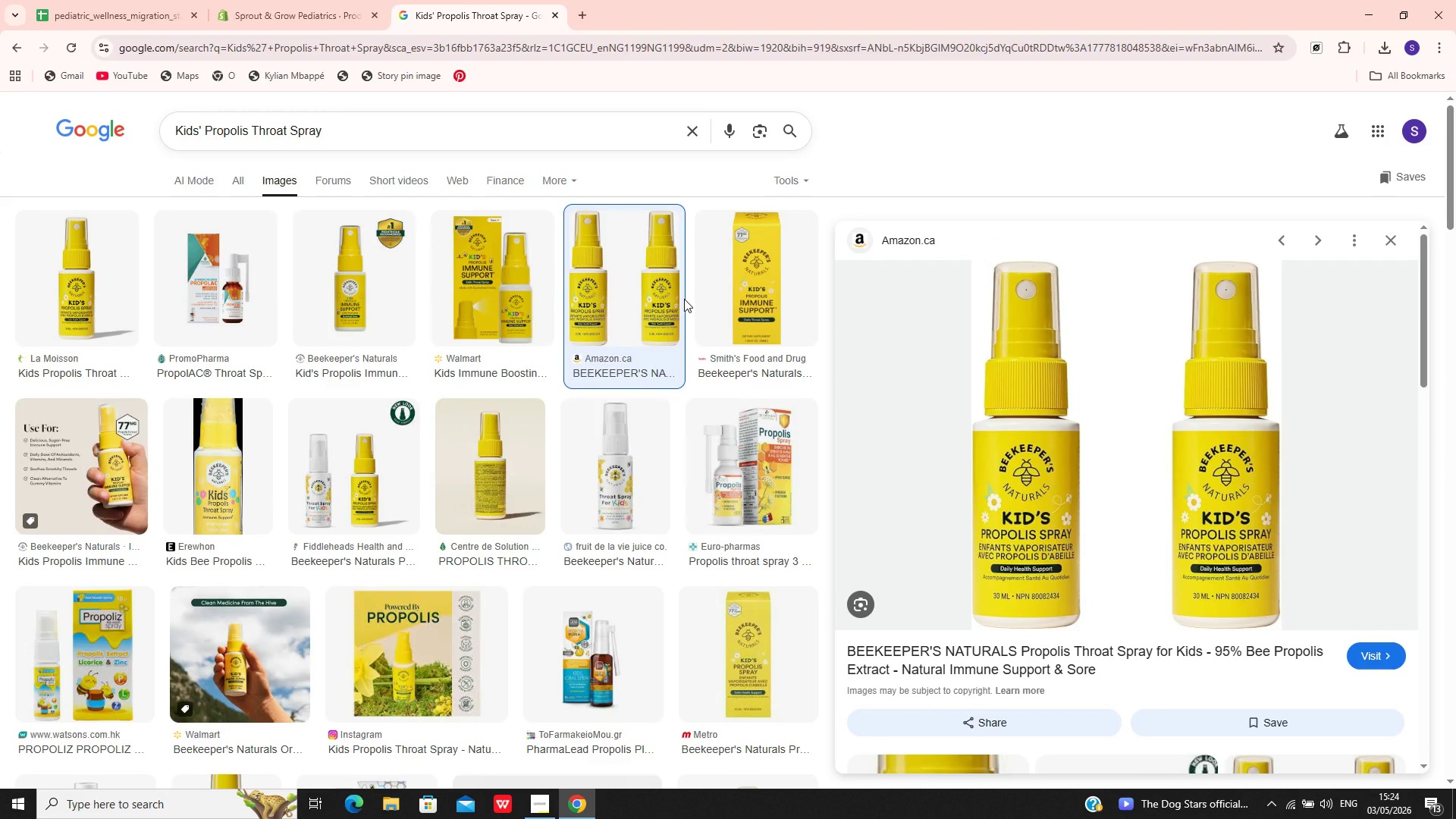 
right_click([1234, 459])
 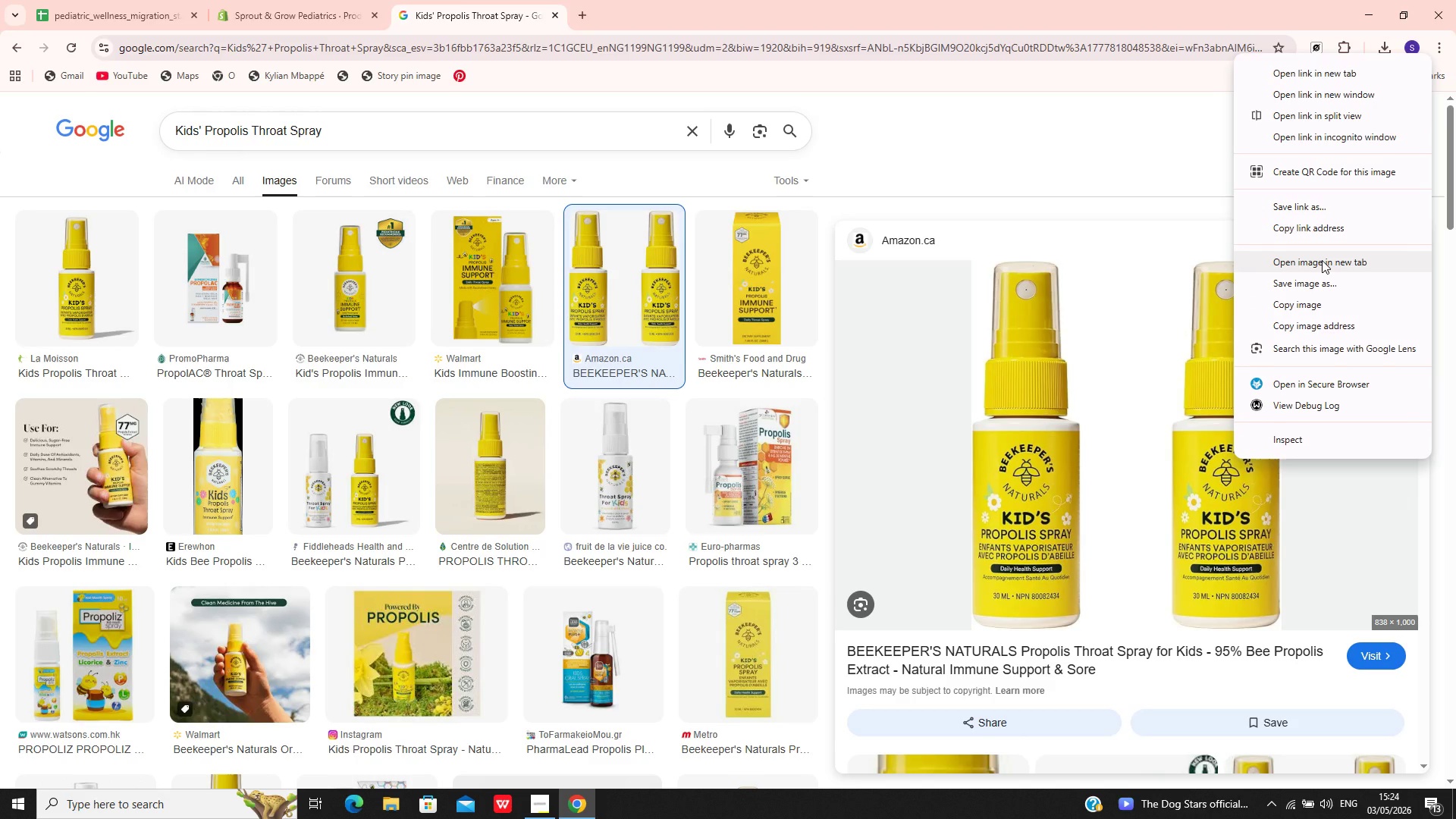 
left_click([1315, 280])
 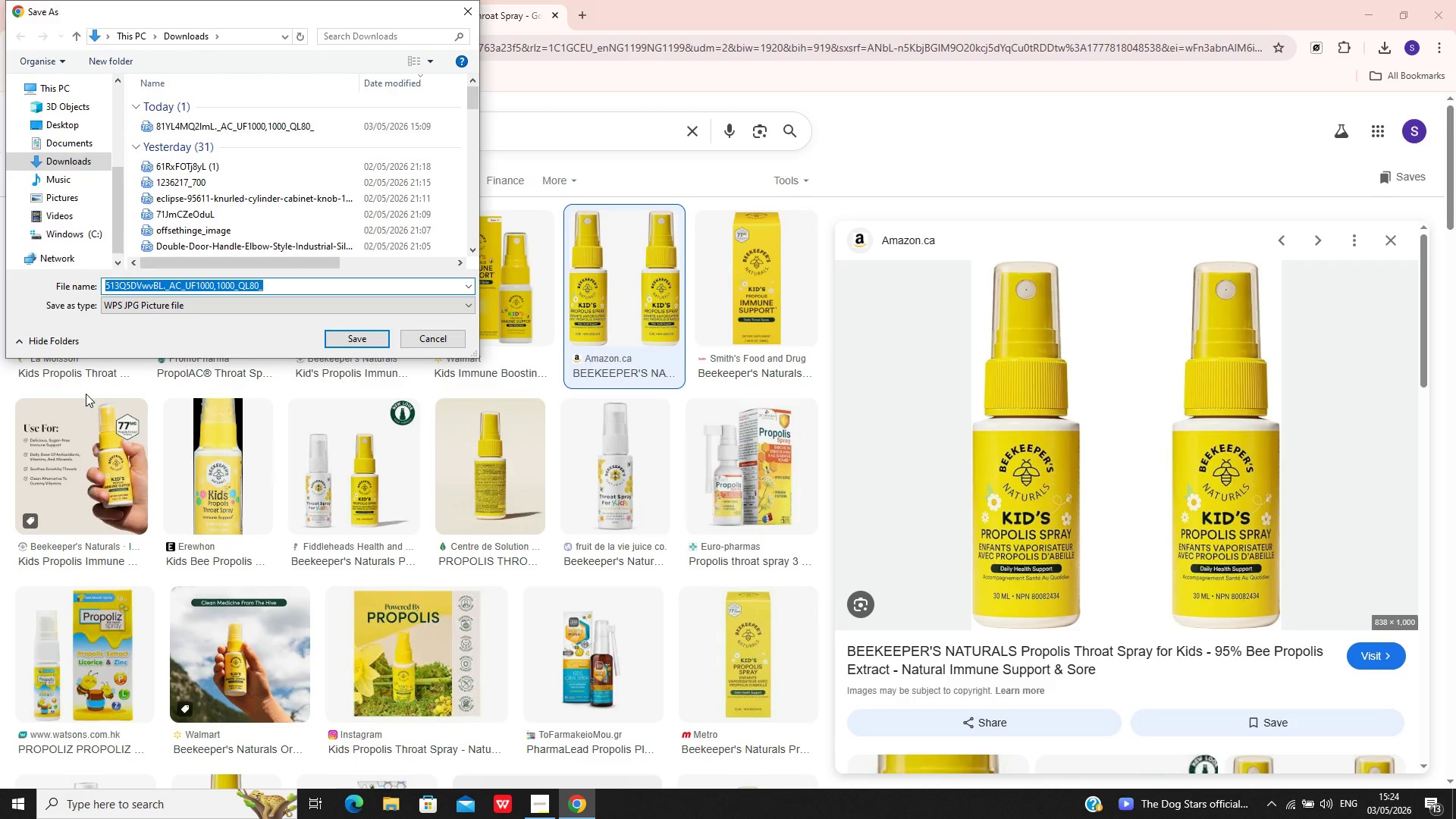 
wait(6.36)
 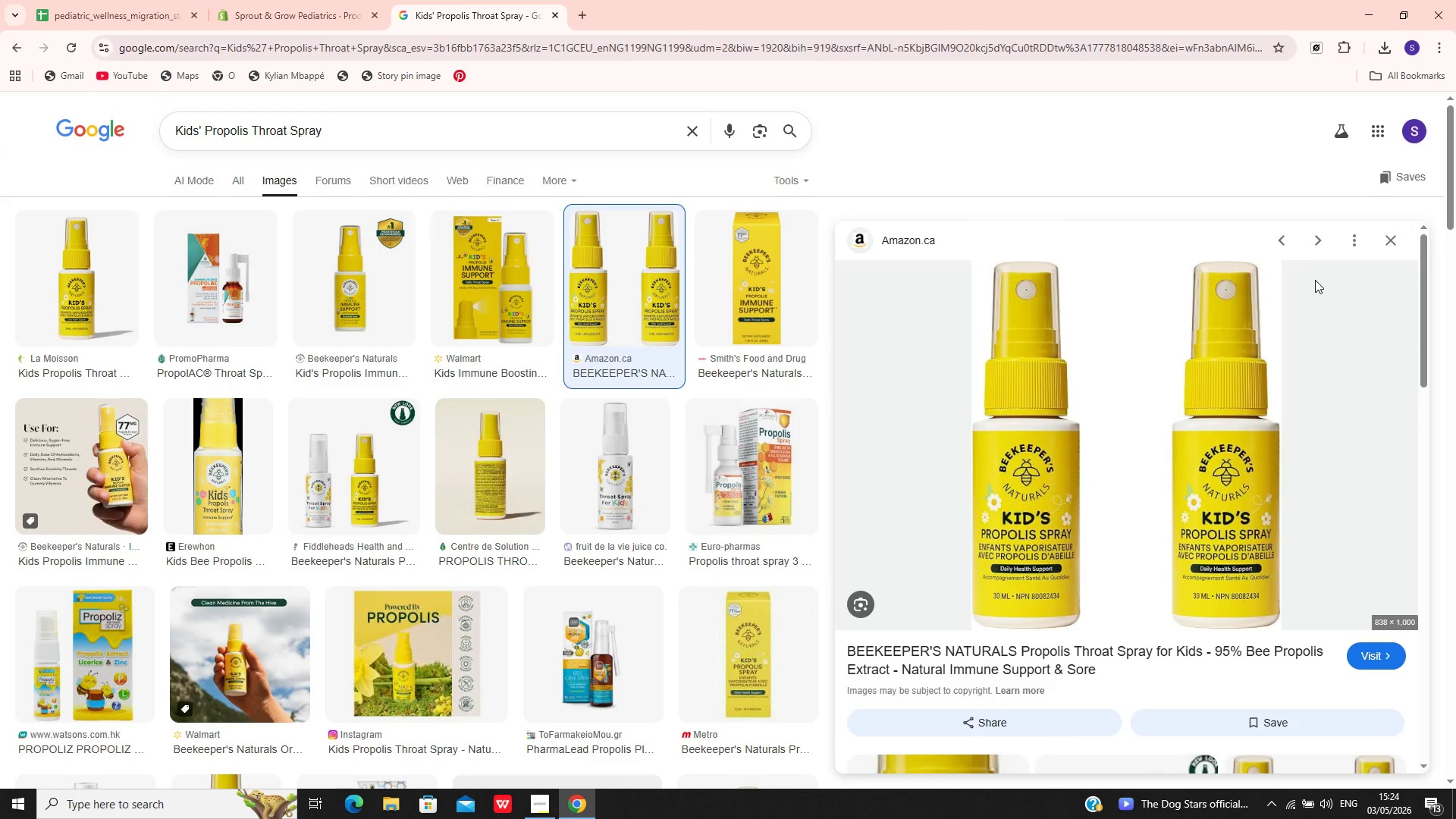 
left_click([377, 336])
 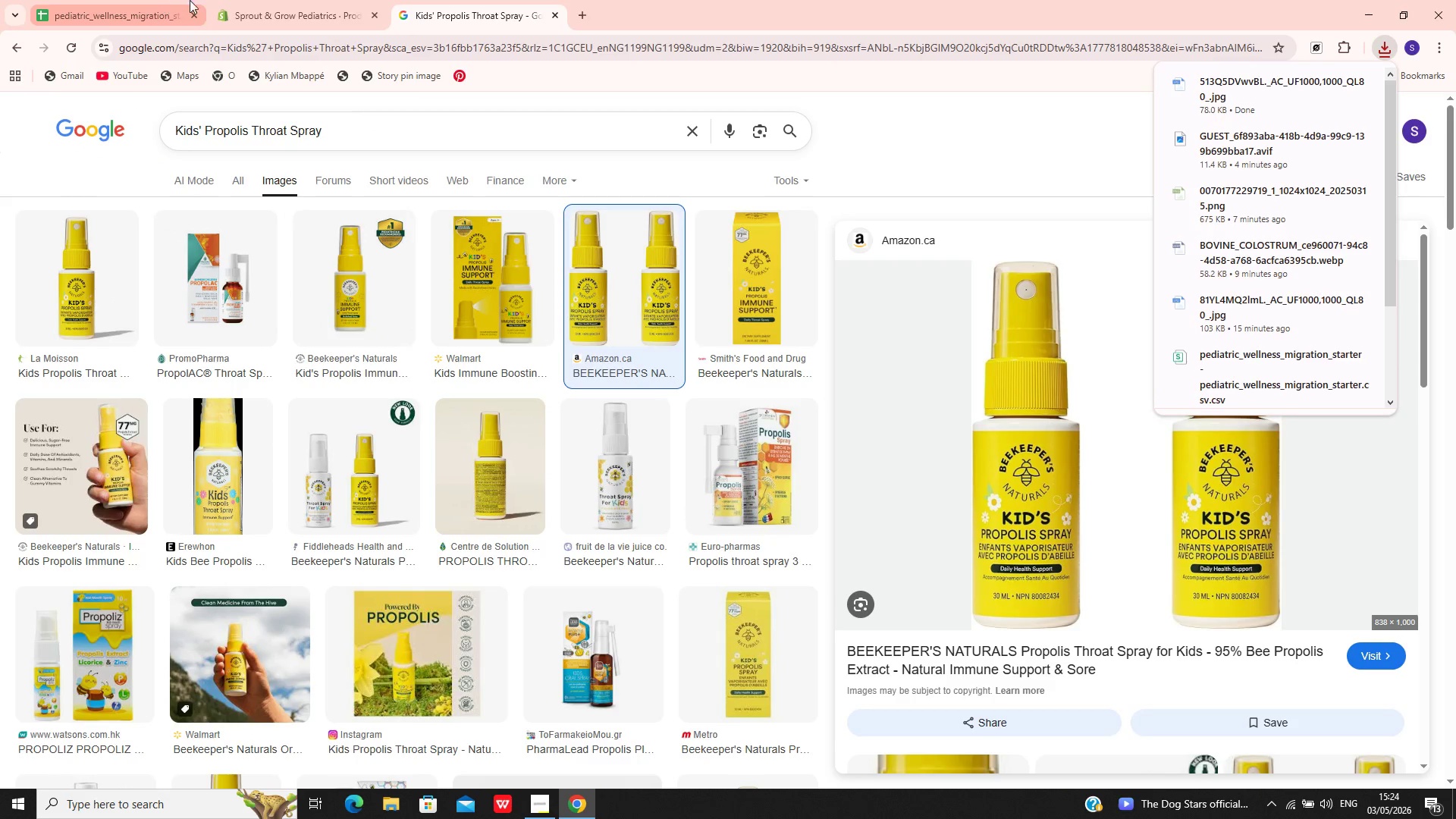 
wait(5.06)
 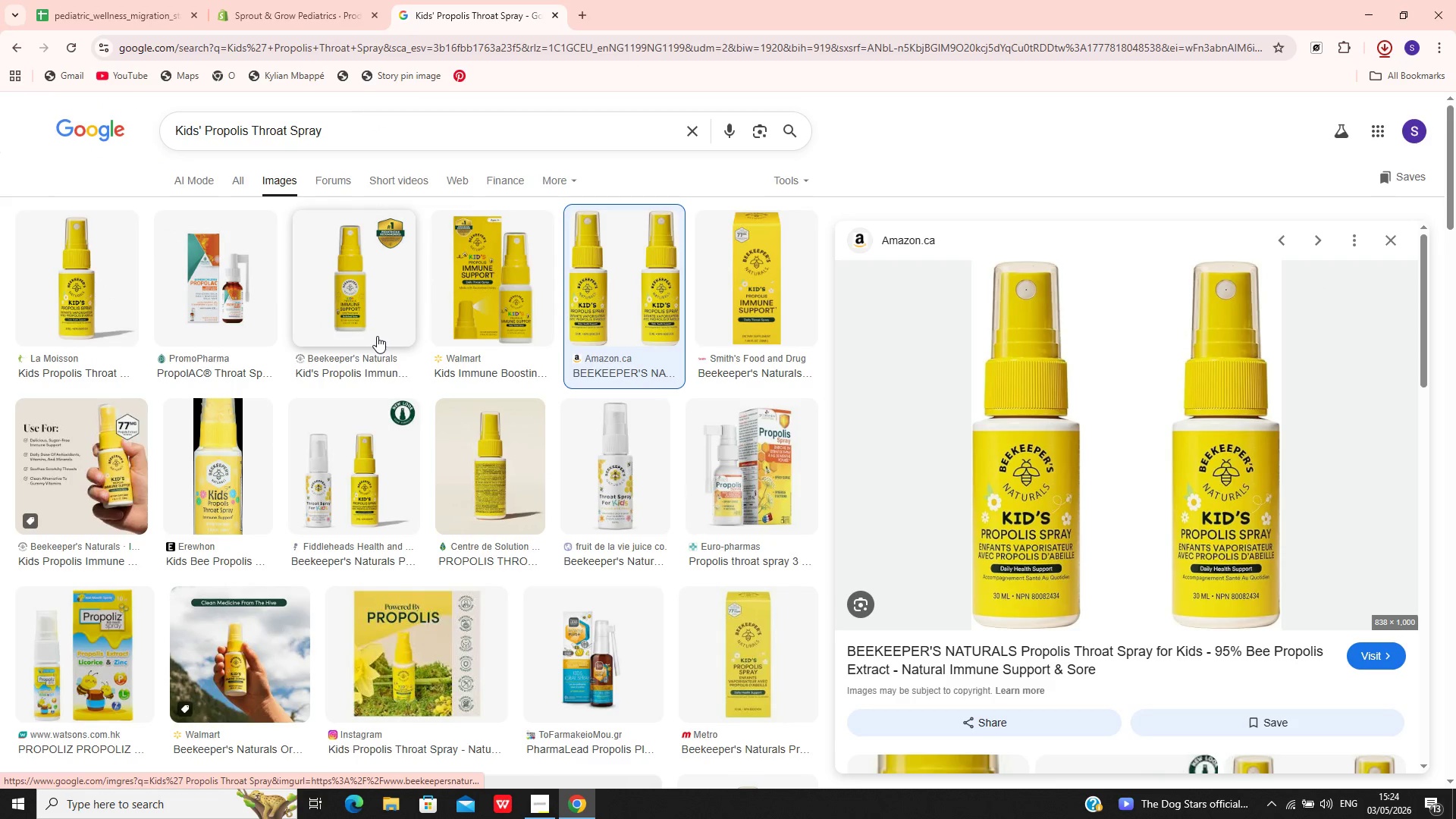 
left_click([261, 0])
 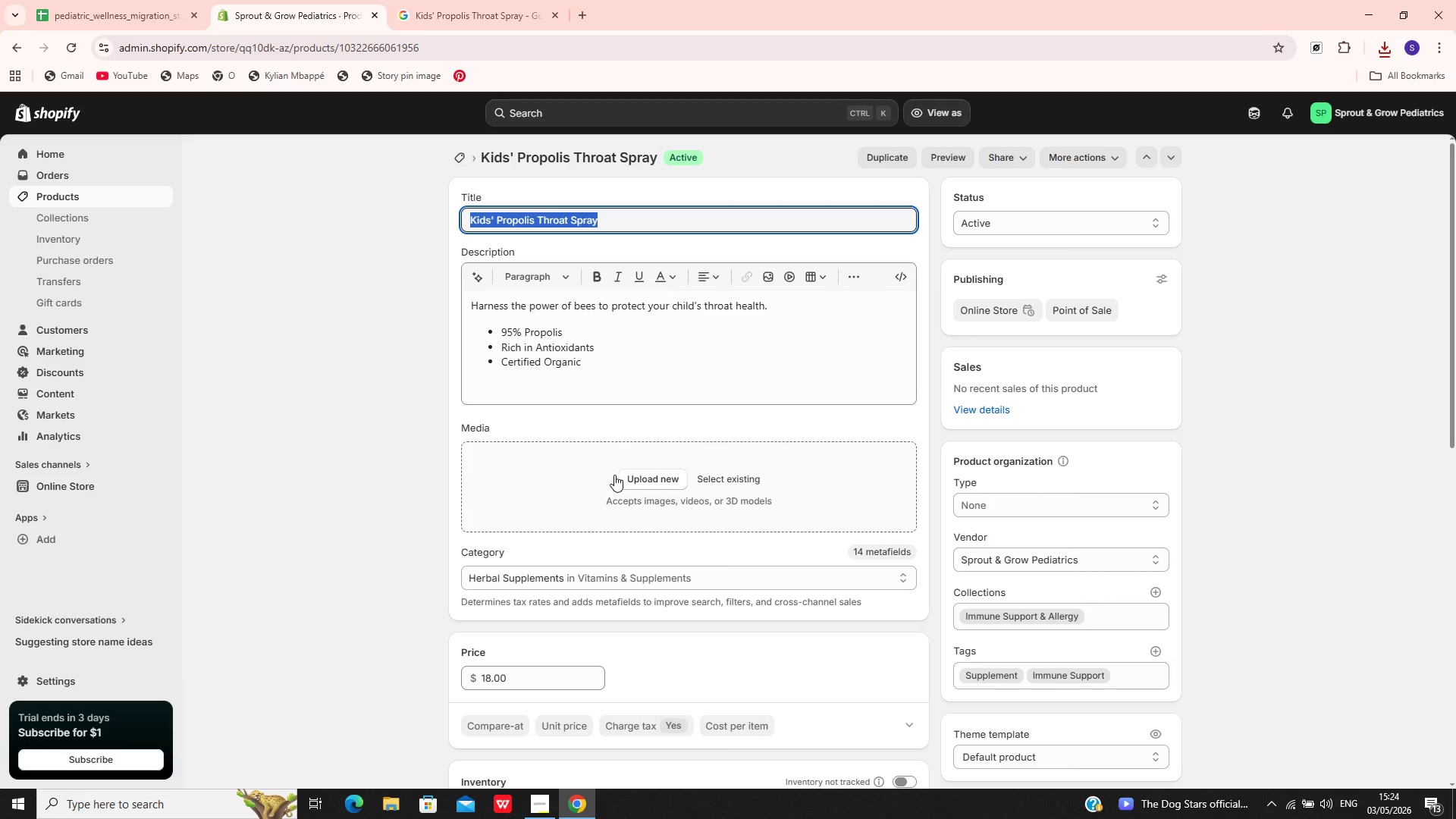 
left_click([619, 474])
 